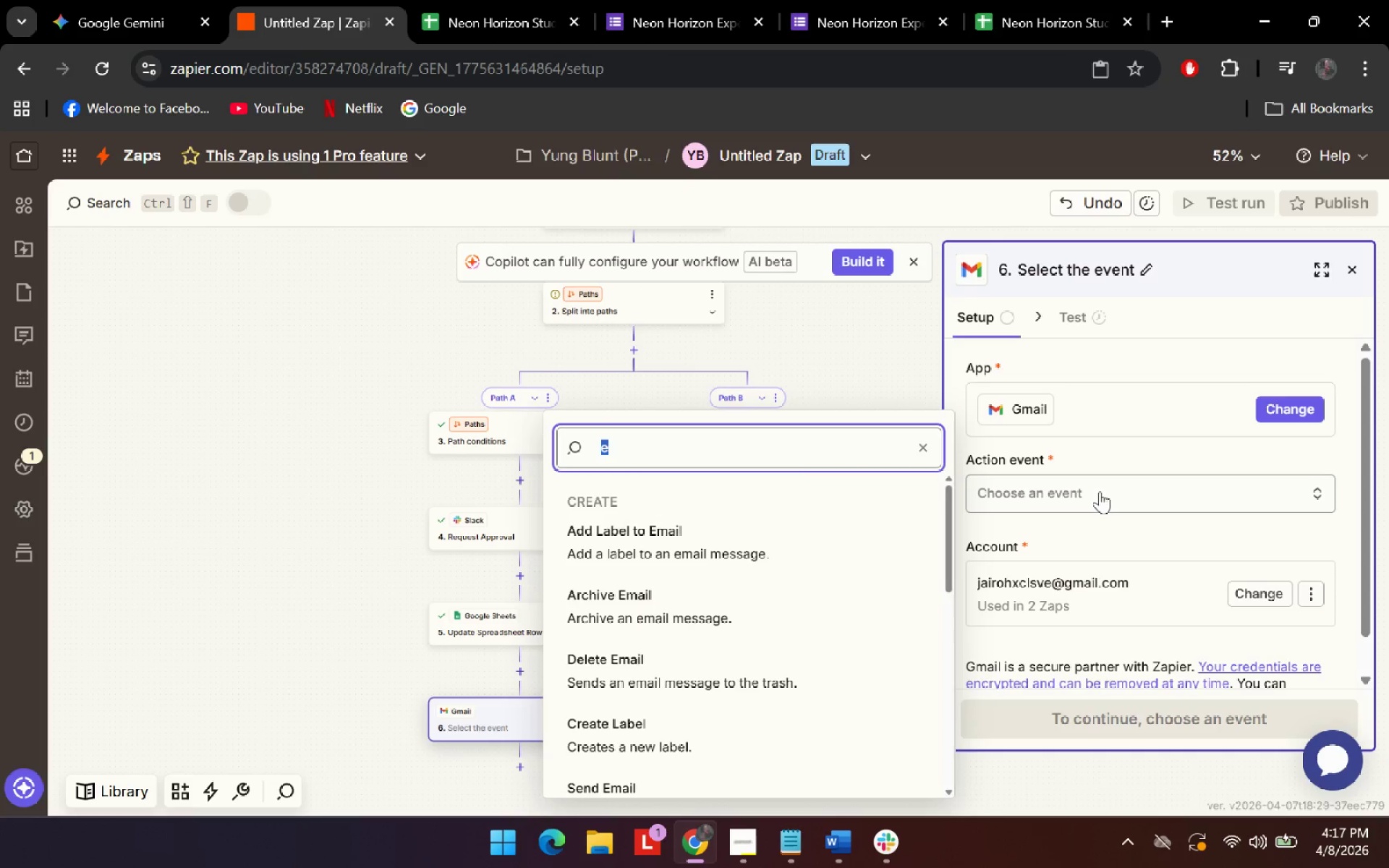 
key(Control+A)
 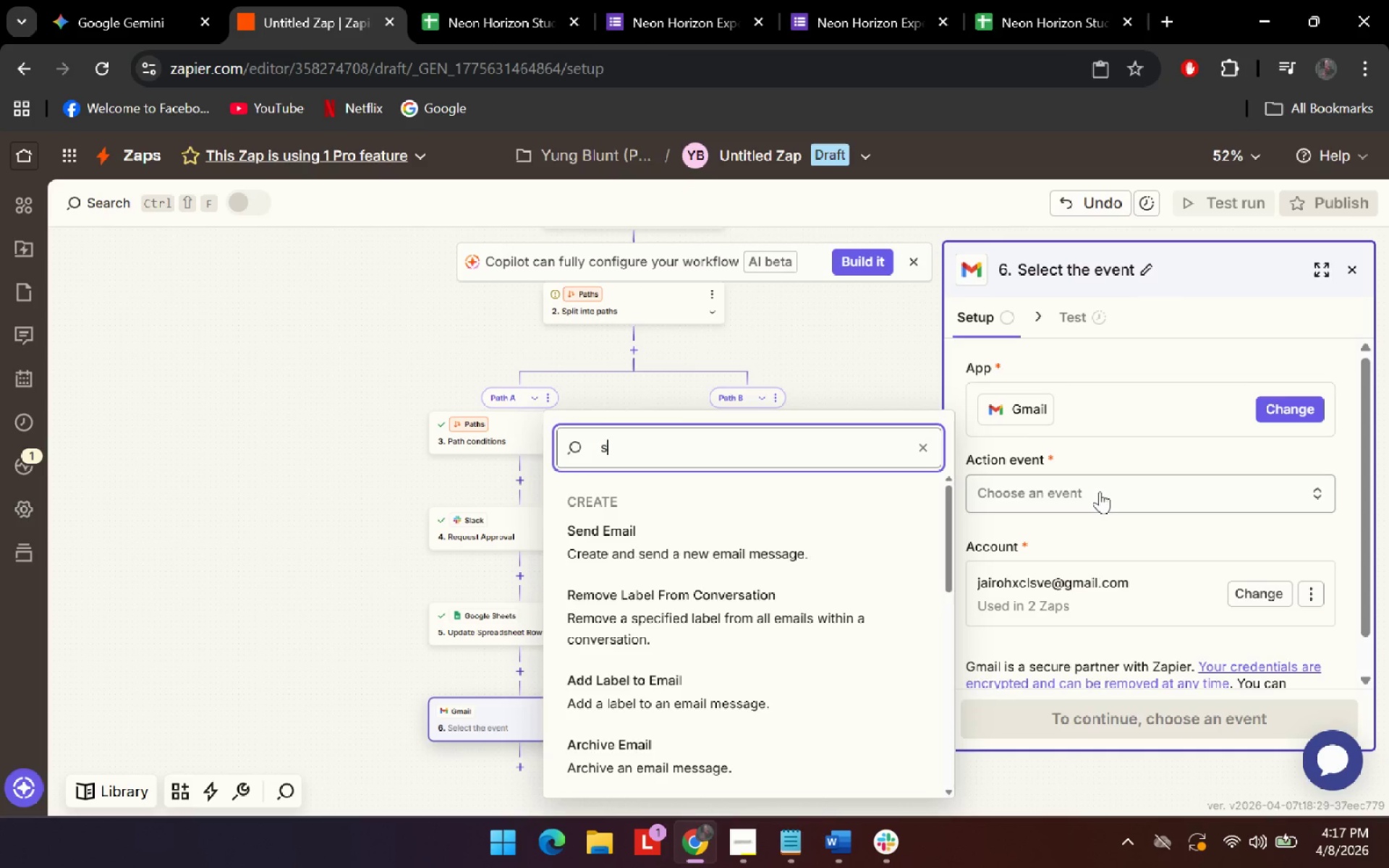 
type(send)
 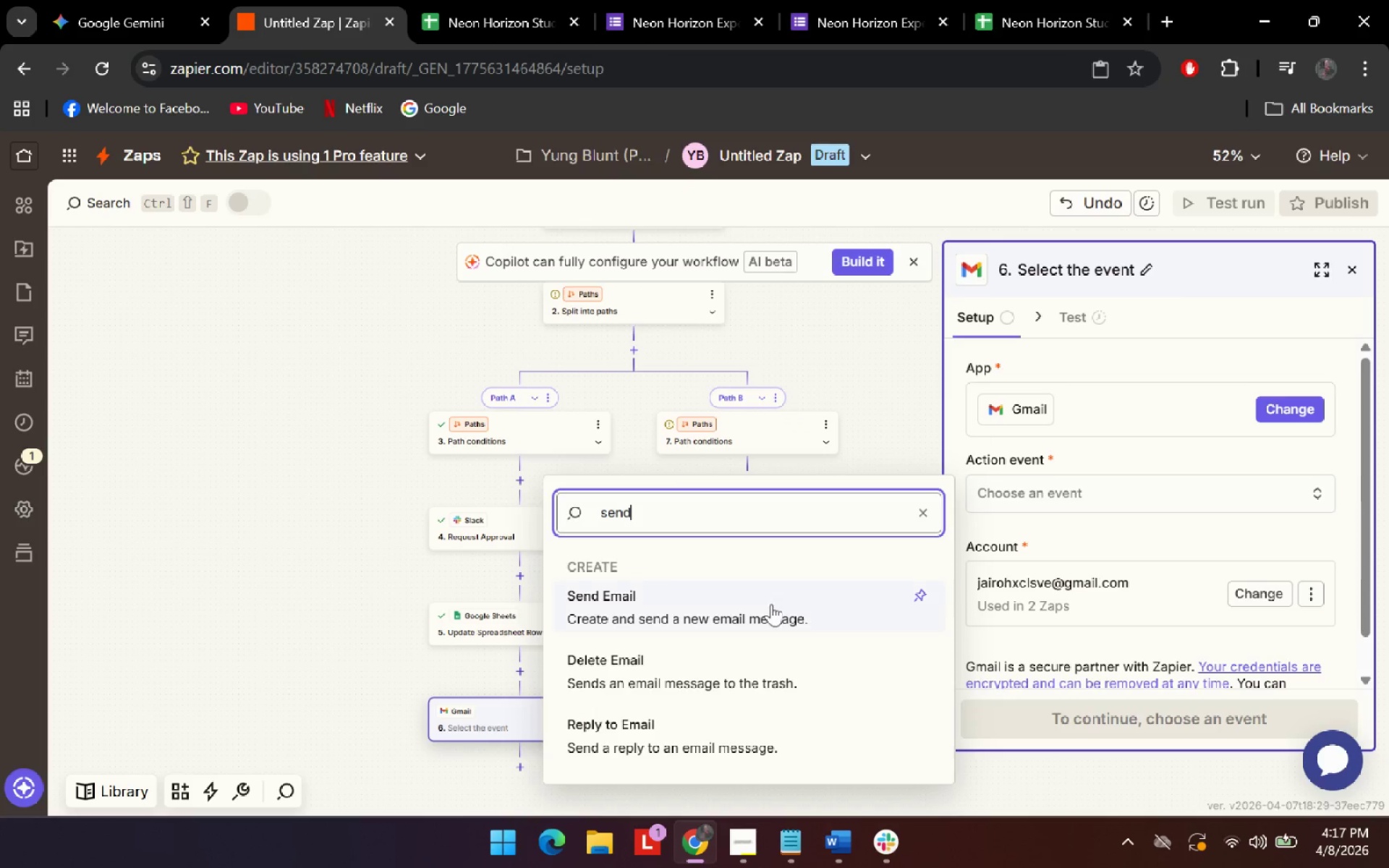 
left_click([771, 604])
 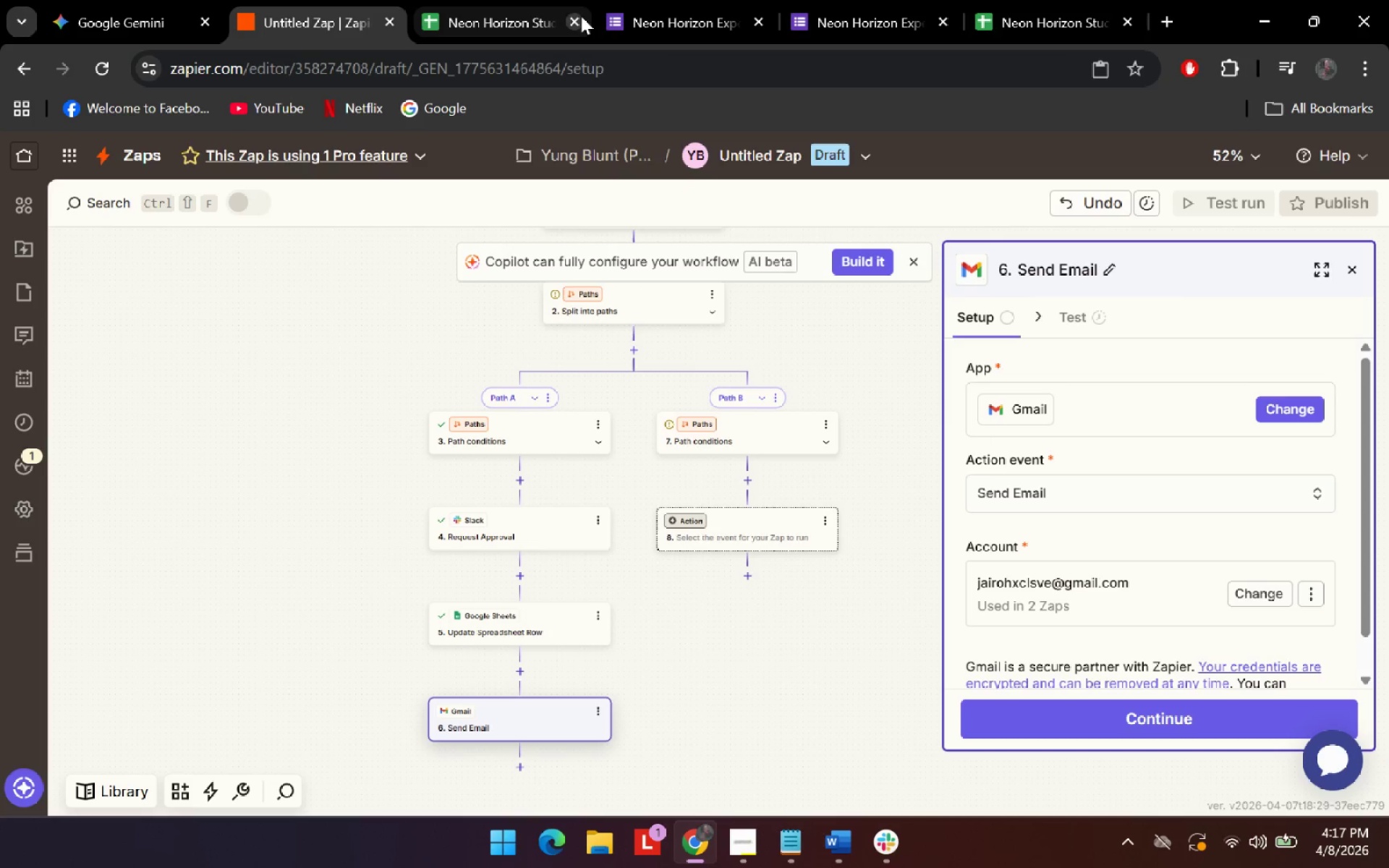 
left_click([112, 0])
 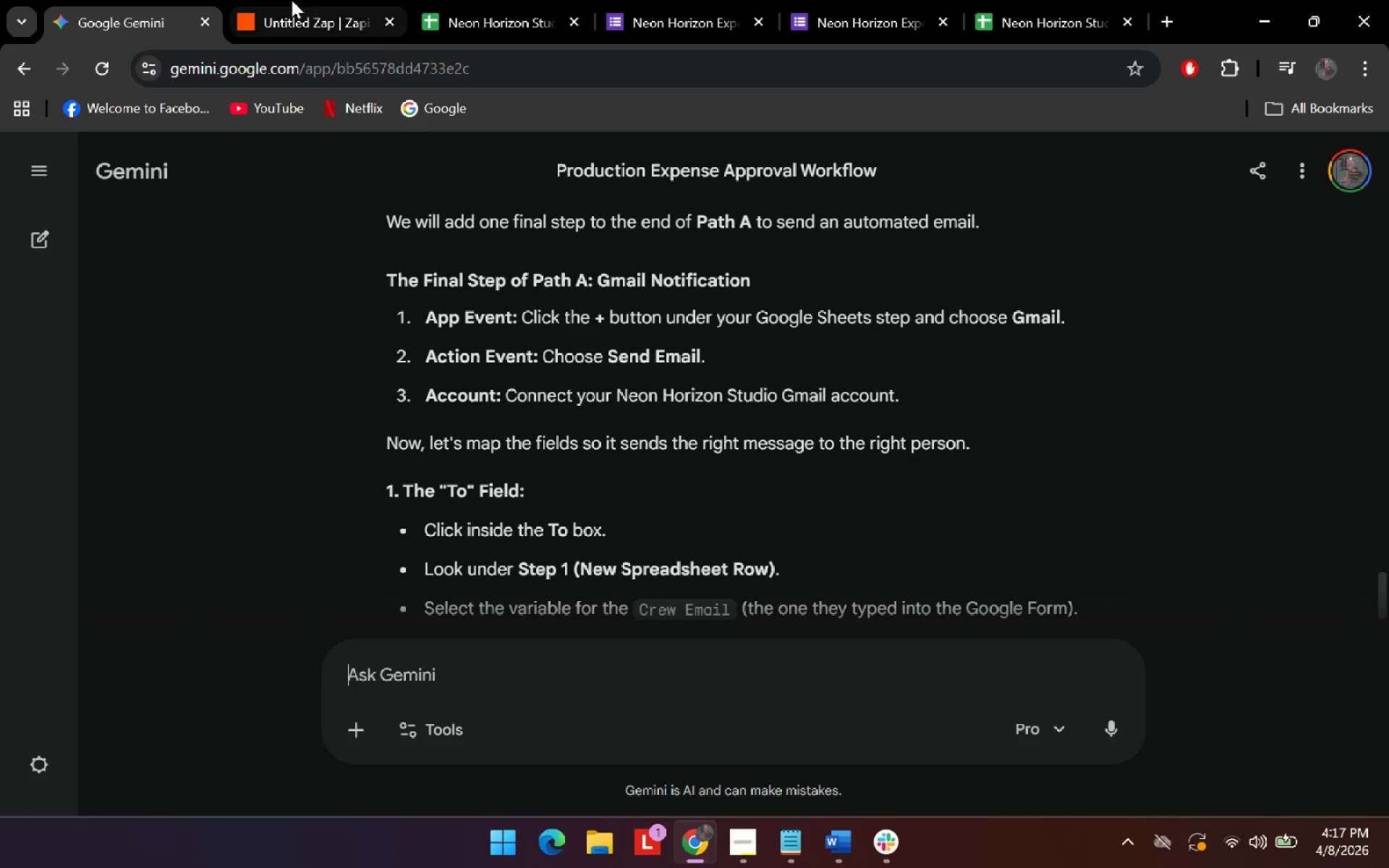 
left_click([279, 0])
 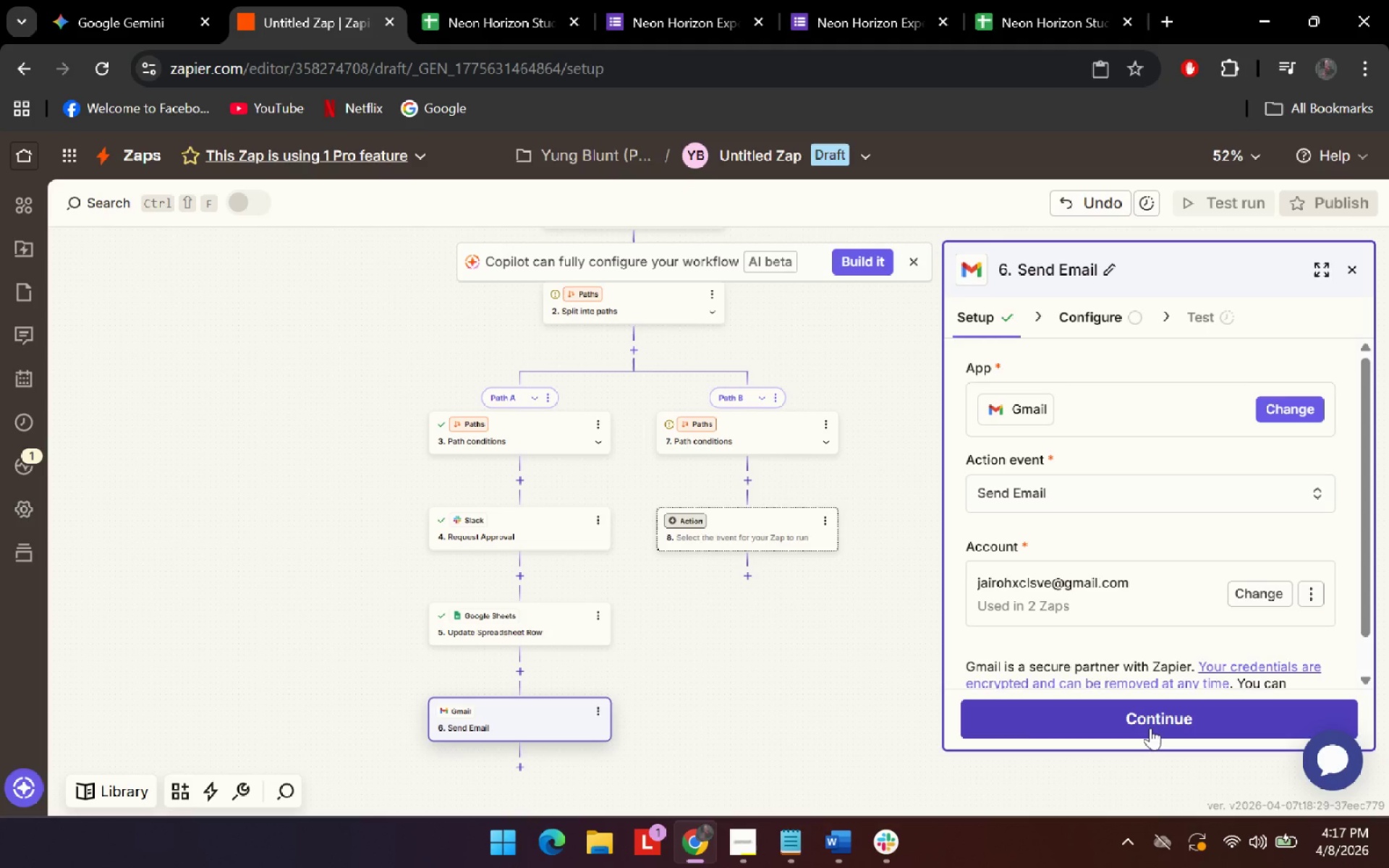 
left_click([1150, 728])
 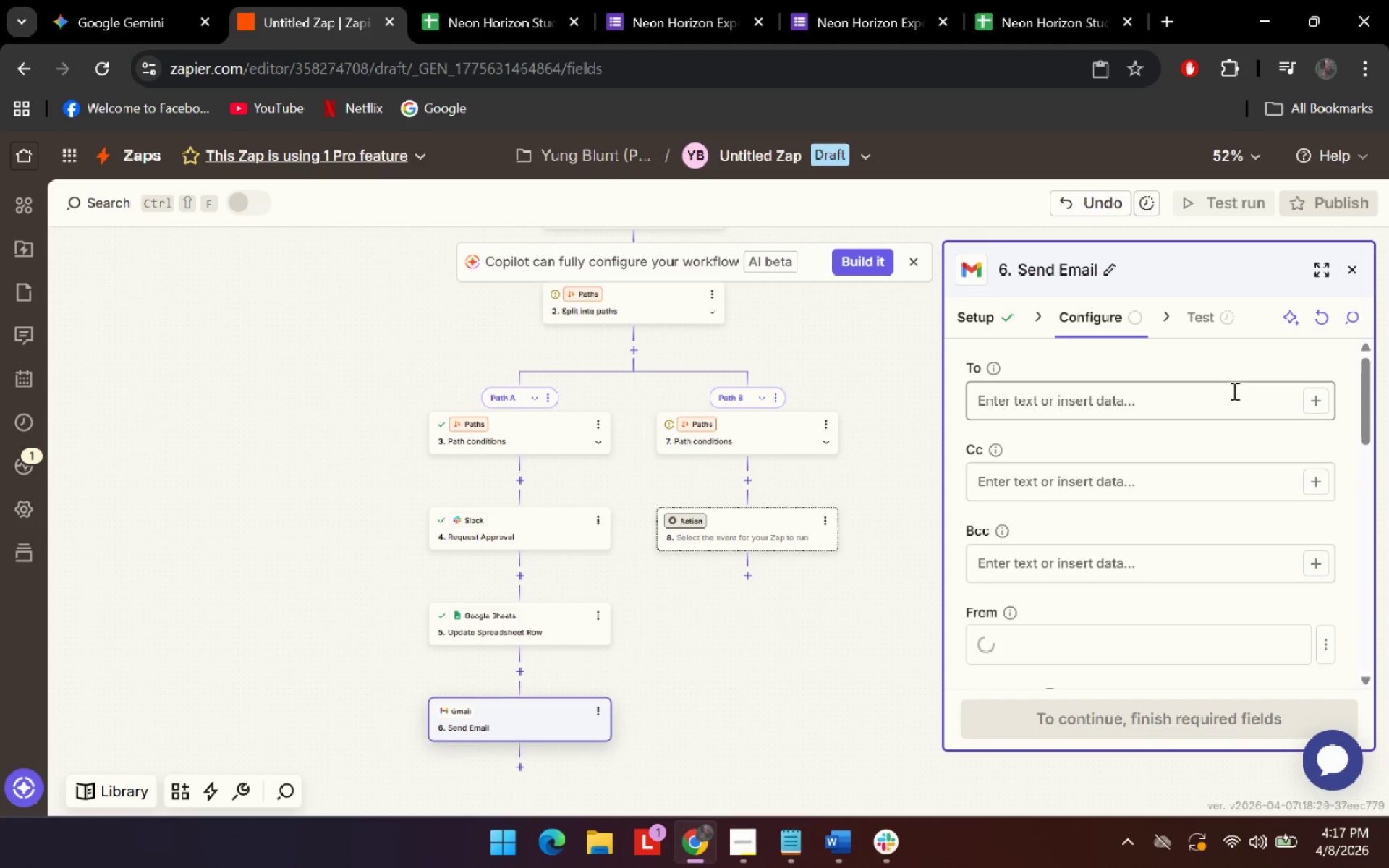 
left_click([1236, 393])
 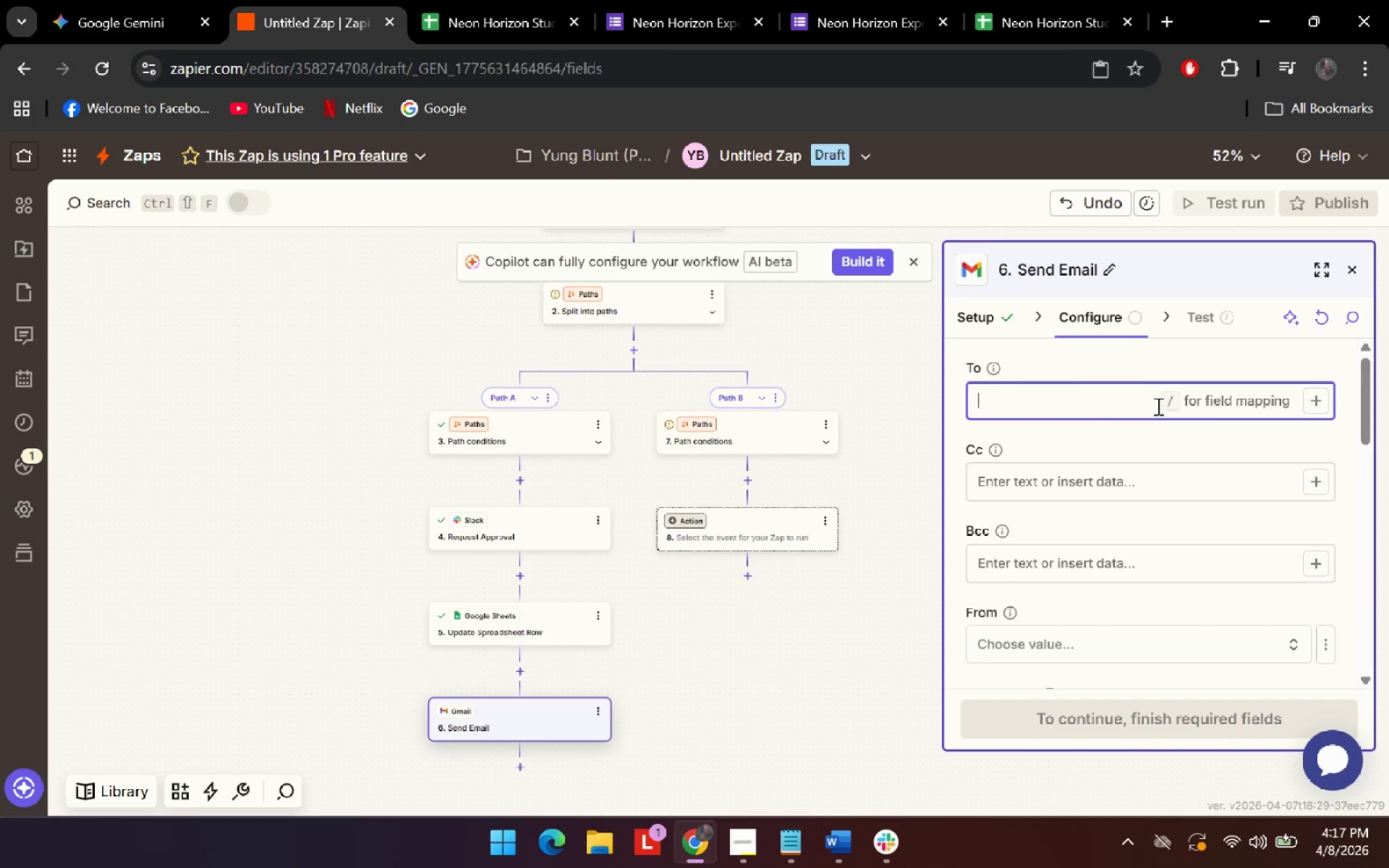 
left_click([1317, 398])
 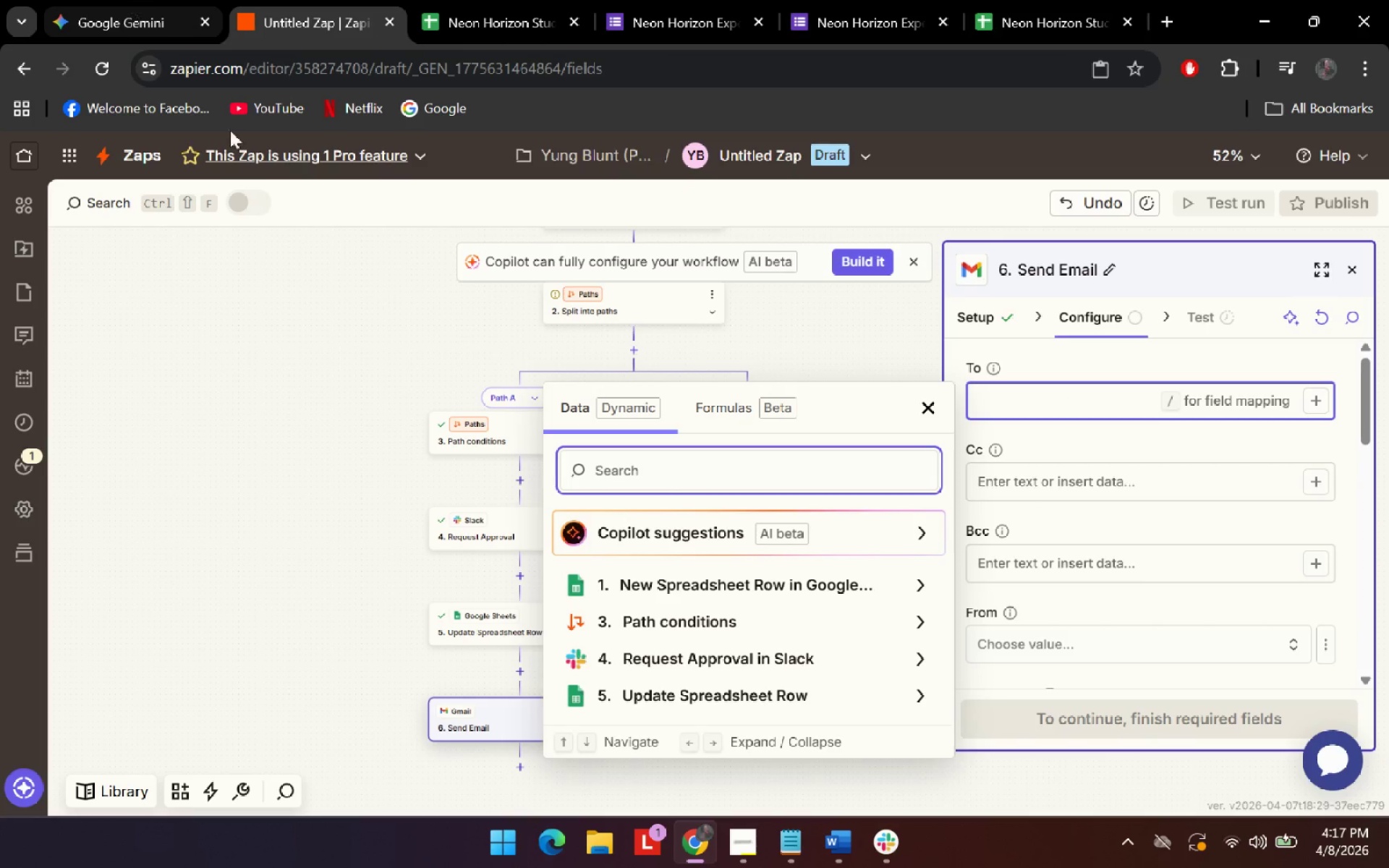 
scroll: coordinate [748, 640], scroll_direction: down, amount: 2.0
 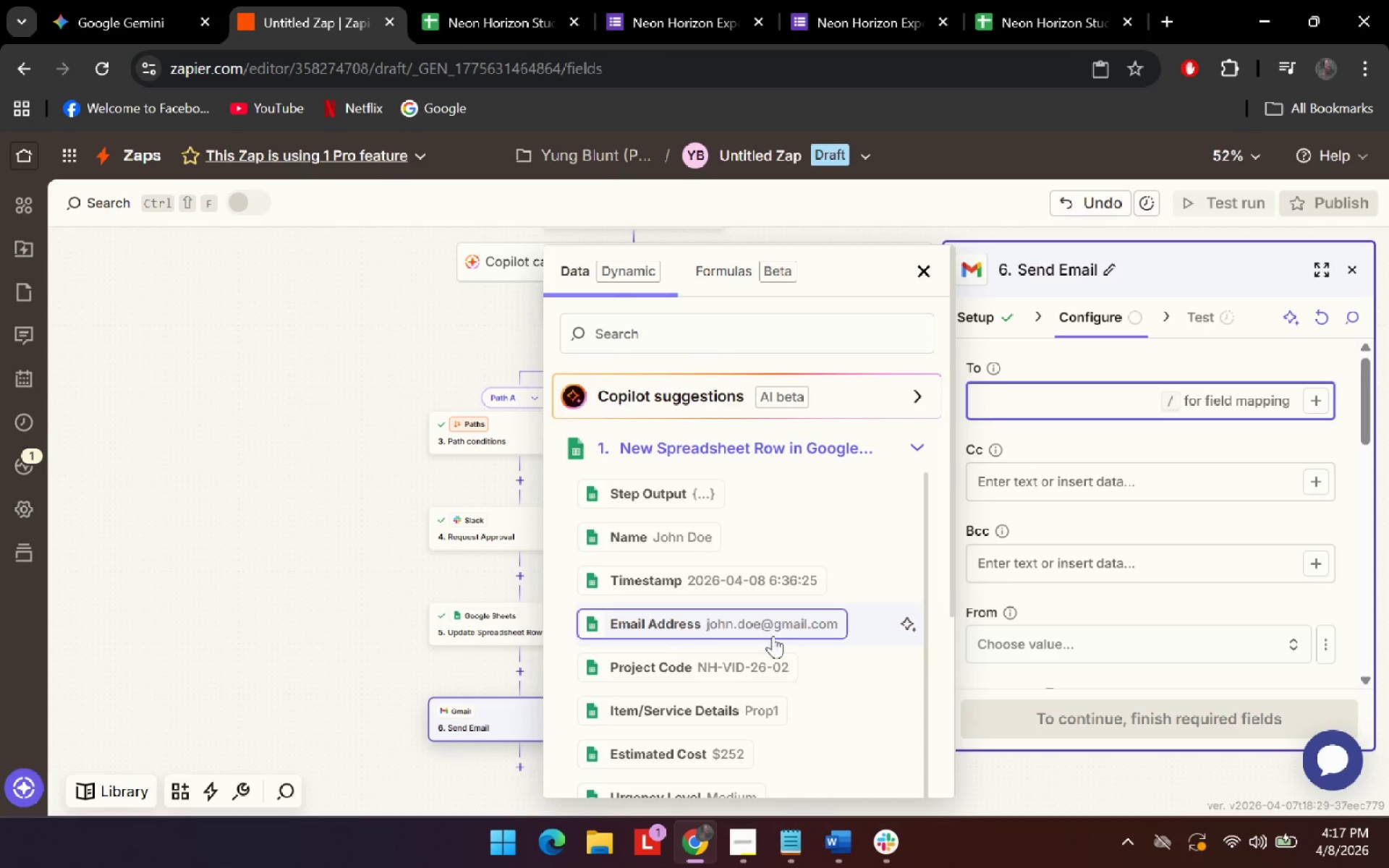 
left_click([783, 620])
 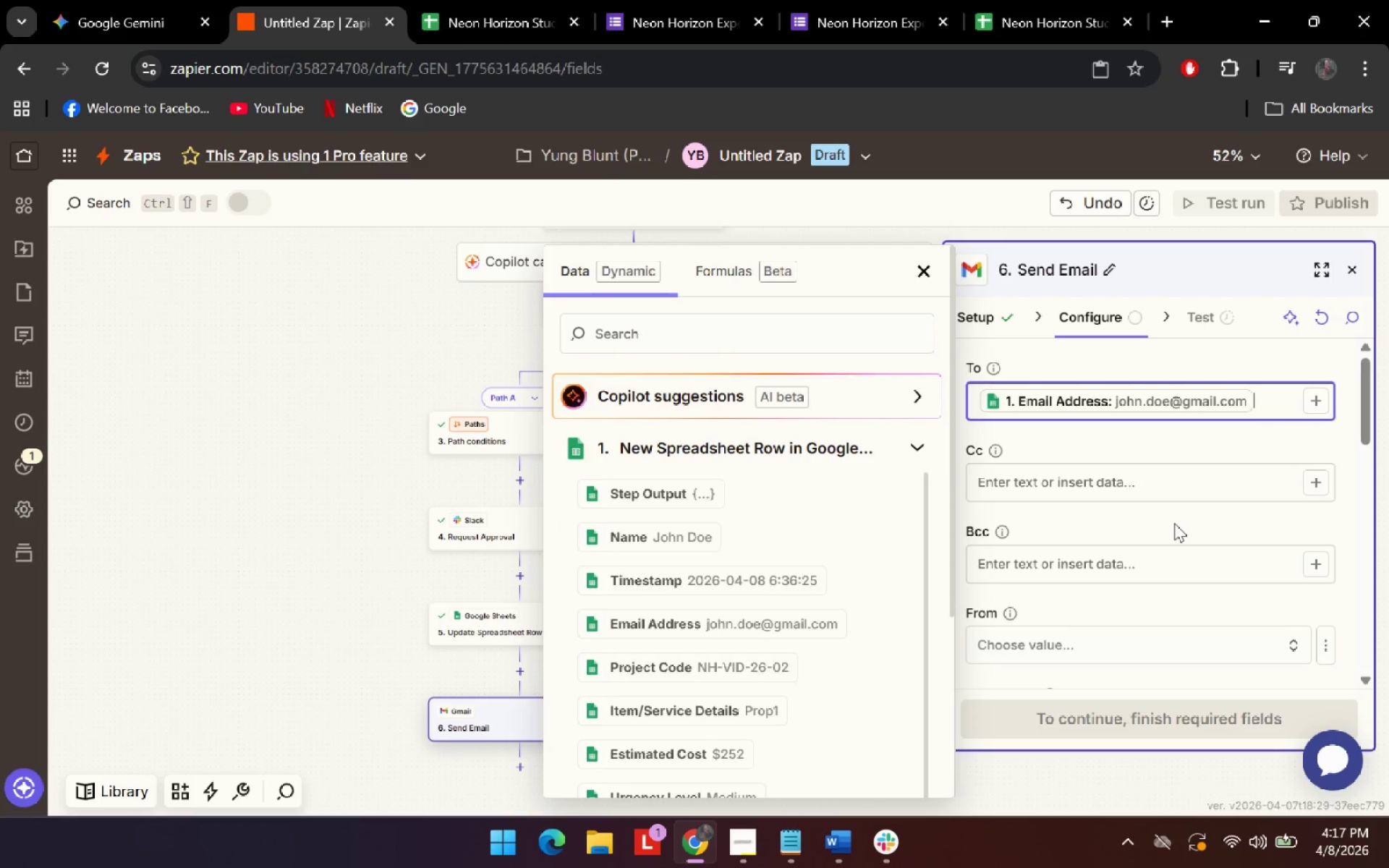 
left_click([1174, 523])
 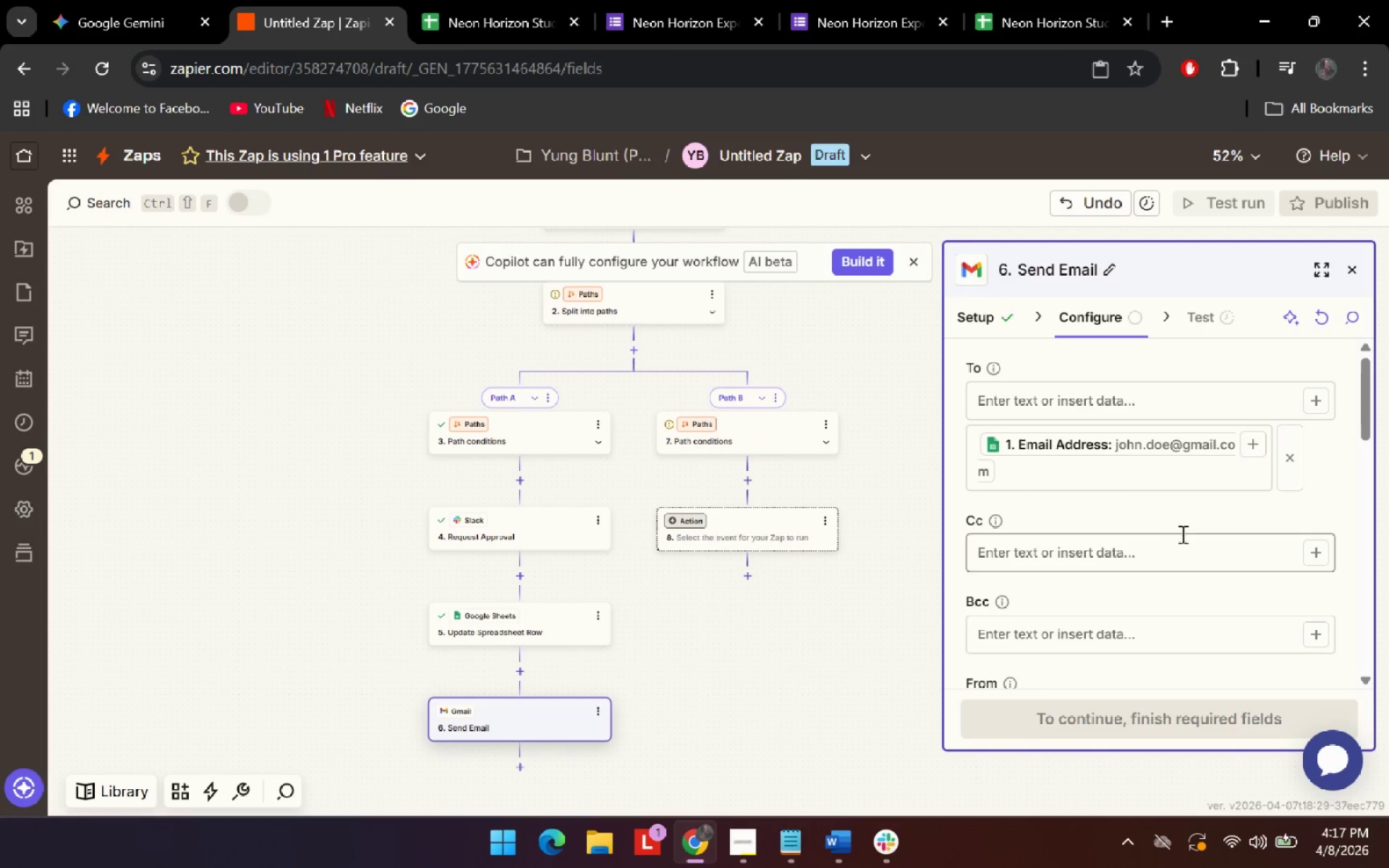 
scroll: coordinate [1170, 545], scroll_direction: down, amount: 4.0
 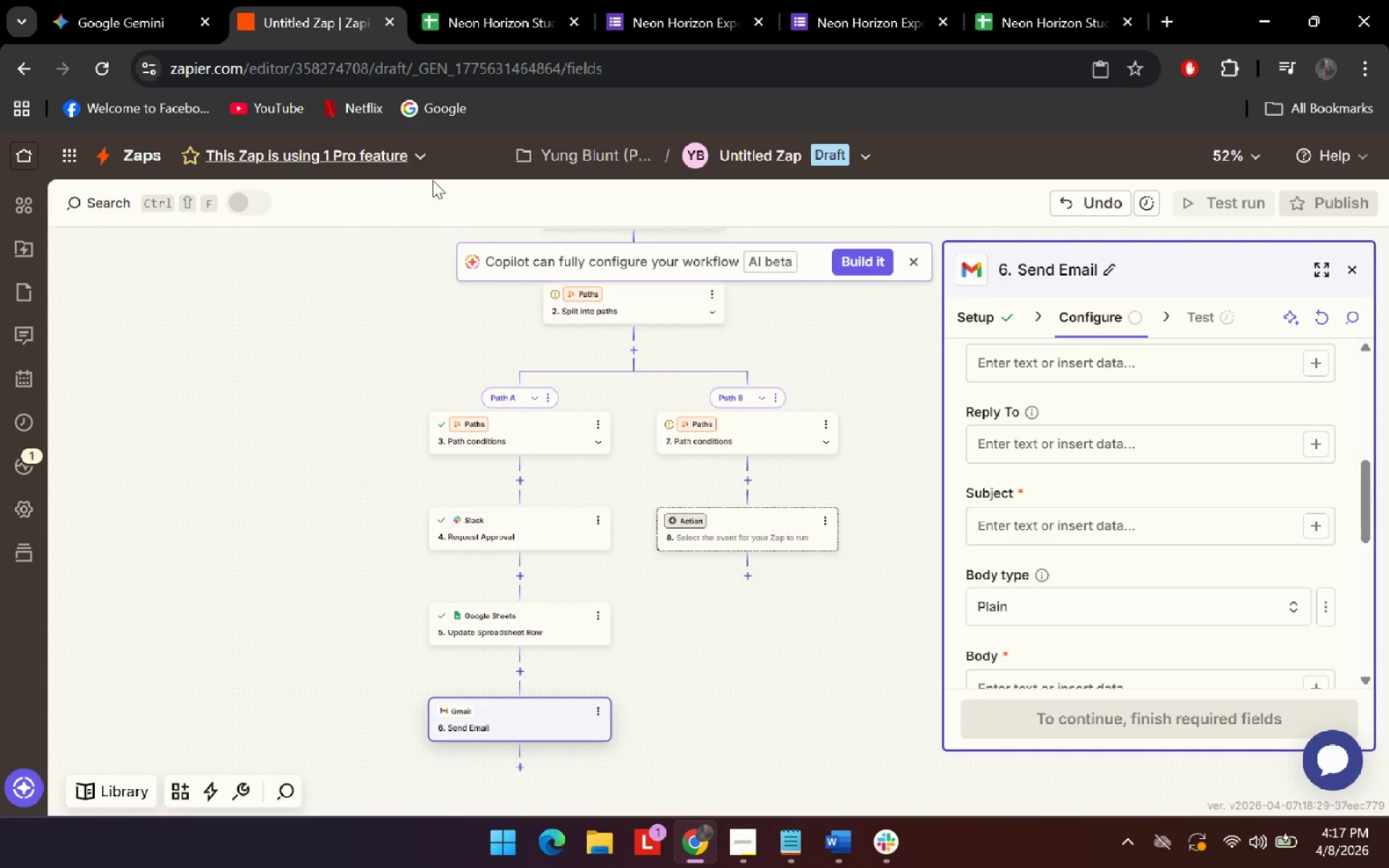 
left_click([177, 0])
 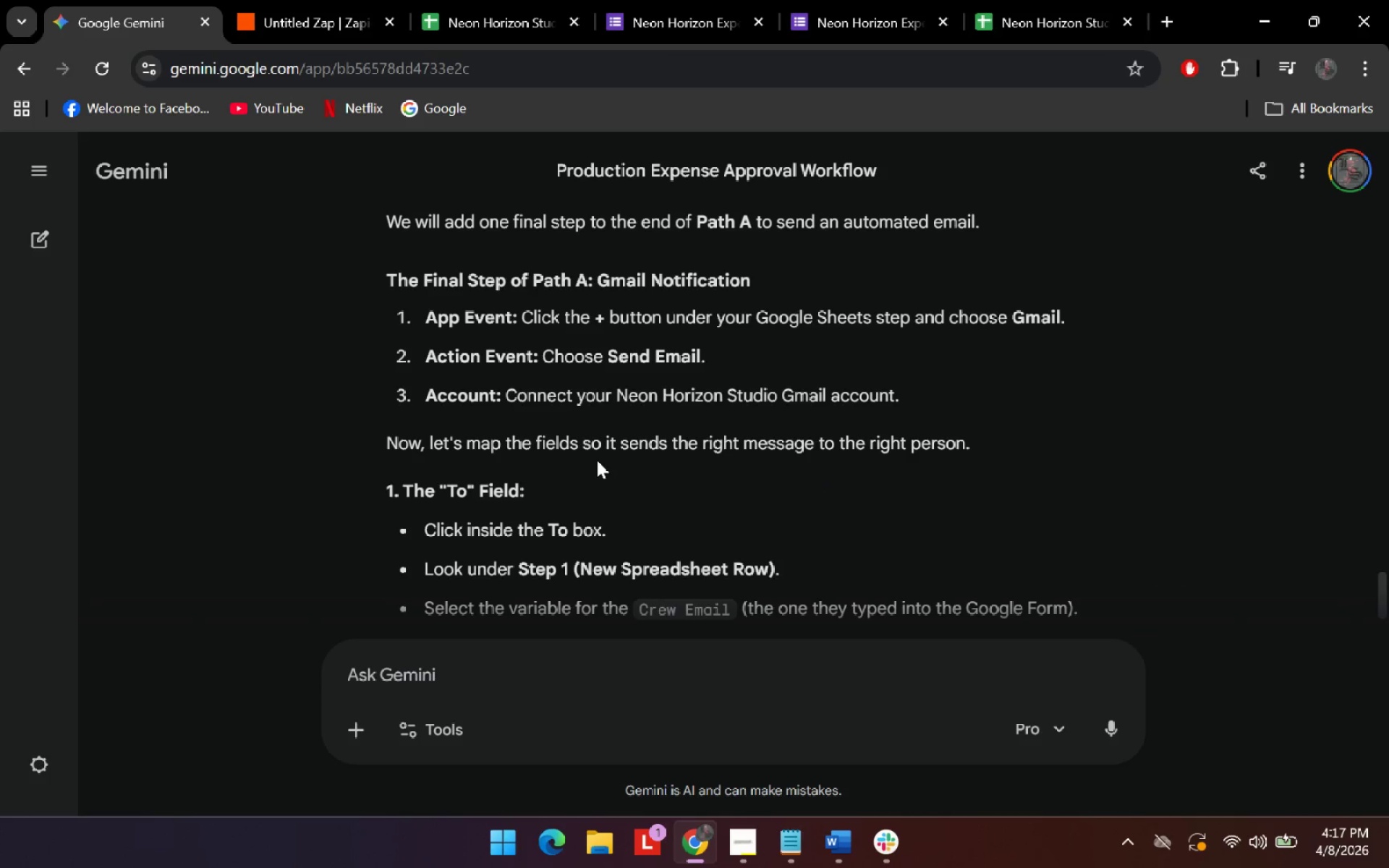 
scroll: coordinate [524, 361], scroll_direction: down, amount: 2.0
 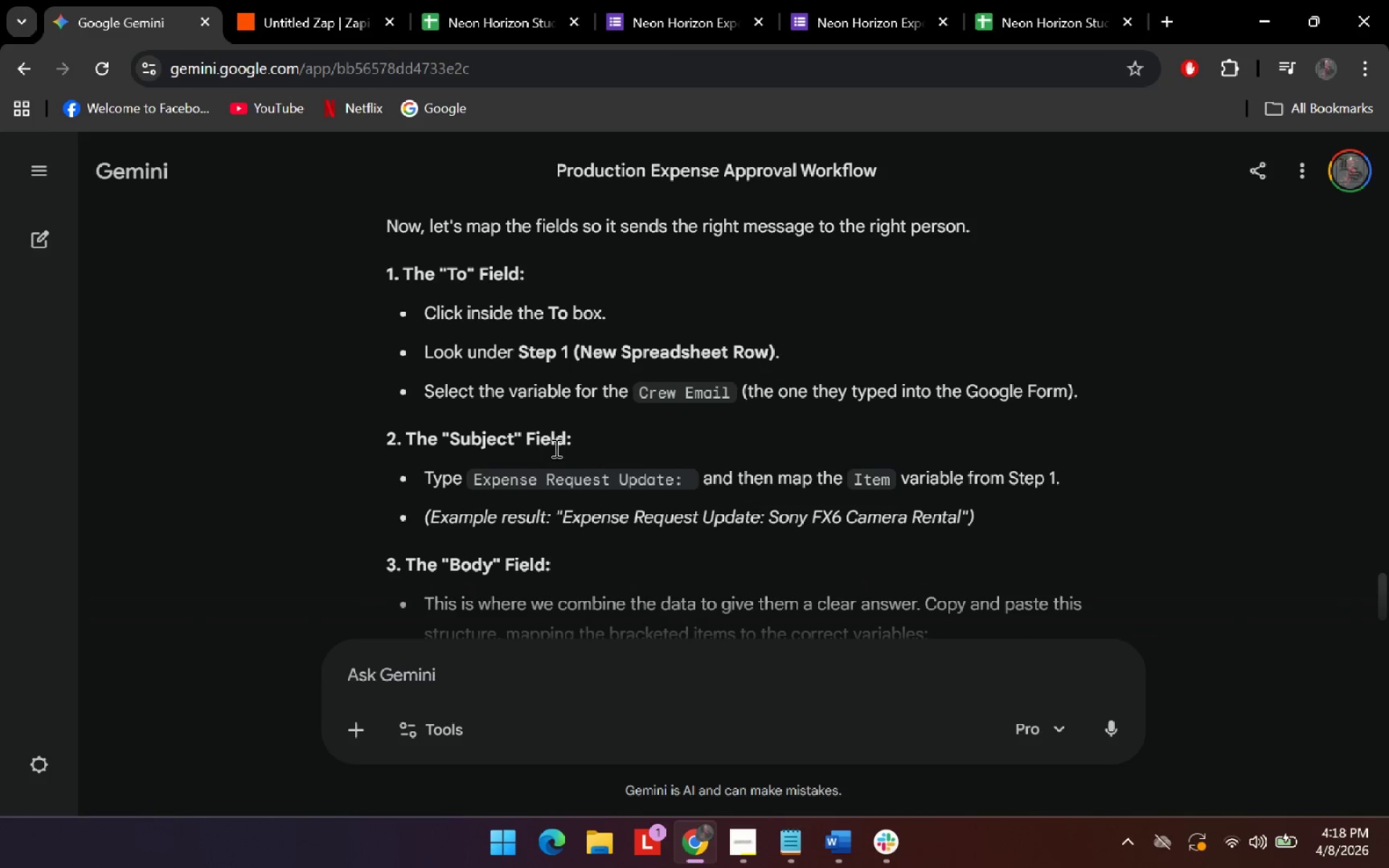 
left_click_drag(start_coordinate=[476, 482], to_coordinate=[1068, 482])
 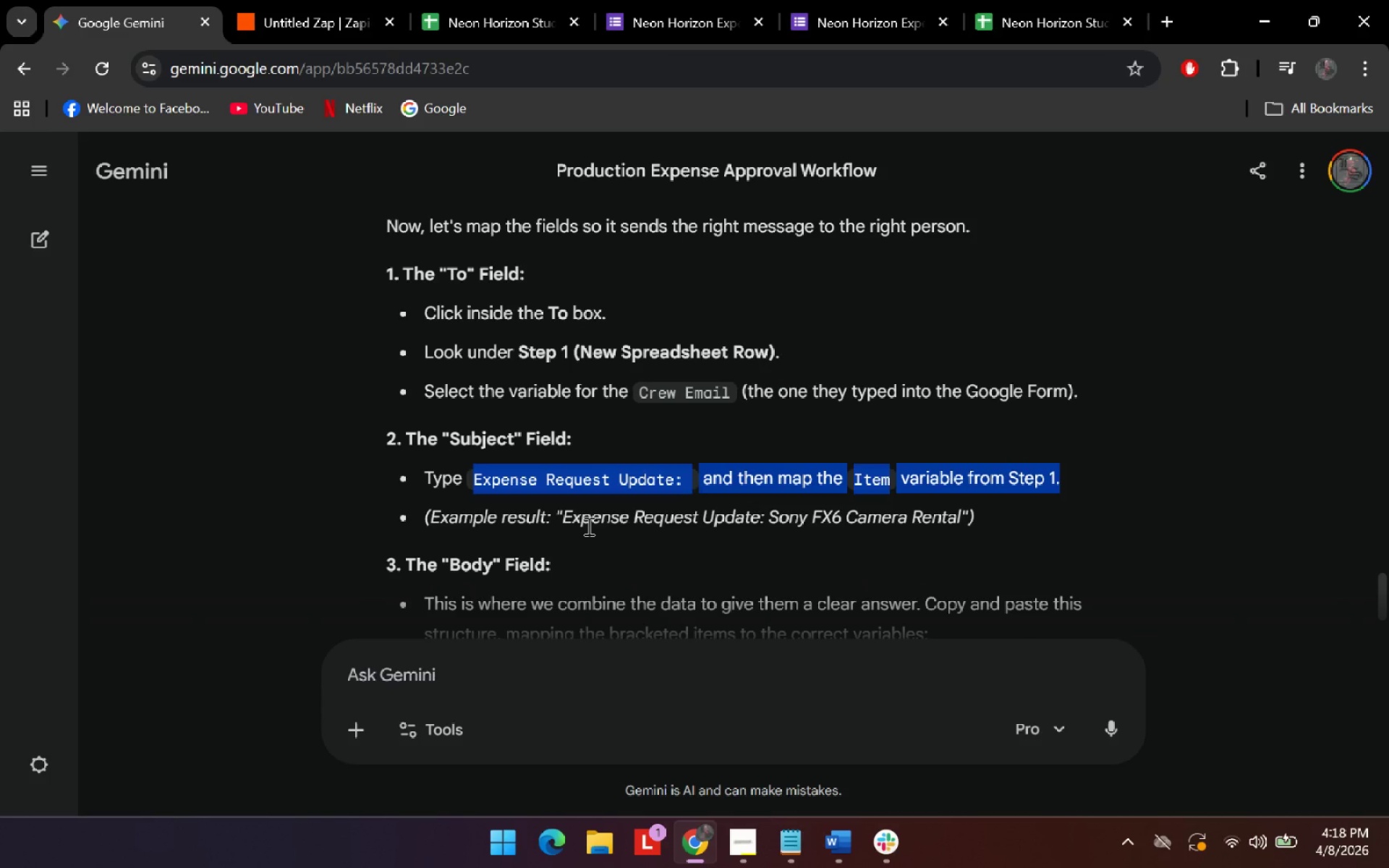 
left_click([587, 526])
 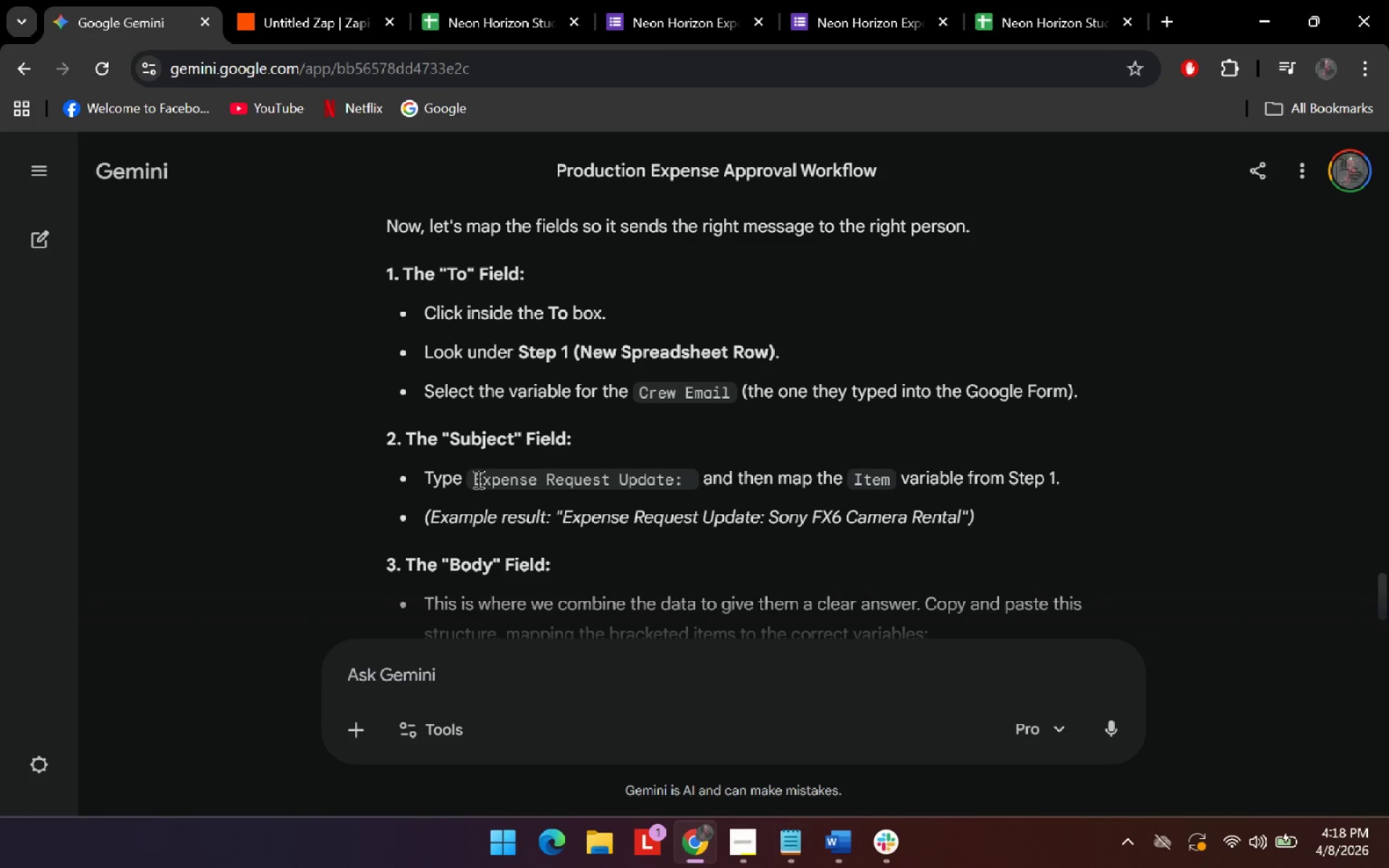 
left_click_drag(start_coordinate=[480, 479], to_coordinate=[1118, 480])
 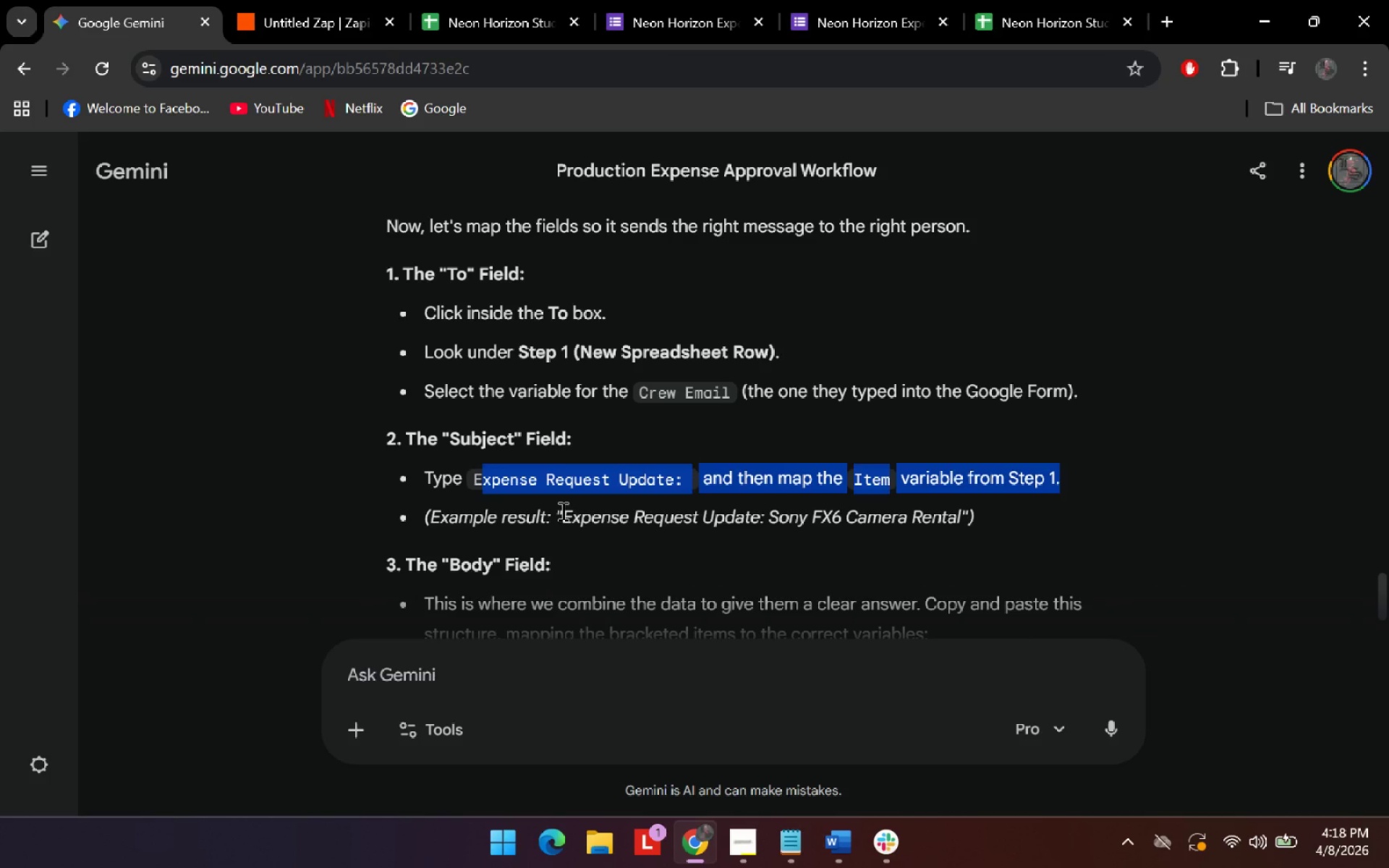 
left_click([488, 484])
 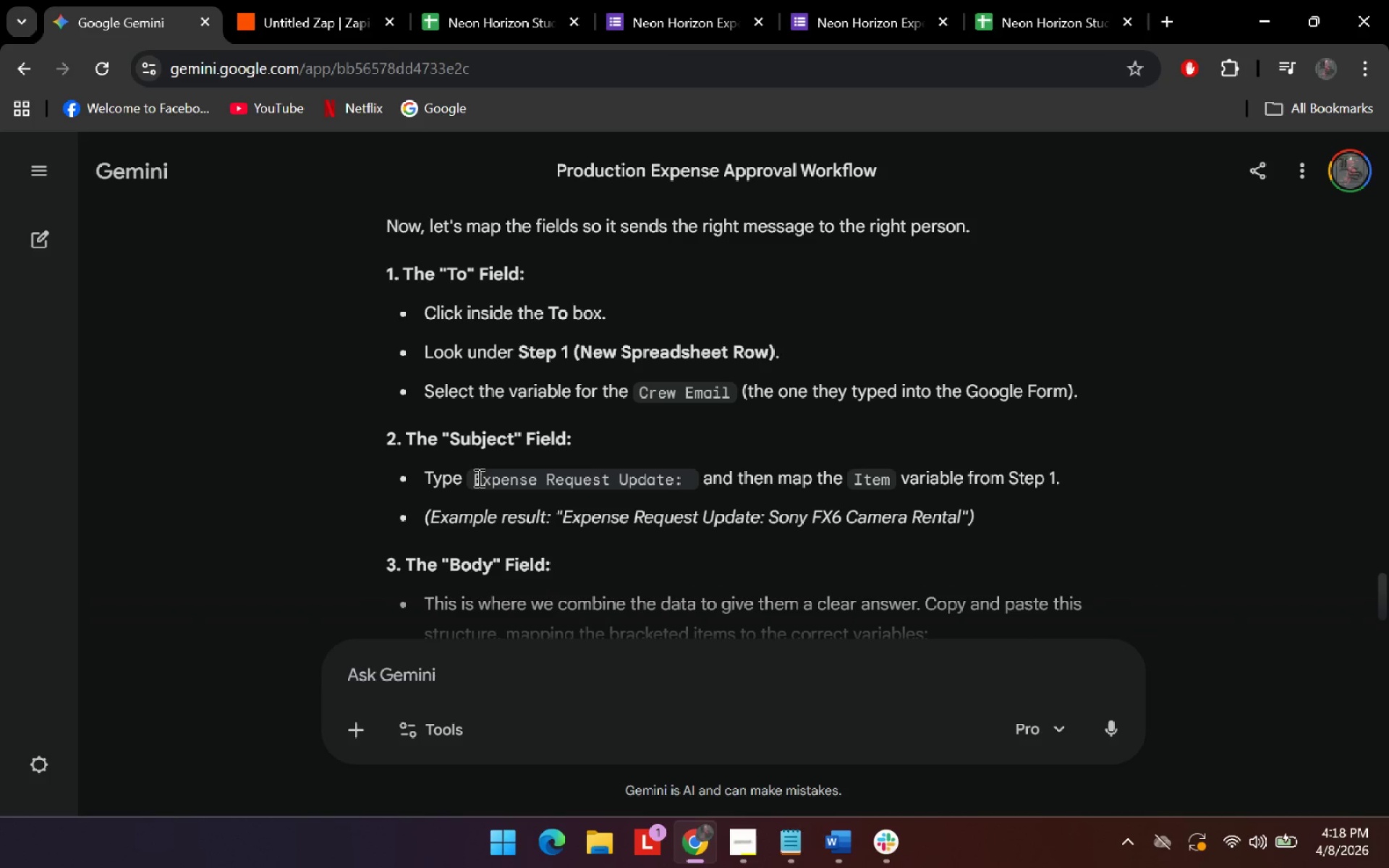 
left_click_drag(start_coordinate=[479, 477], to_coordinate=[532, 474])
 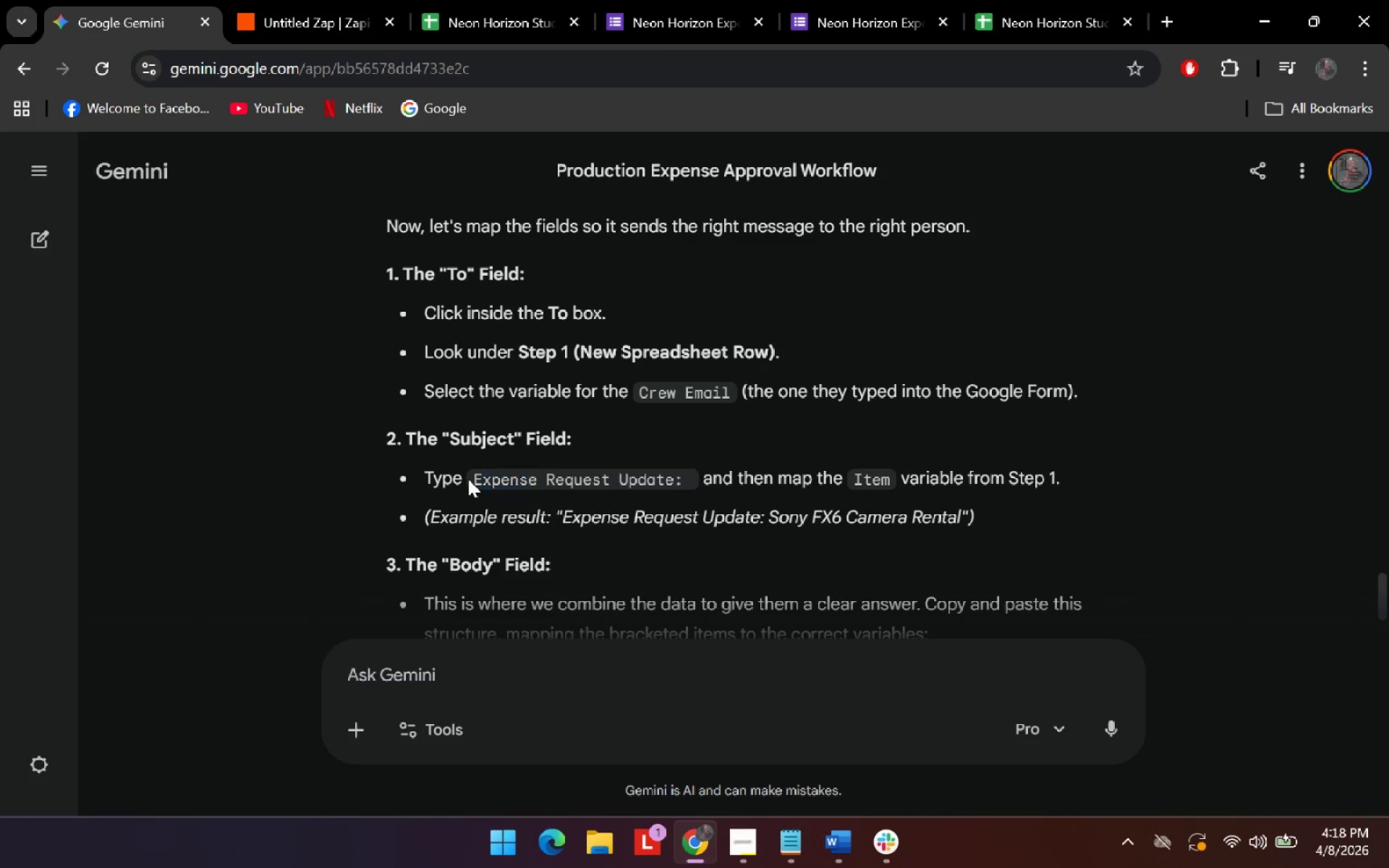 
left_click_drag(start_coordinate=[468, 479], to_coordinate=[683, 487])
 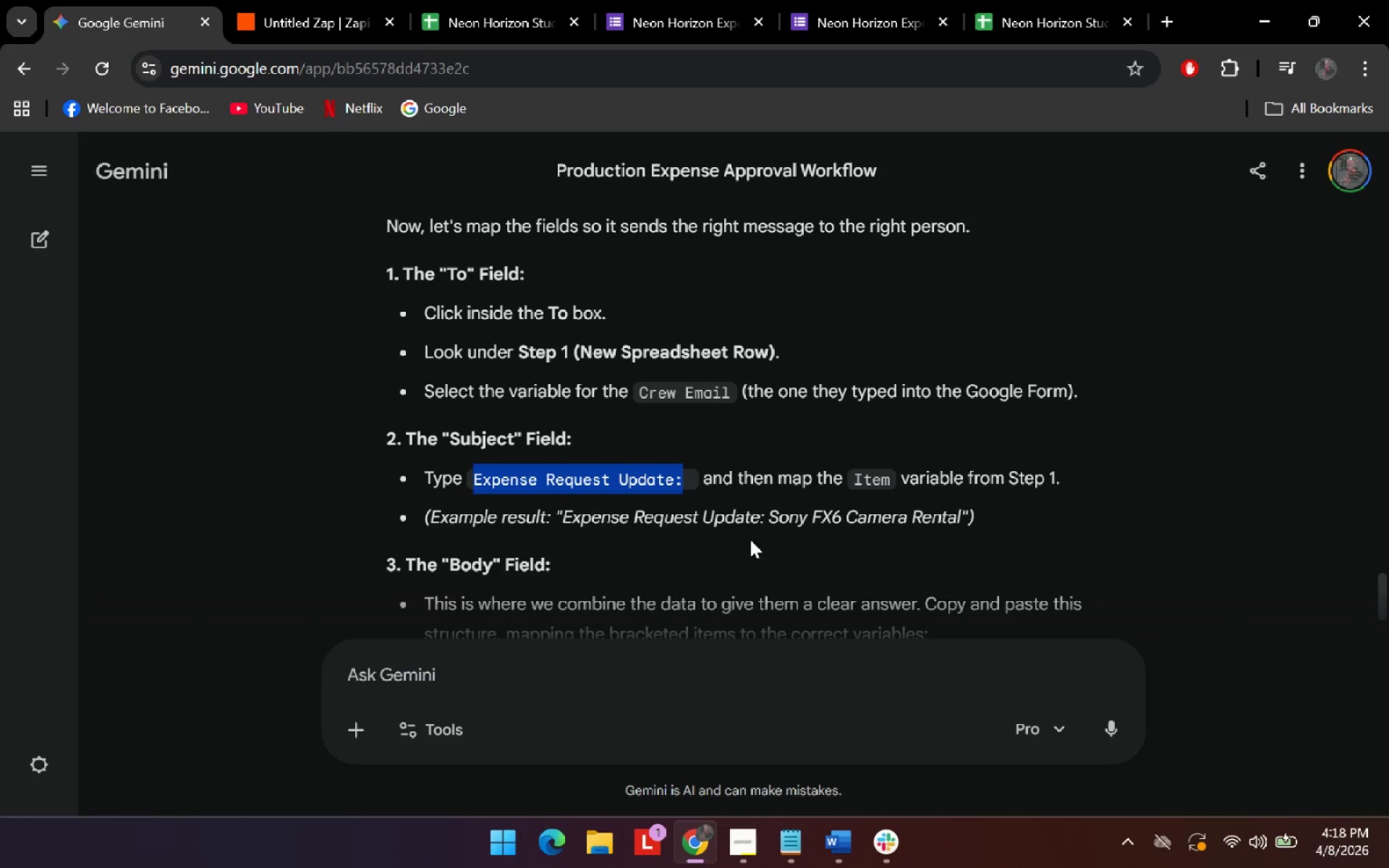 
key(Control+C)
 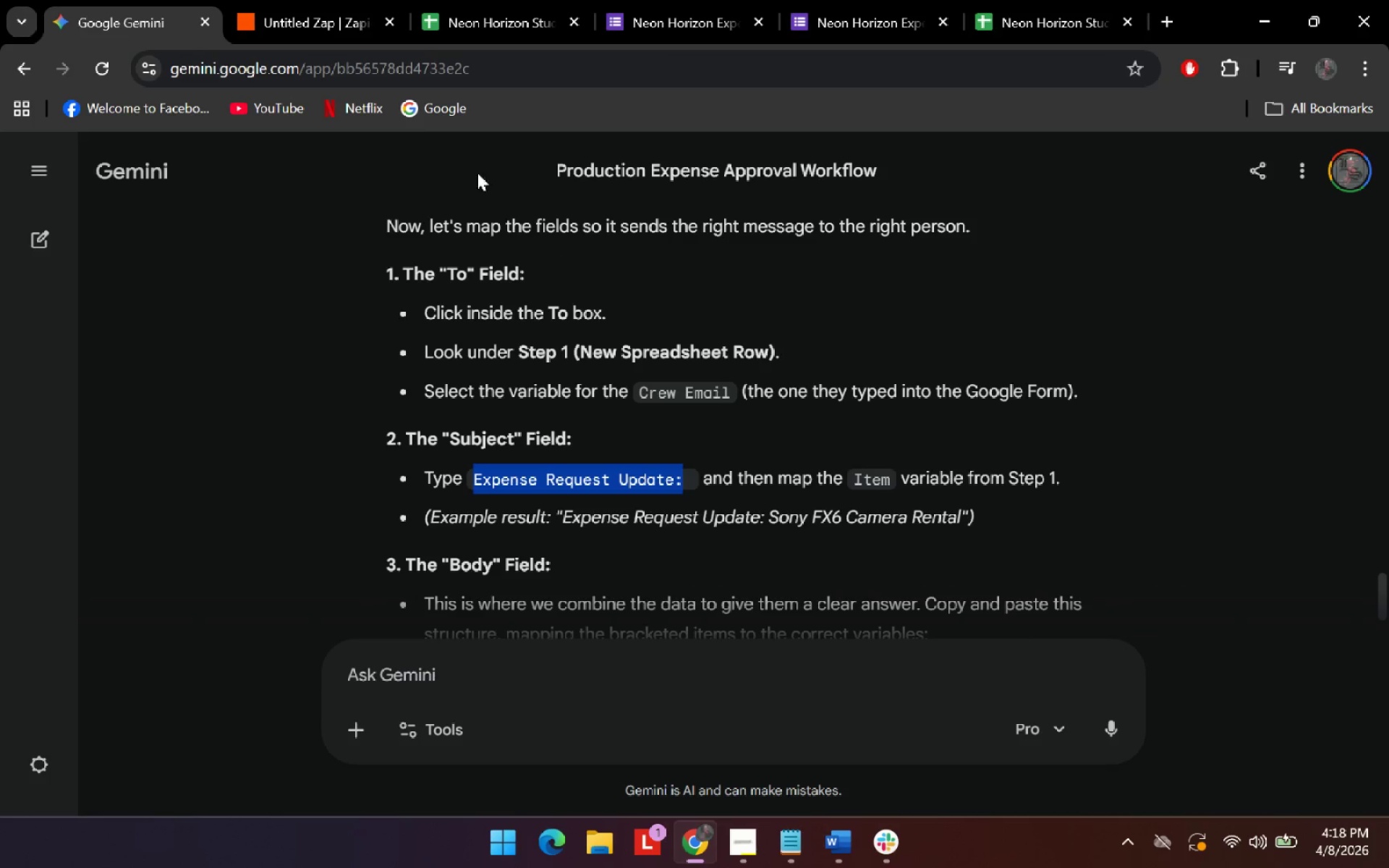 
key(Control+C)
 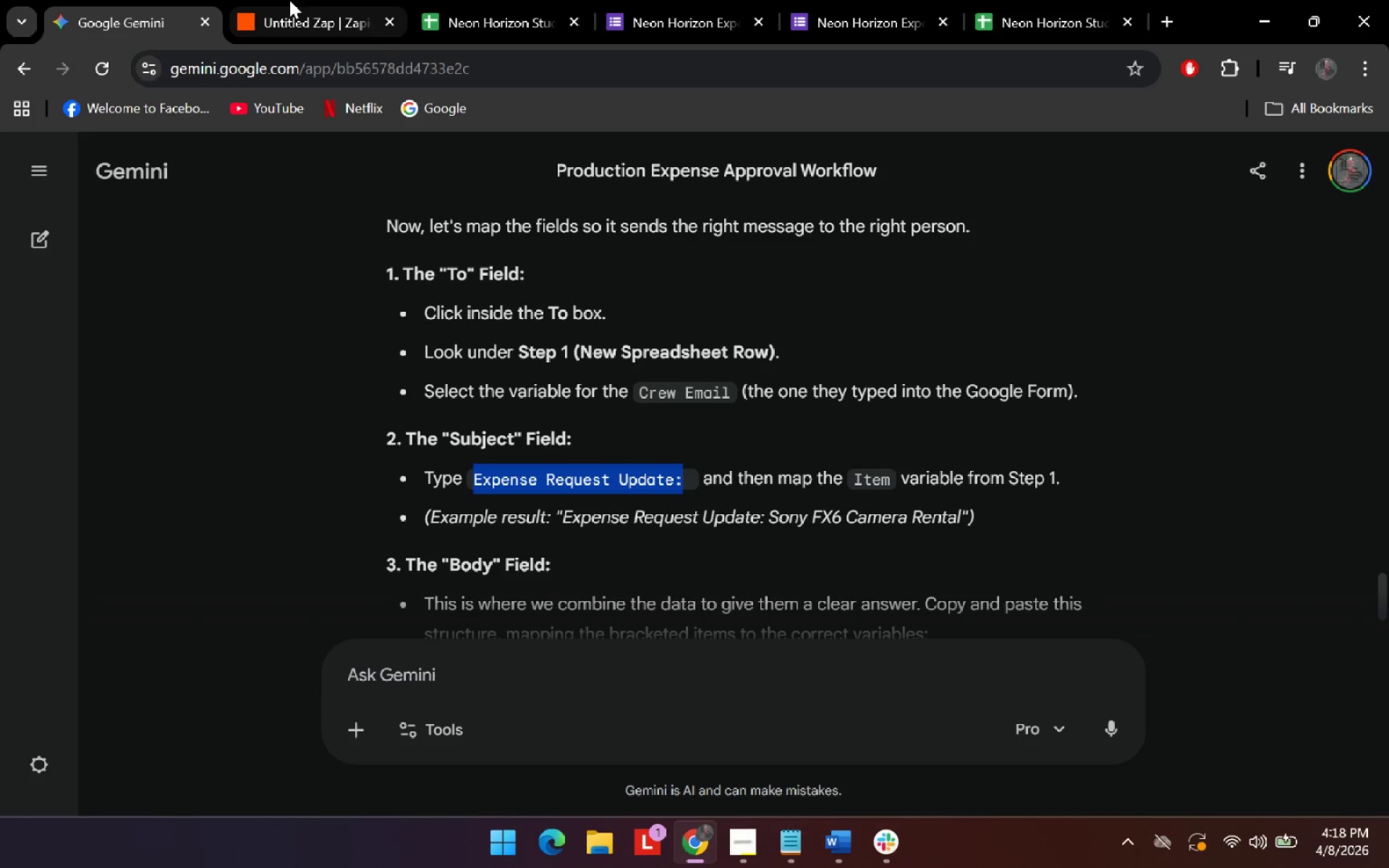 
left_click([288, 0])
 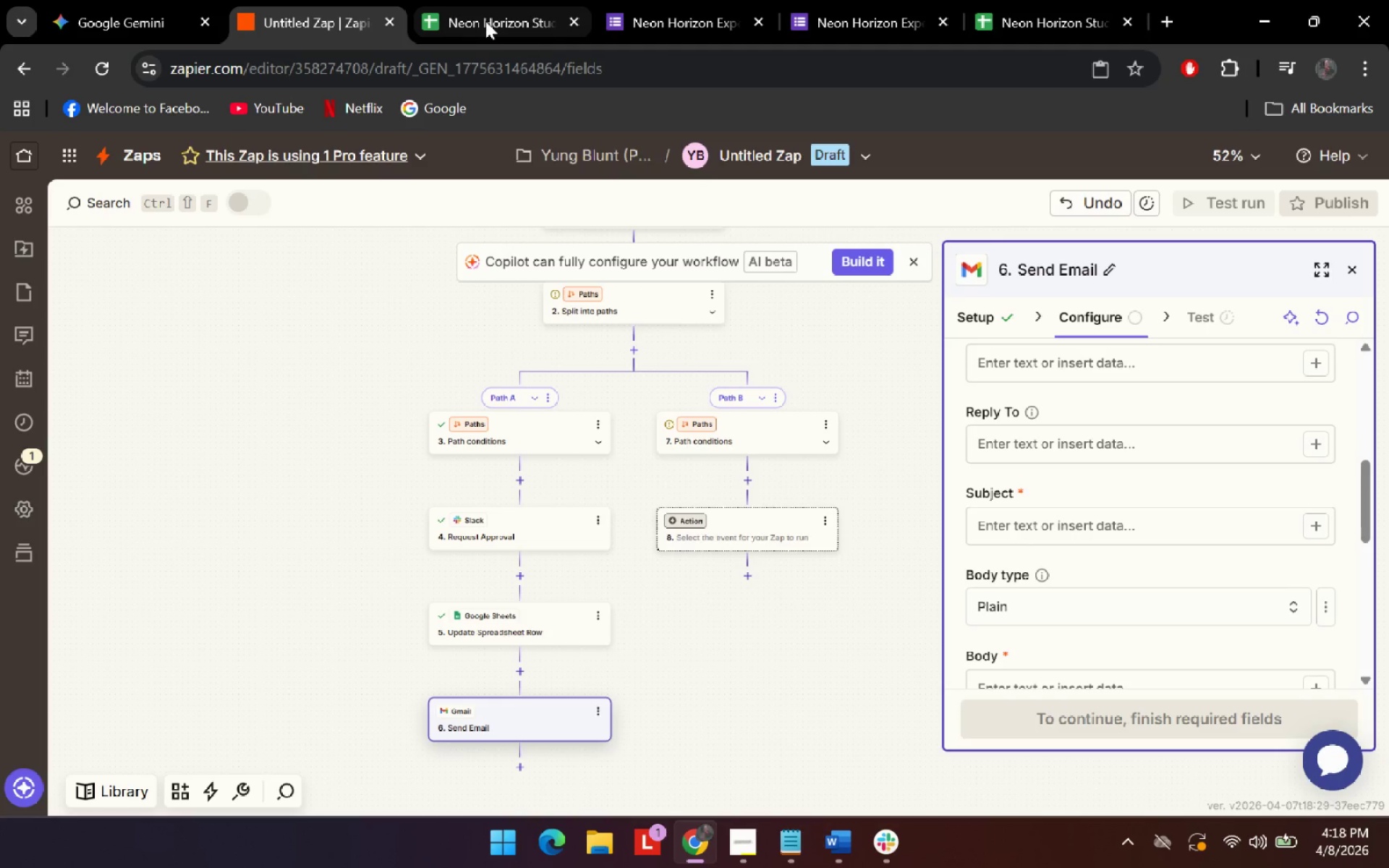 
left_click([485, 21])
 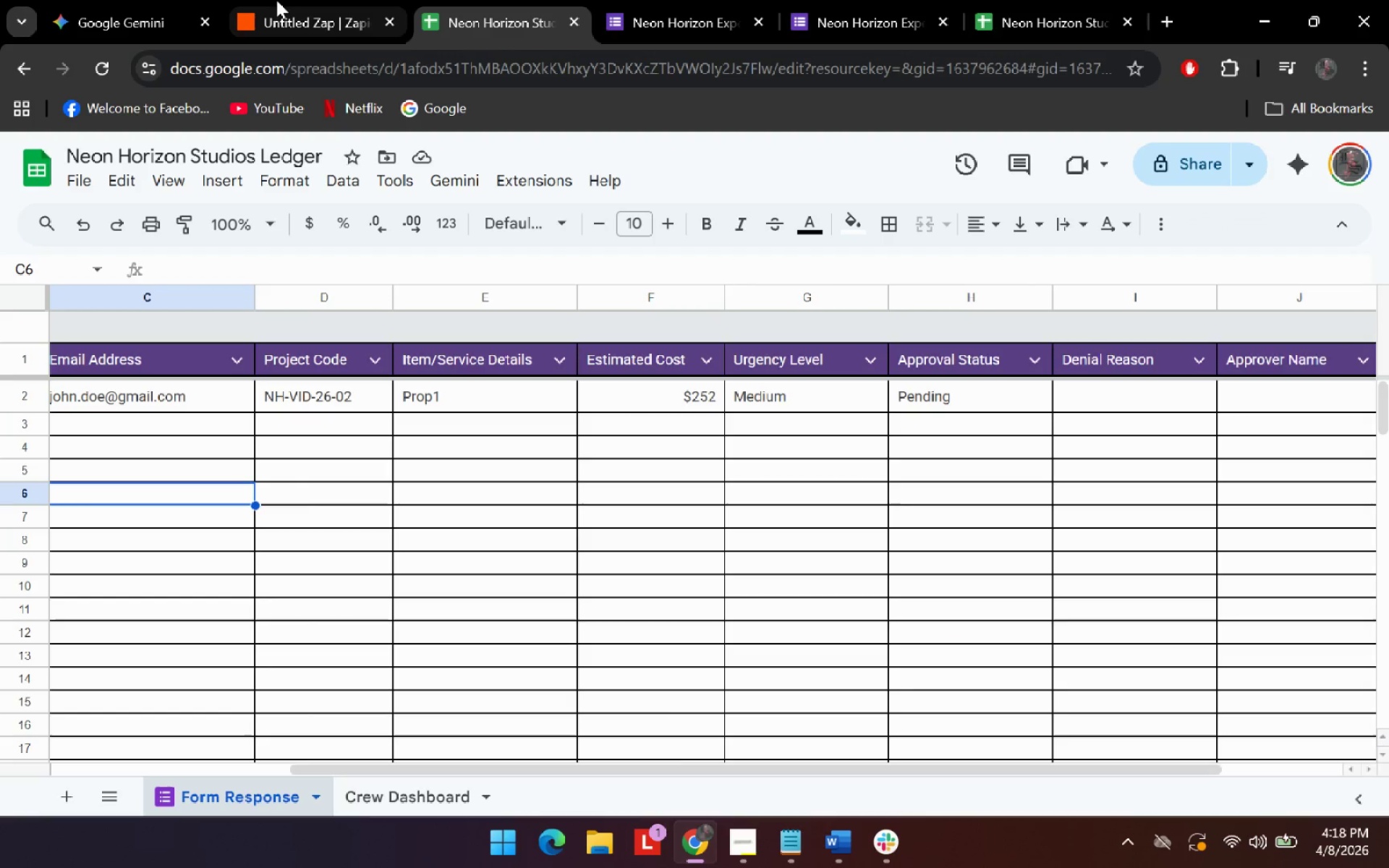 
left_click([276, 0])
 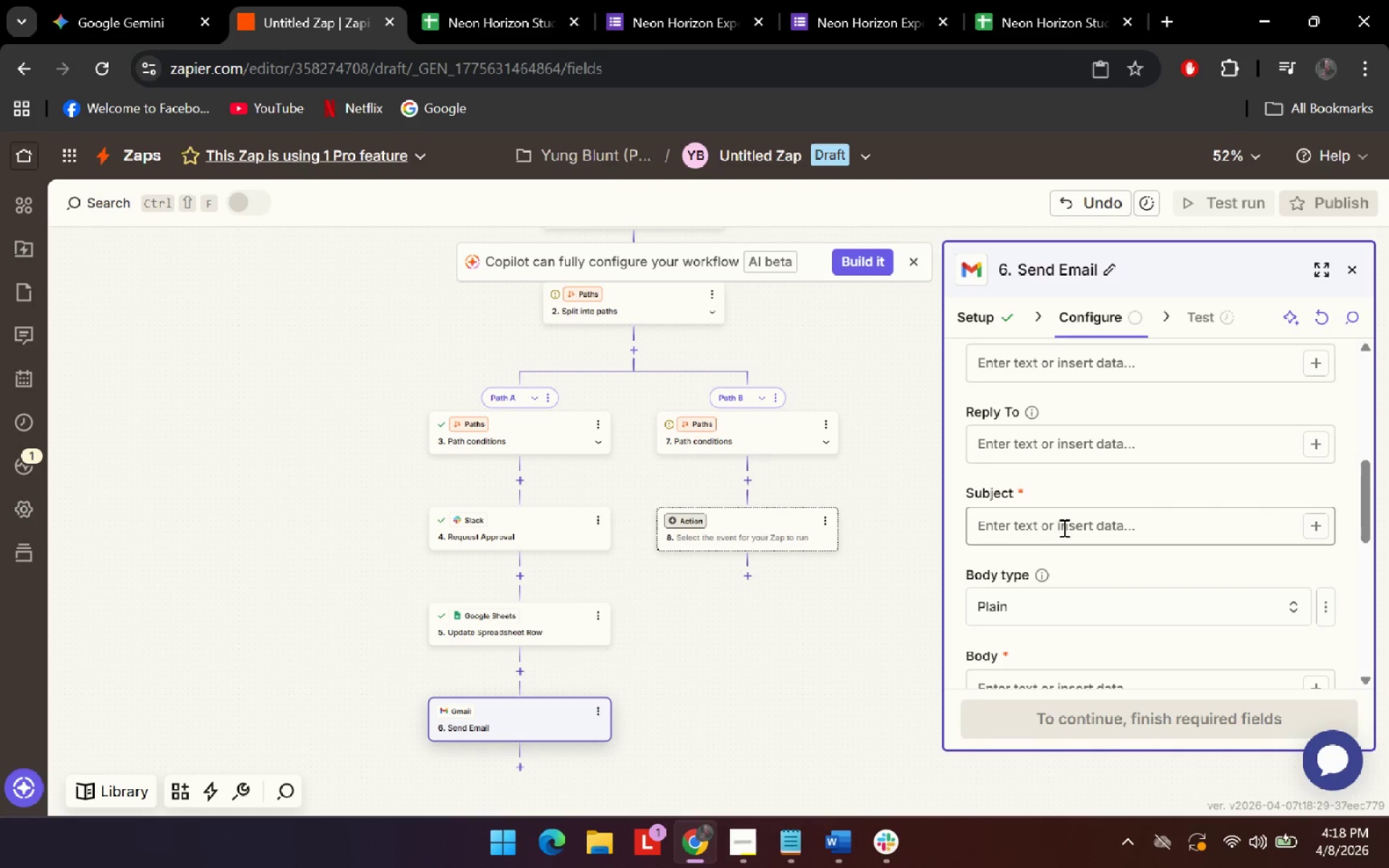 
left_click([1084, 527])
 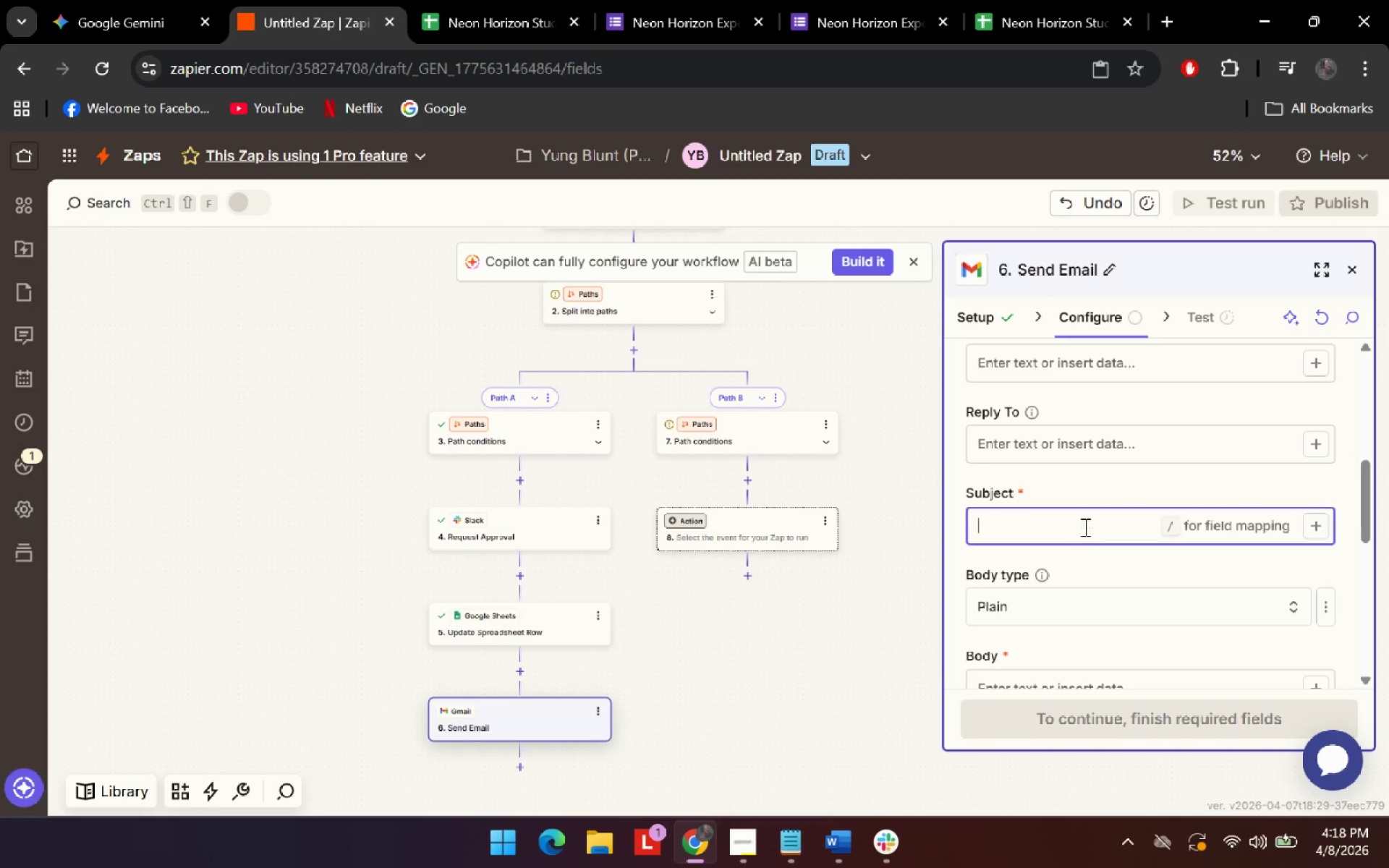 
key(Control+ControlLeft)
 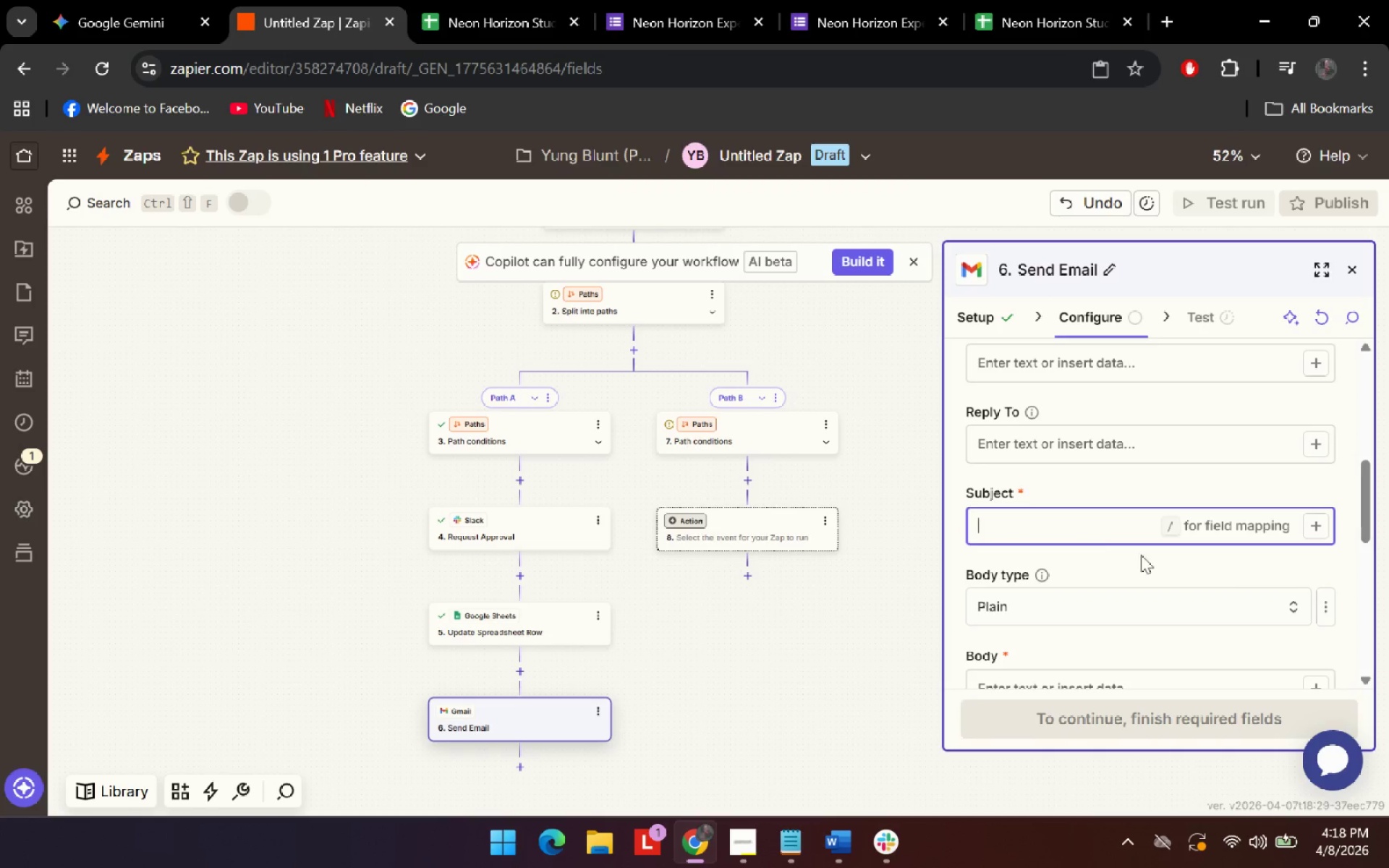 
key(Control+V)
 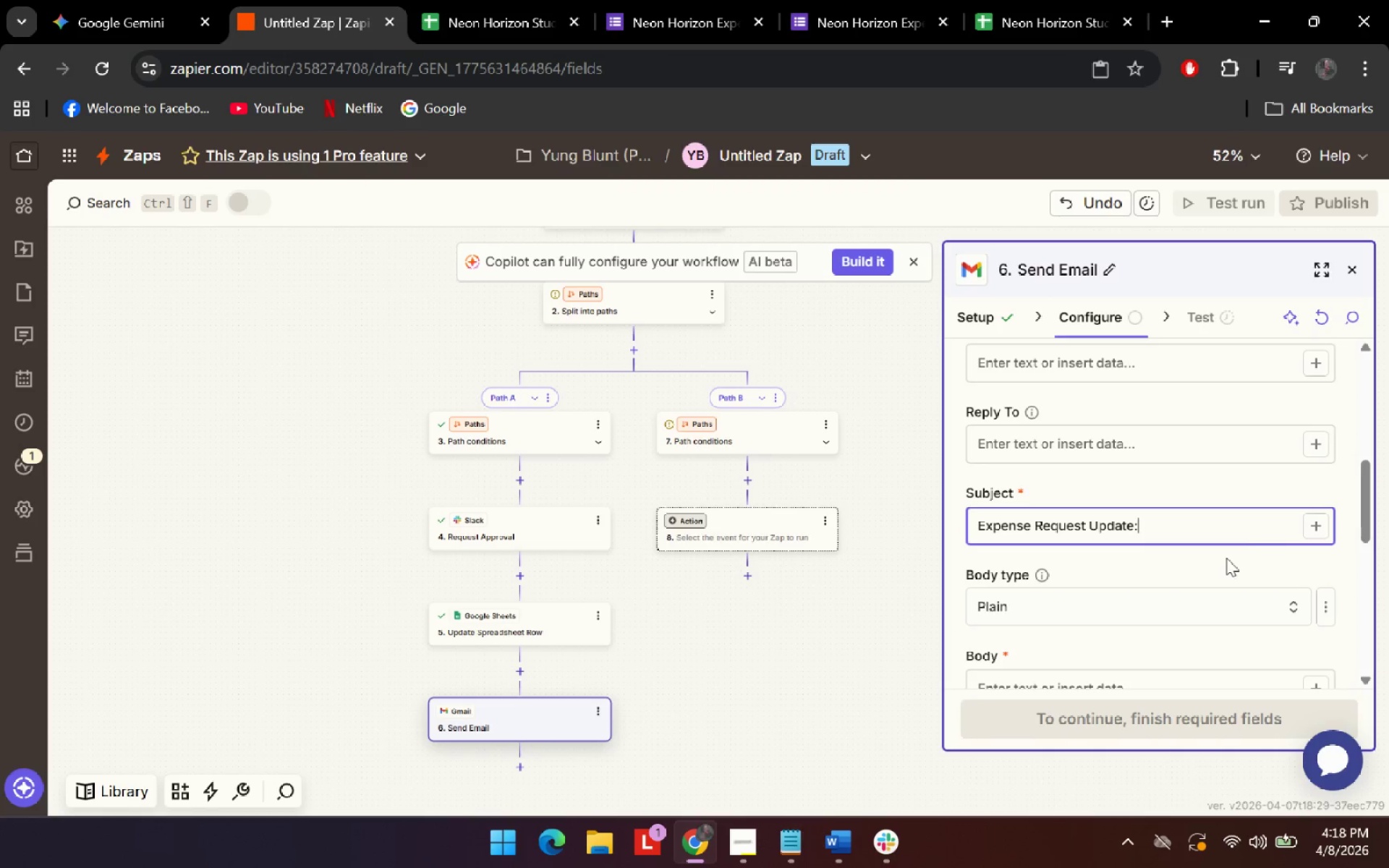 
key(Space)
 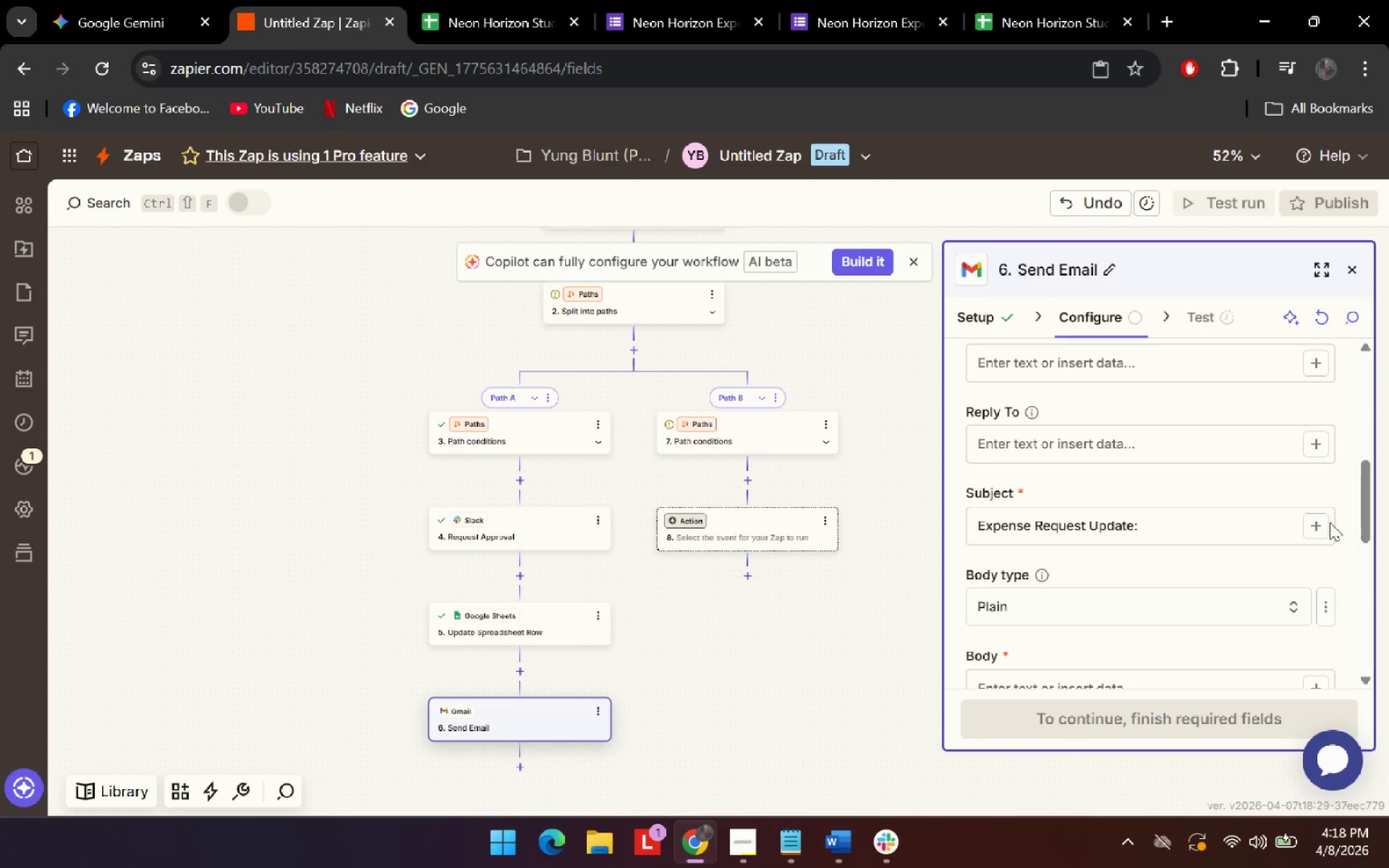 
double_click([1322, 519])
 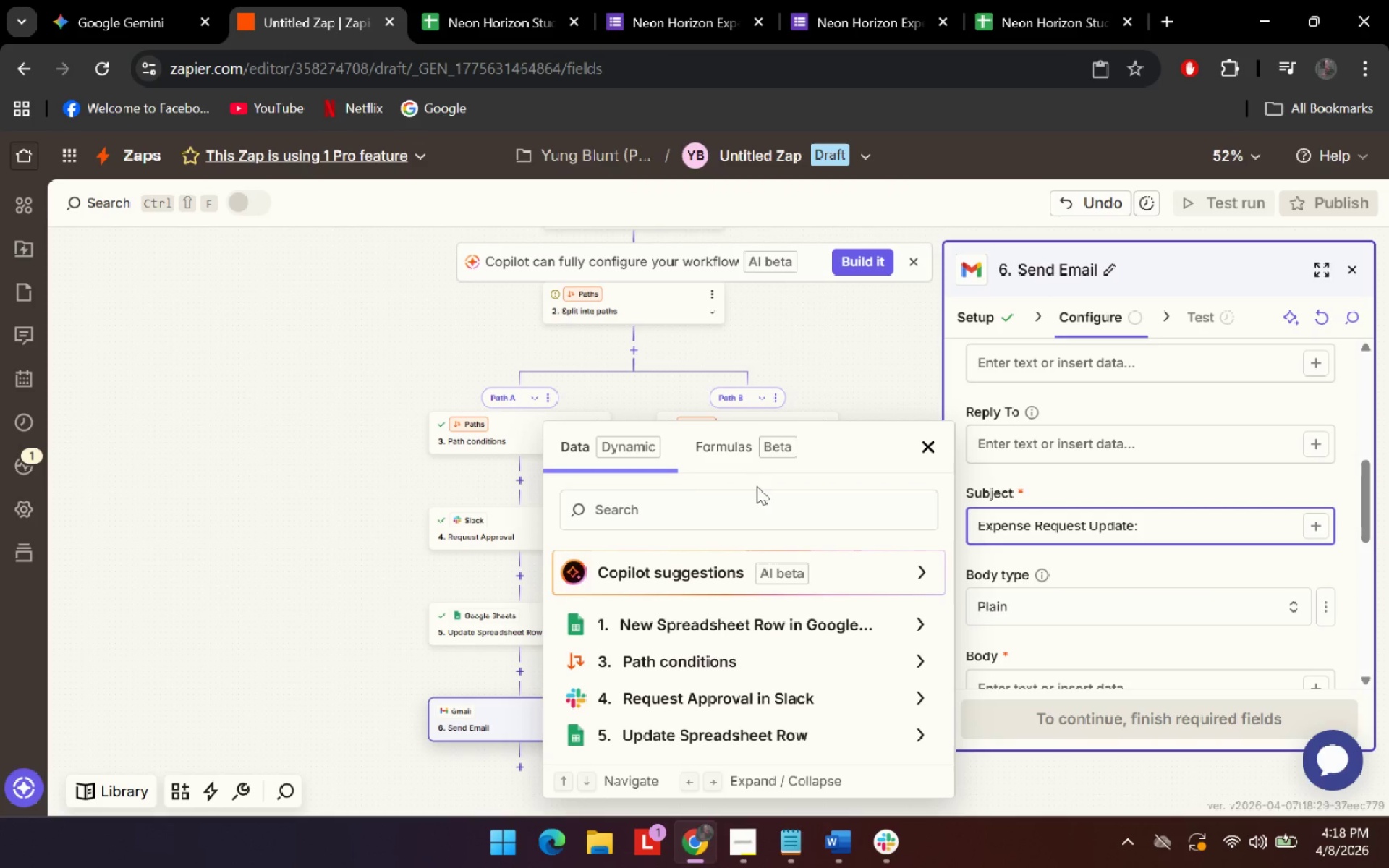 
double_click([759, 511])
 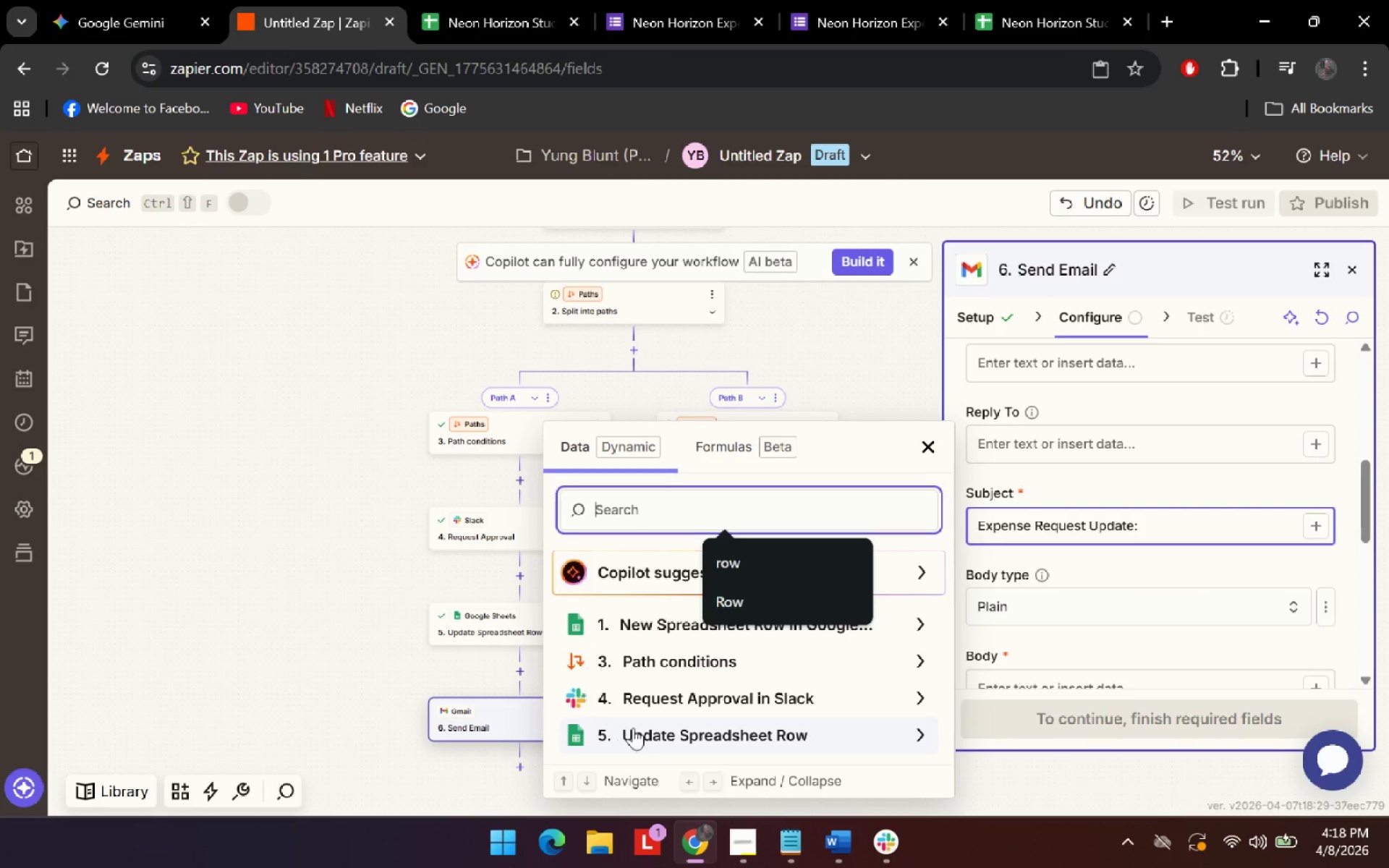 
left_click([655, 619])
 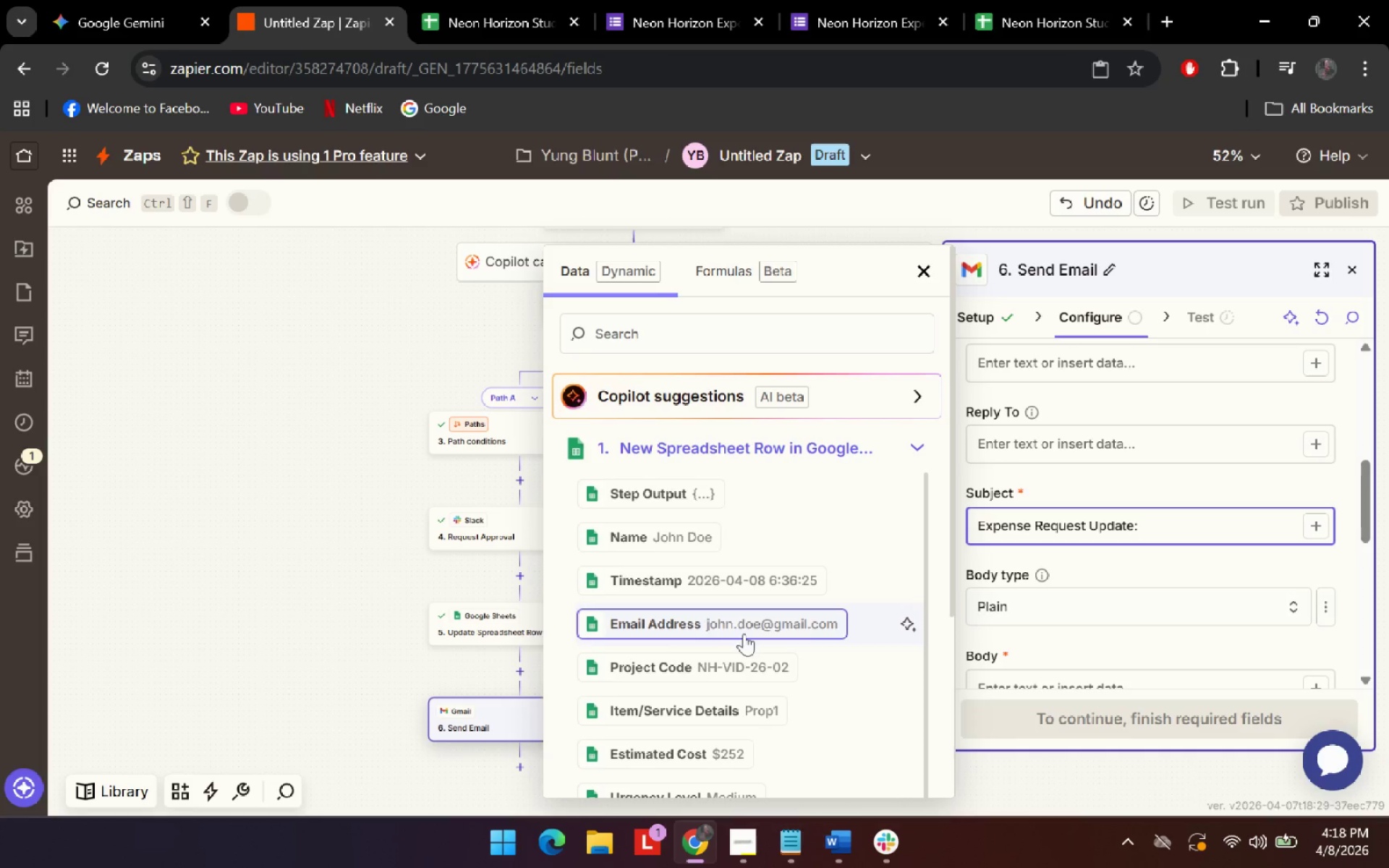 
scroll: coordinate [715, 674], scroll_direction: down, amount: 1.0
 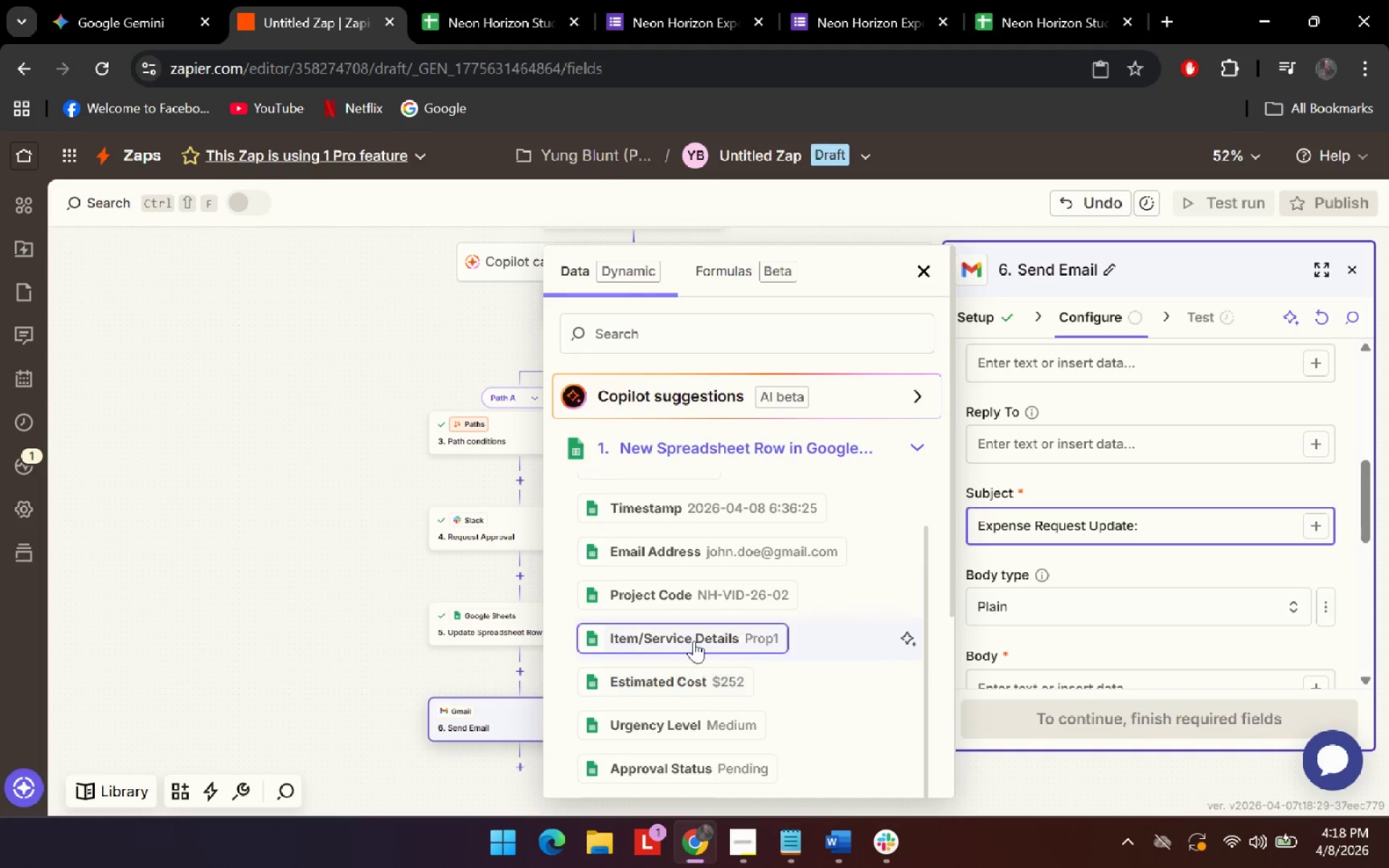 
left_click([694, 641])
 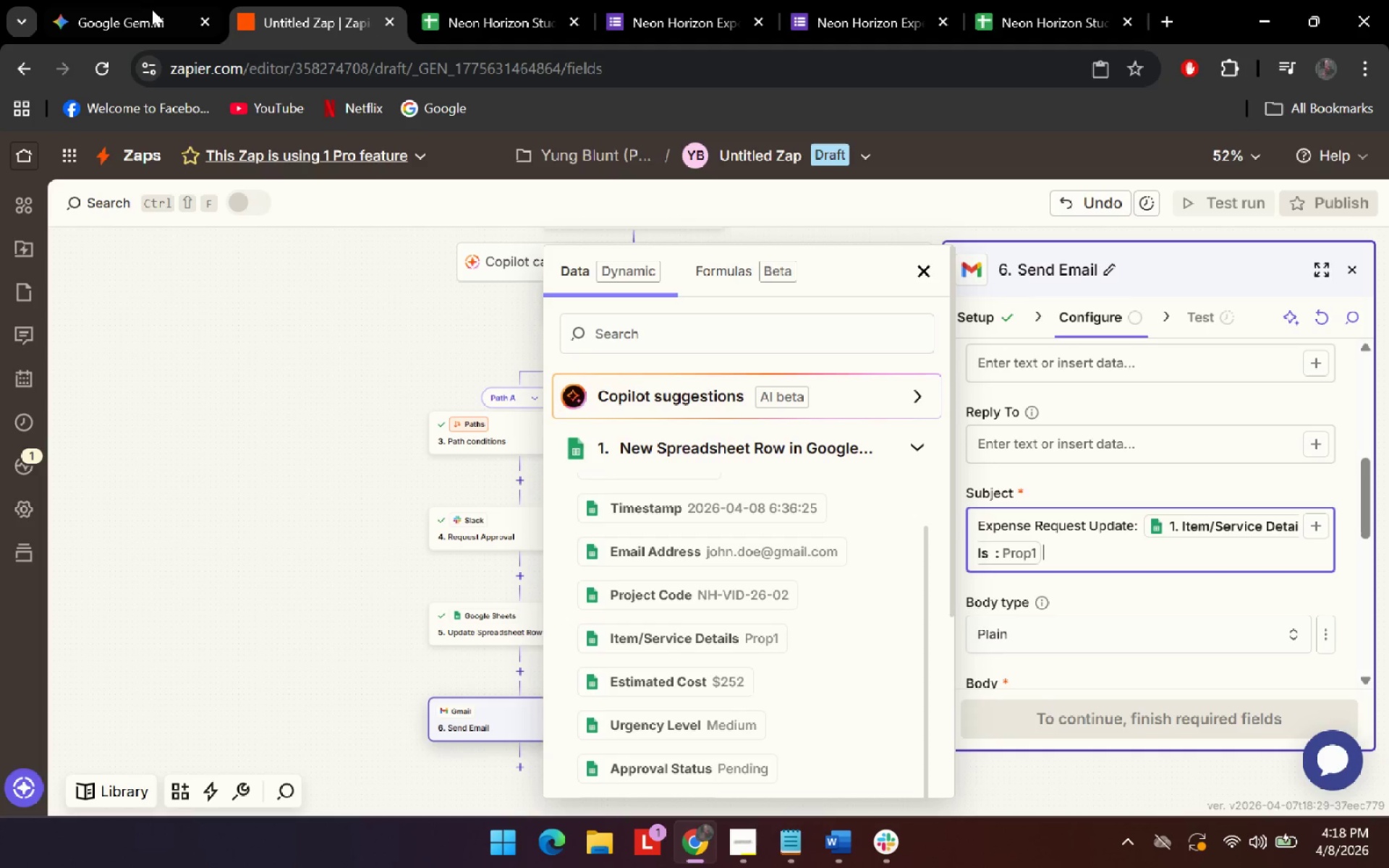 
left_click([144, 0])
 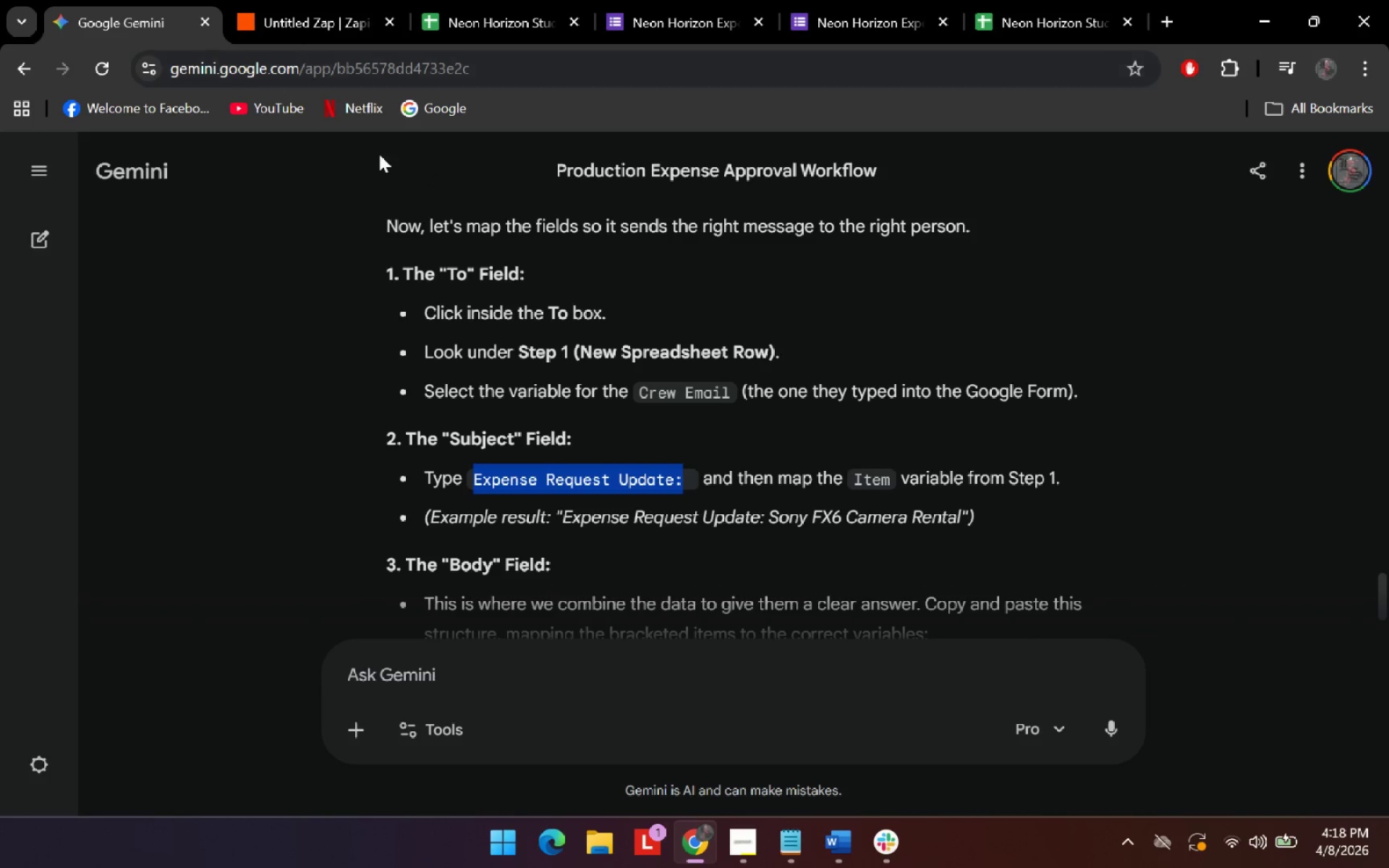 
scroll: coordinate [485, 338], scroll_direction: down, amount: 1.0
 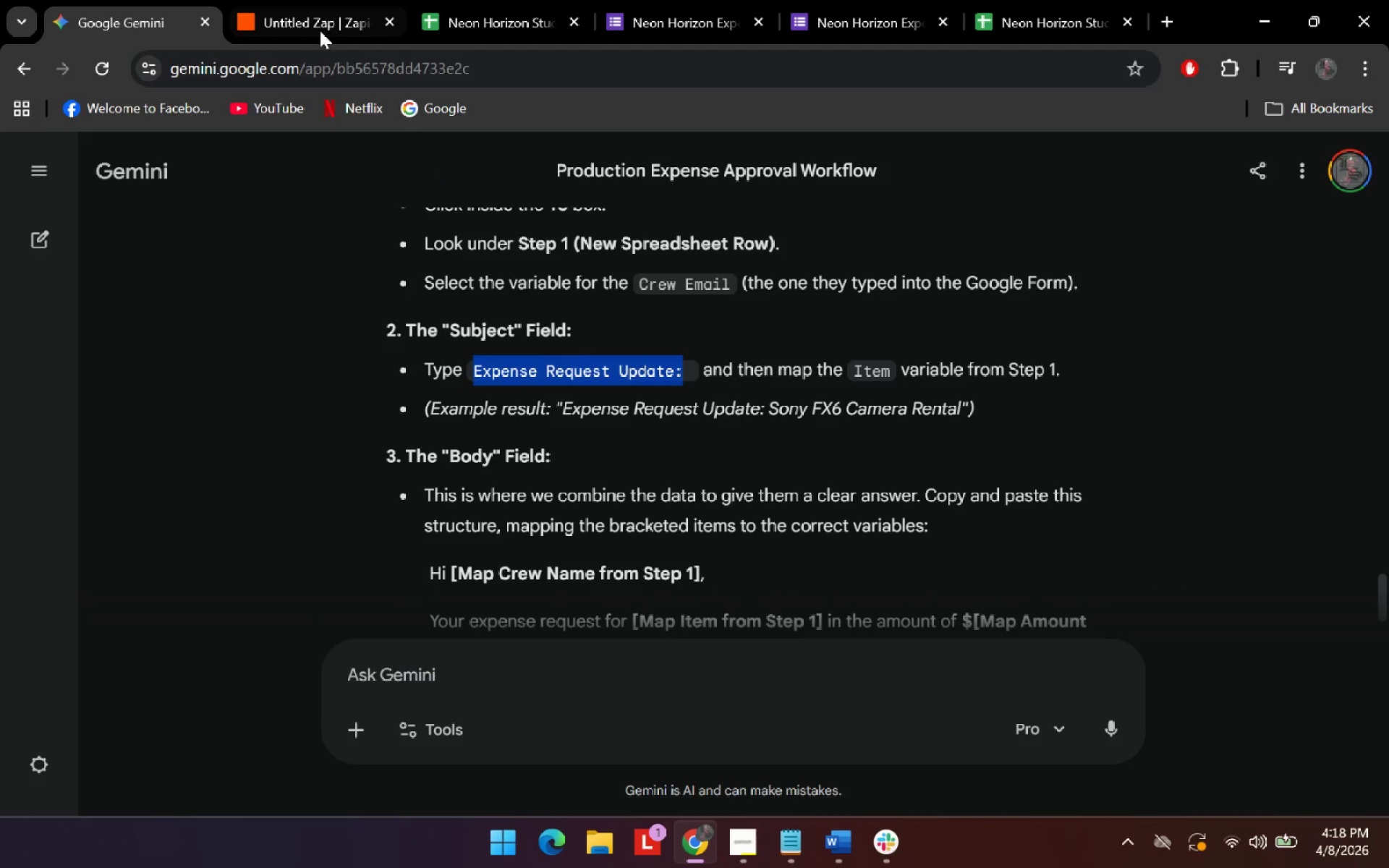 
mouse_move([326, 30])
 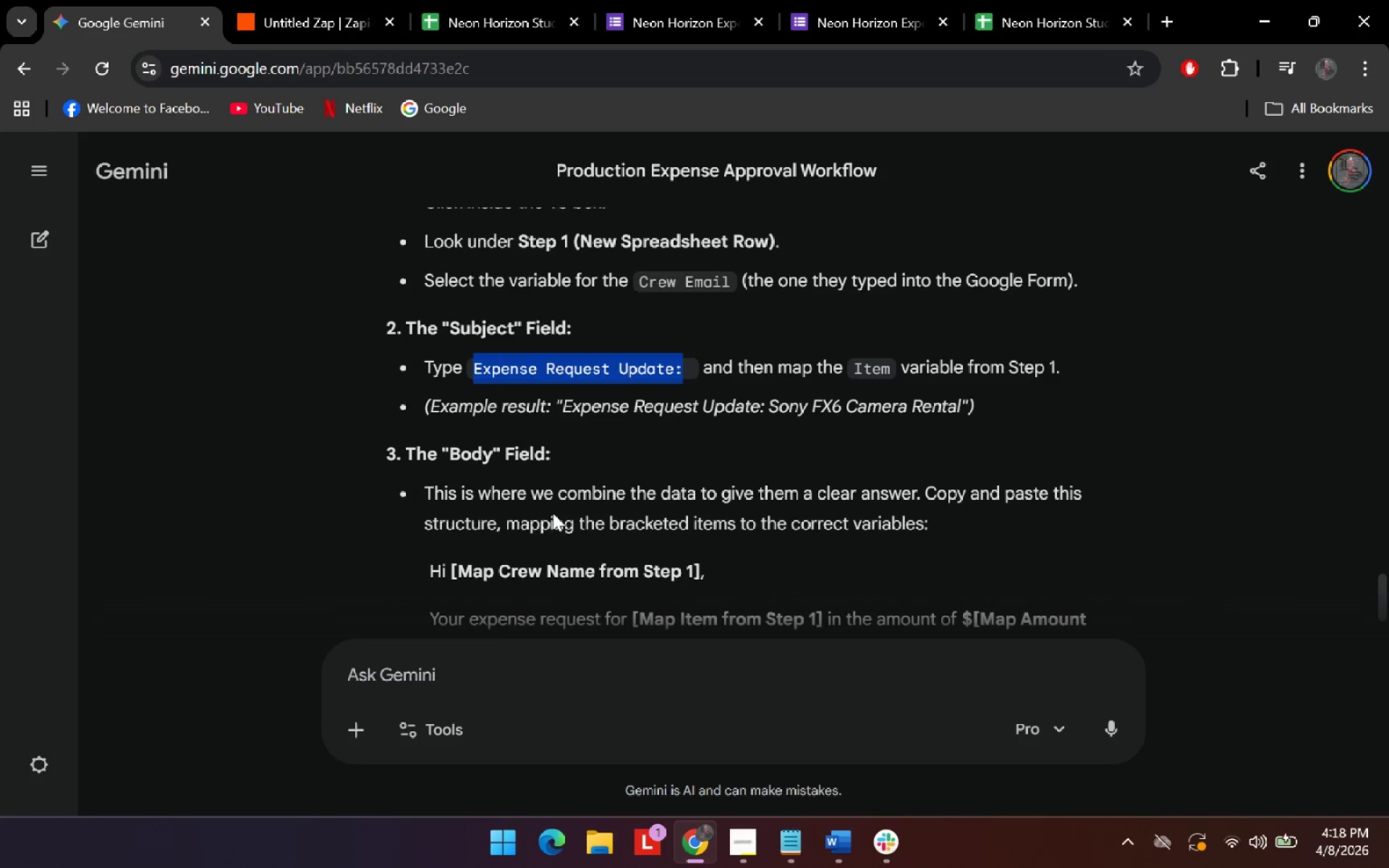 
scroll: coordinate [552, 512], scroll_direction: down, amount: 2.0
 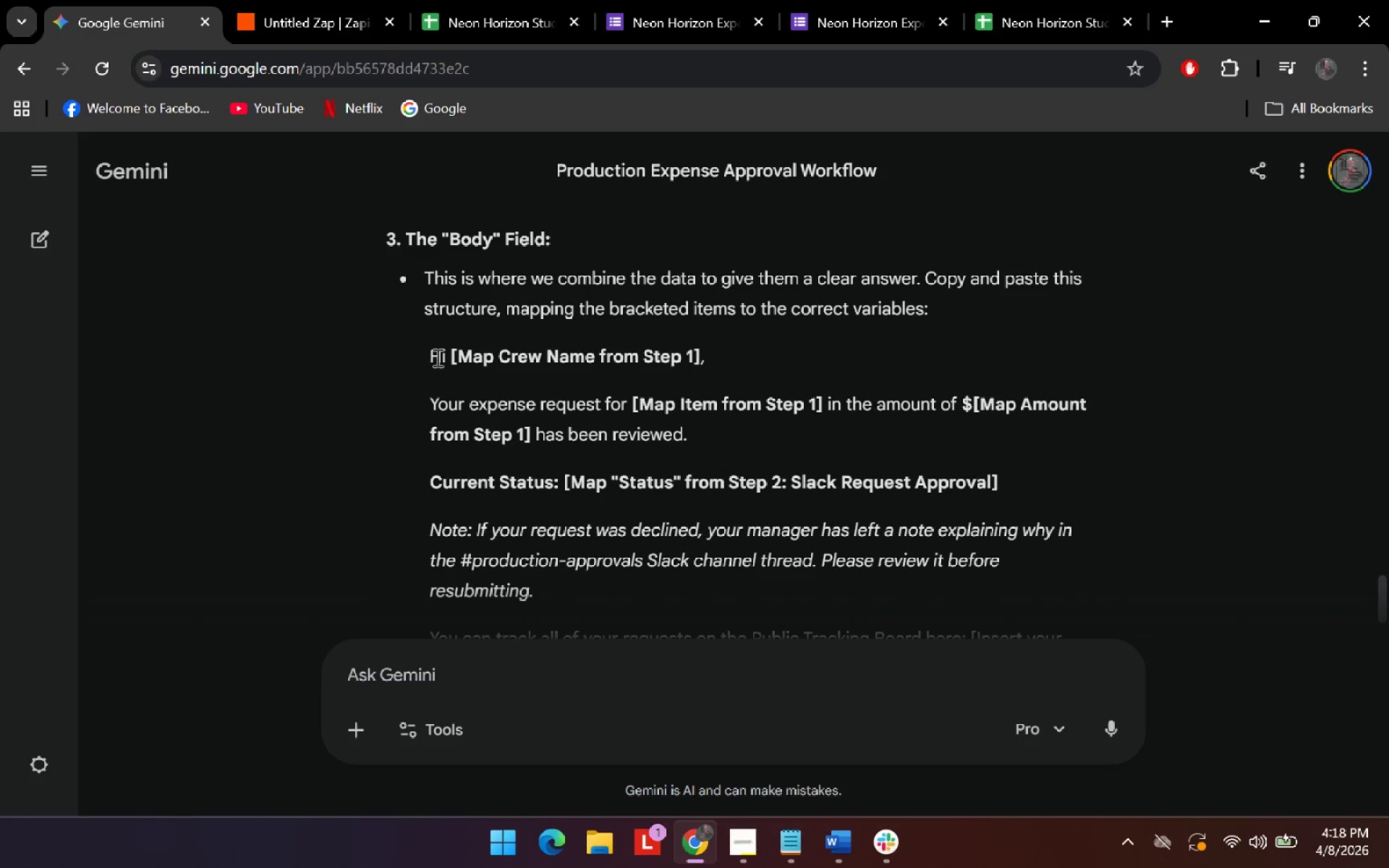 
left_click_drag(start_coordinate=[433, 356], to_coordinate=[800, 562])
 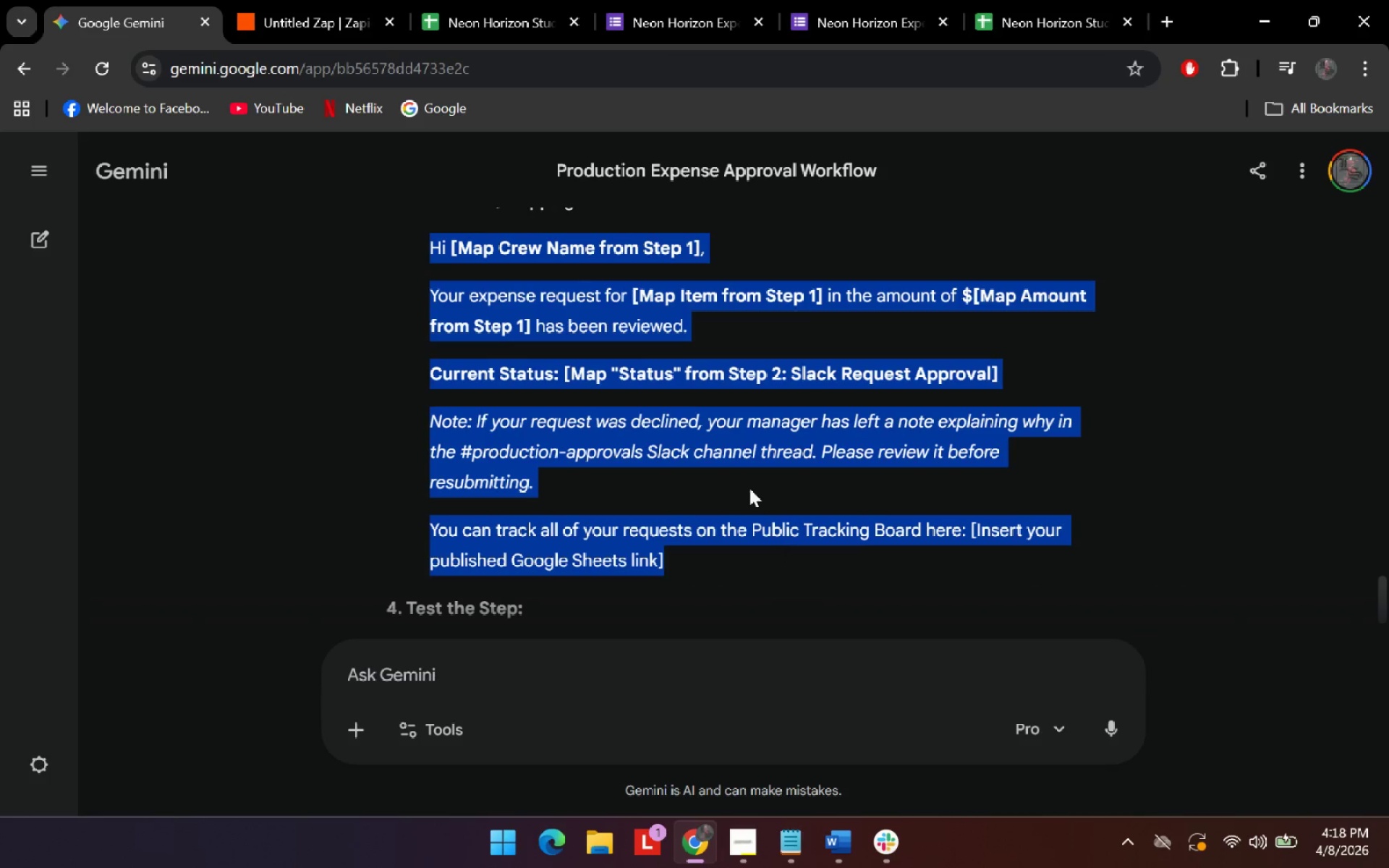 
scroll: coordinate [713, 458], scroll_direction: down, amount: 1.0
 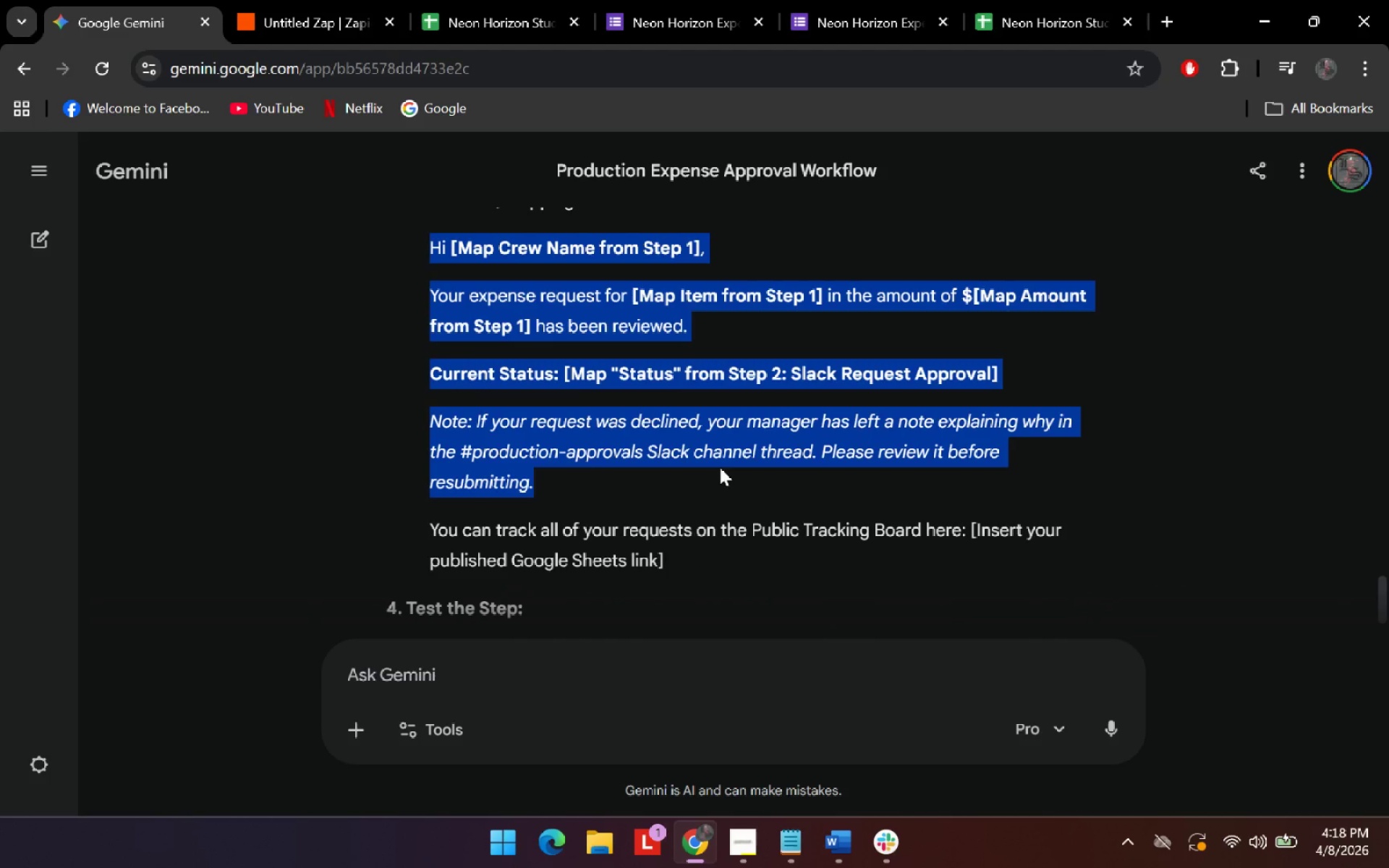 
key(Control+C)
 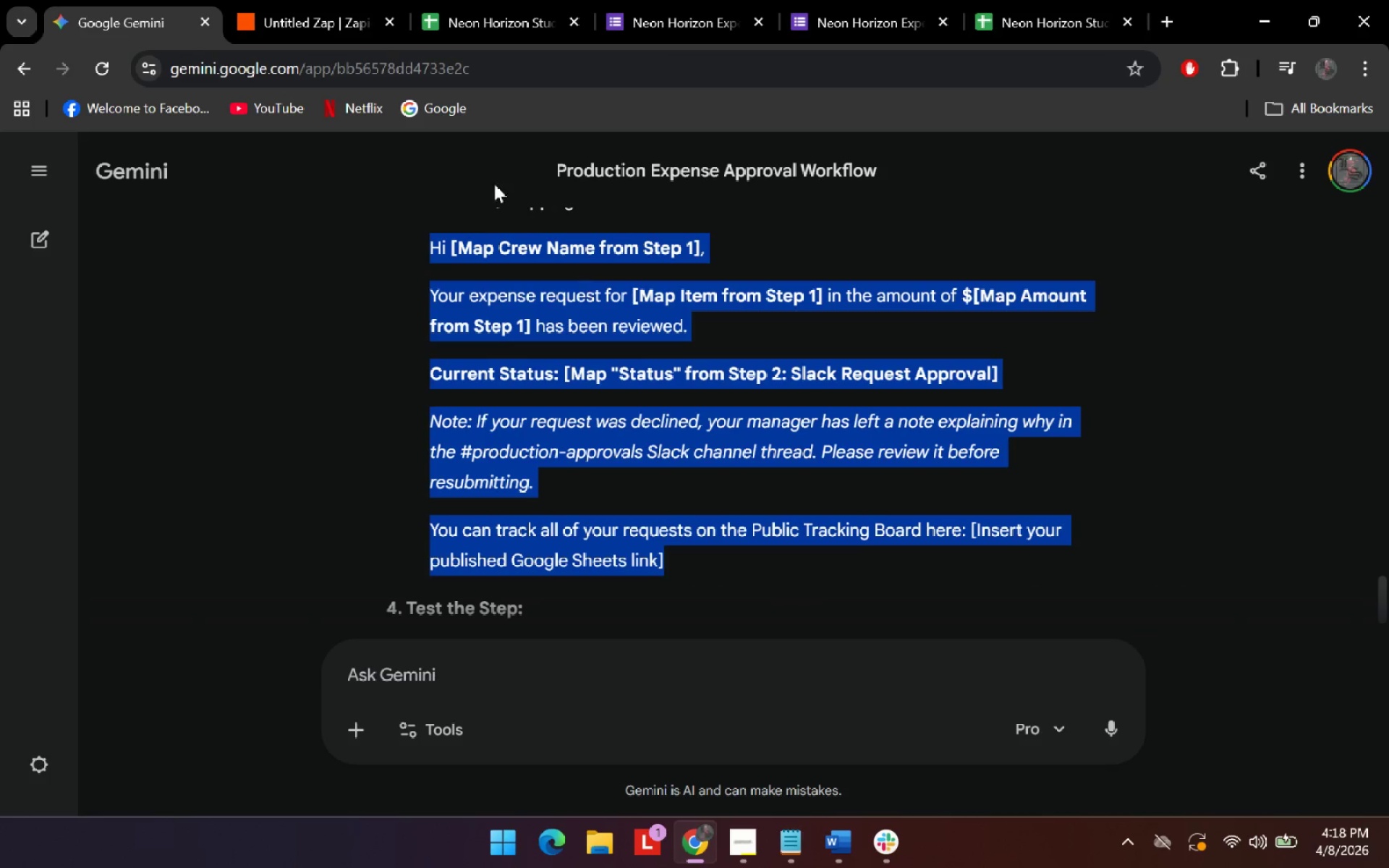 
key(Control+C)
 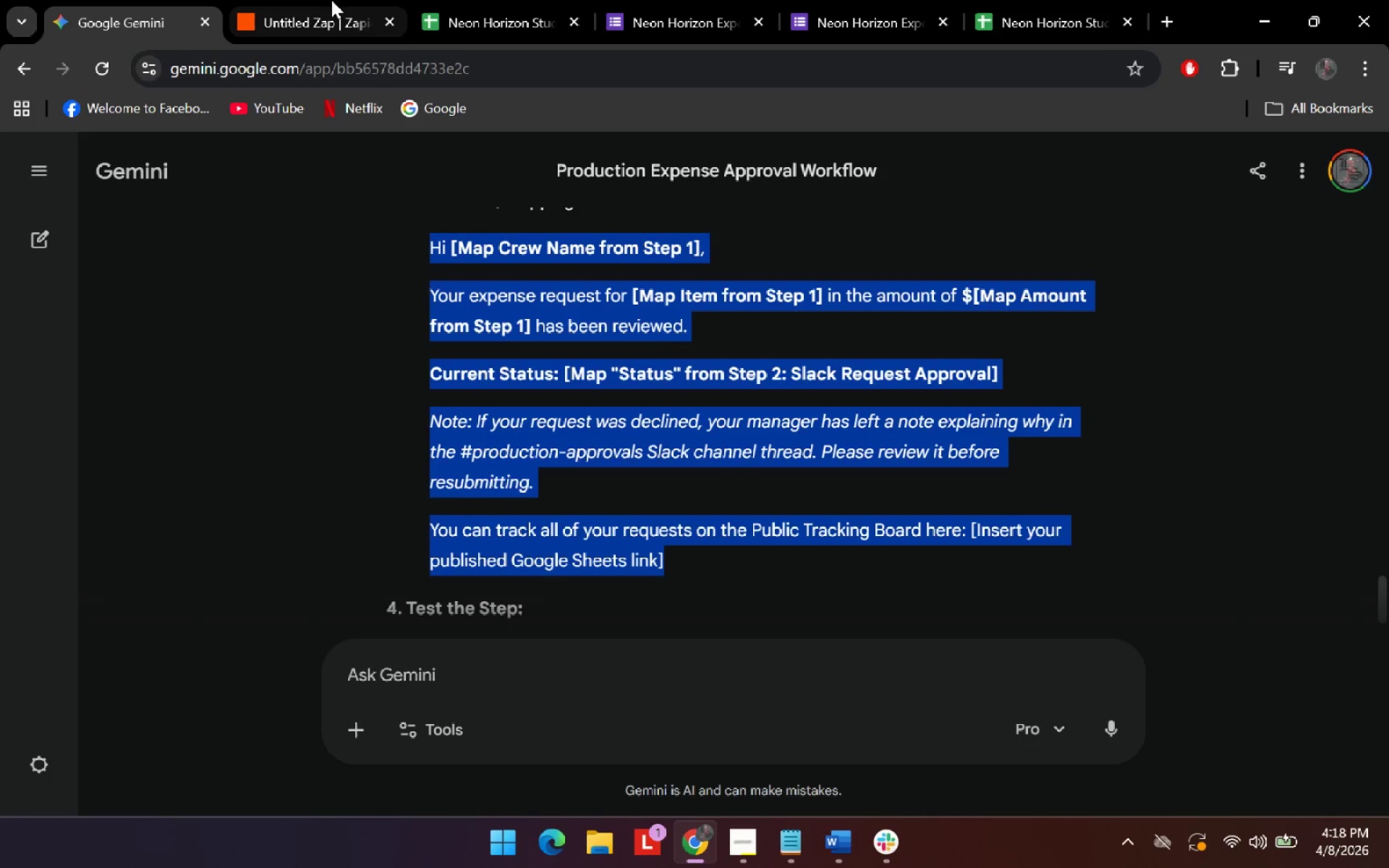 
left_click([331, 0])
 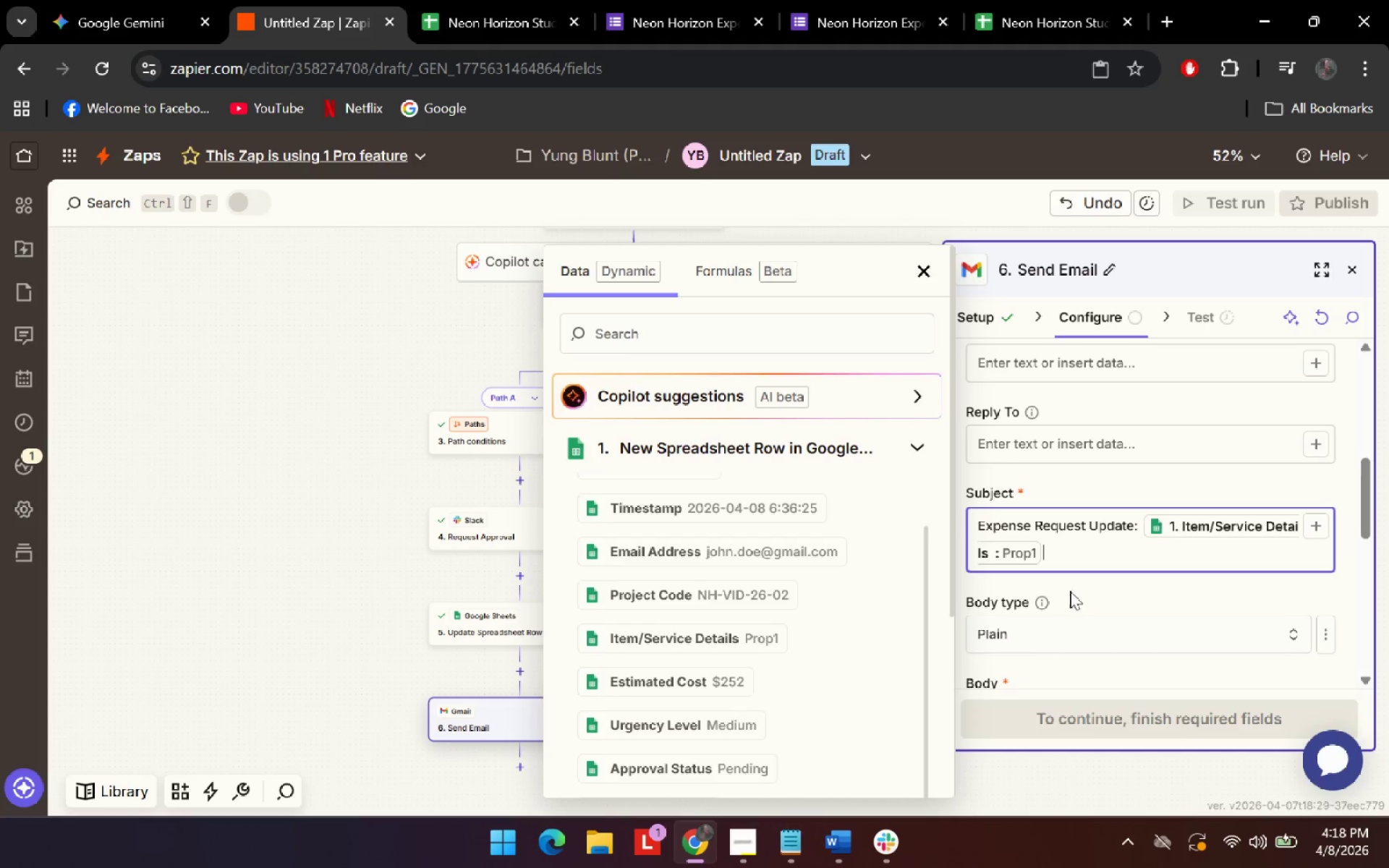 
left_click([1135, 414])
 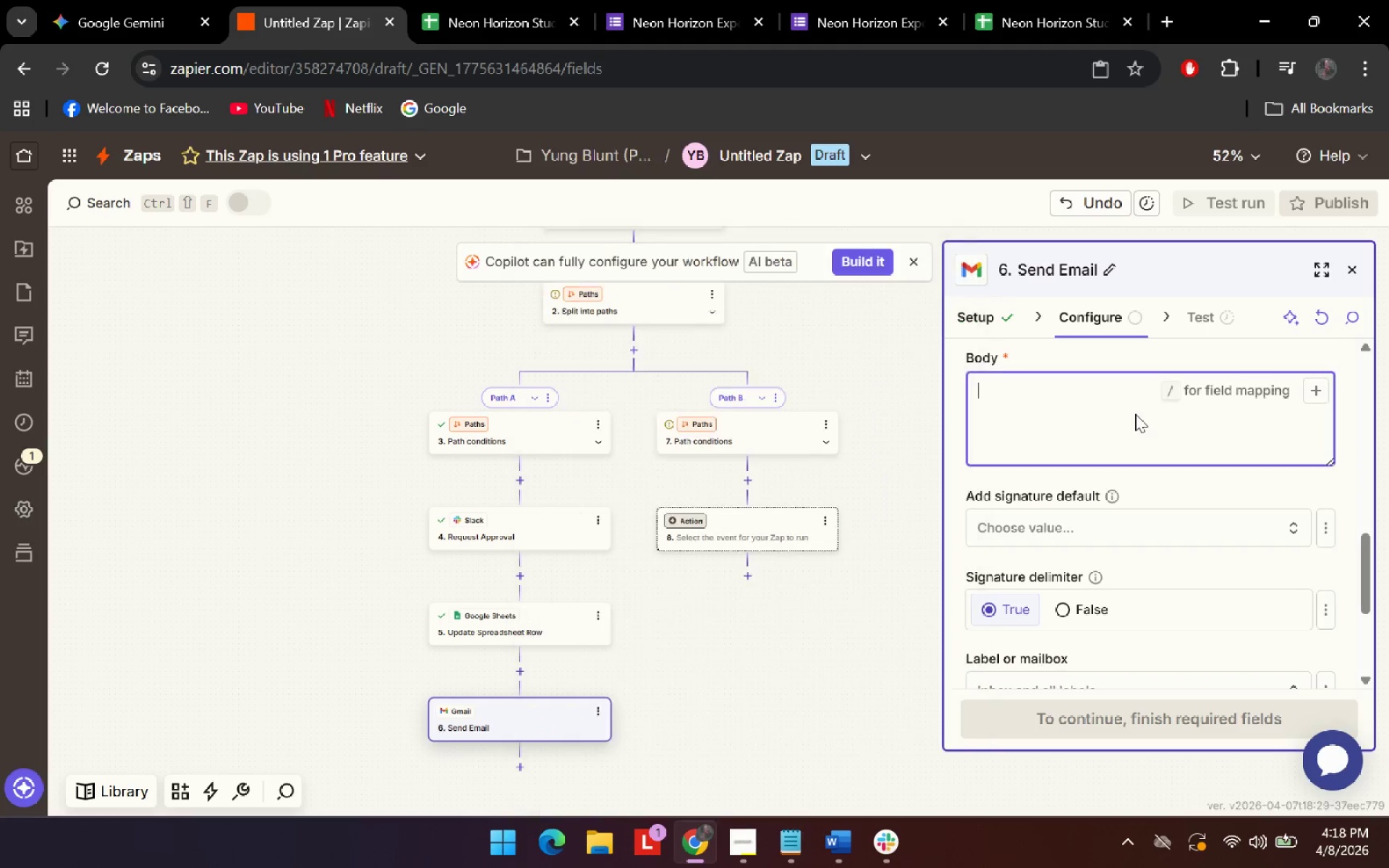 
scroll: coordinate [1091, 621], scroll_direction: down, amount: 3.0
 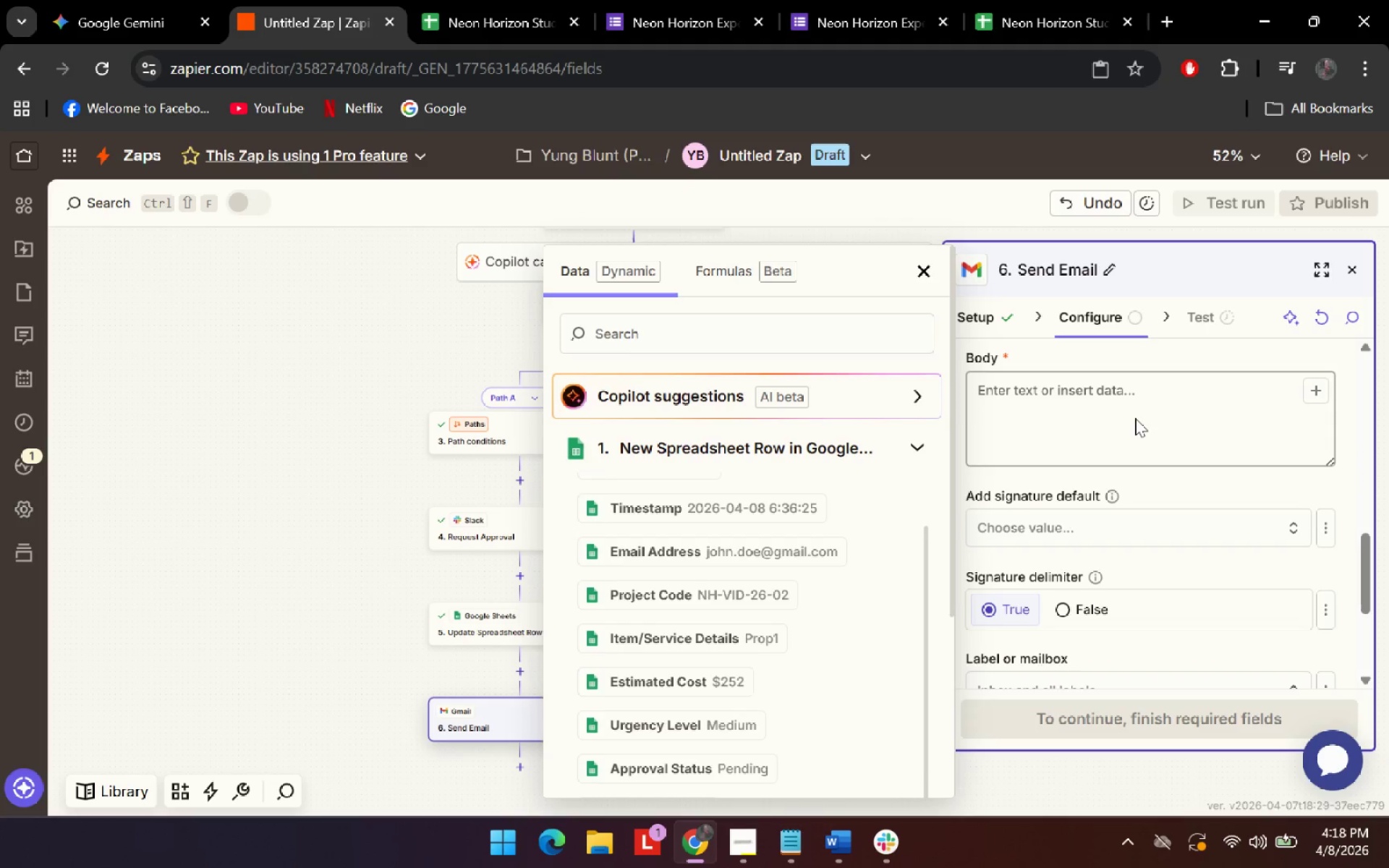 
key(Control+V)
 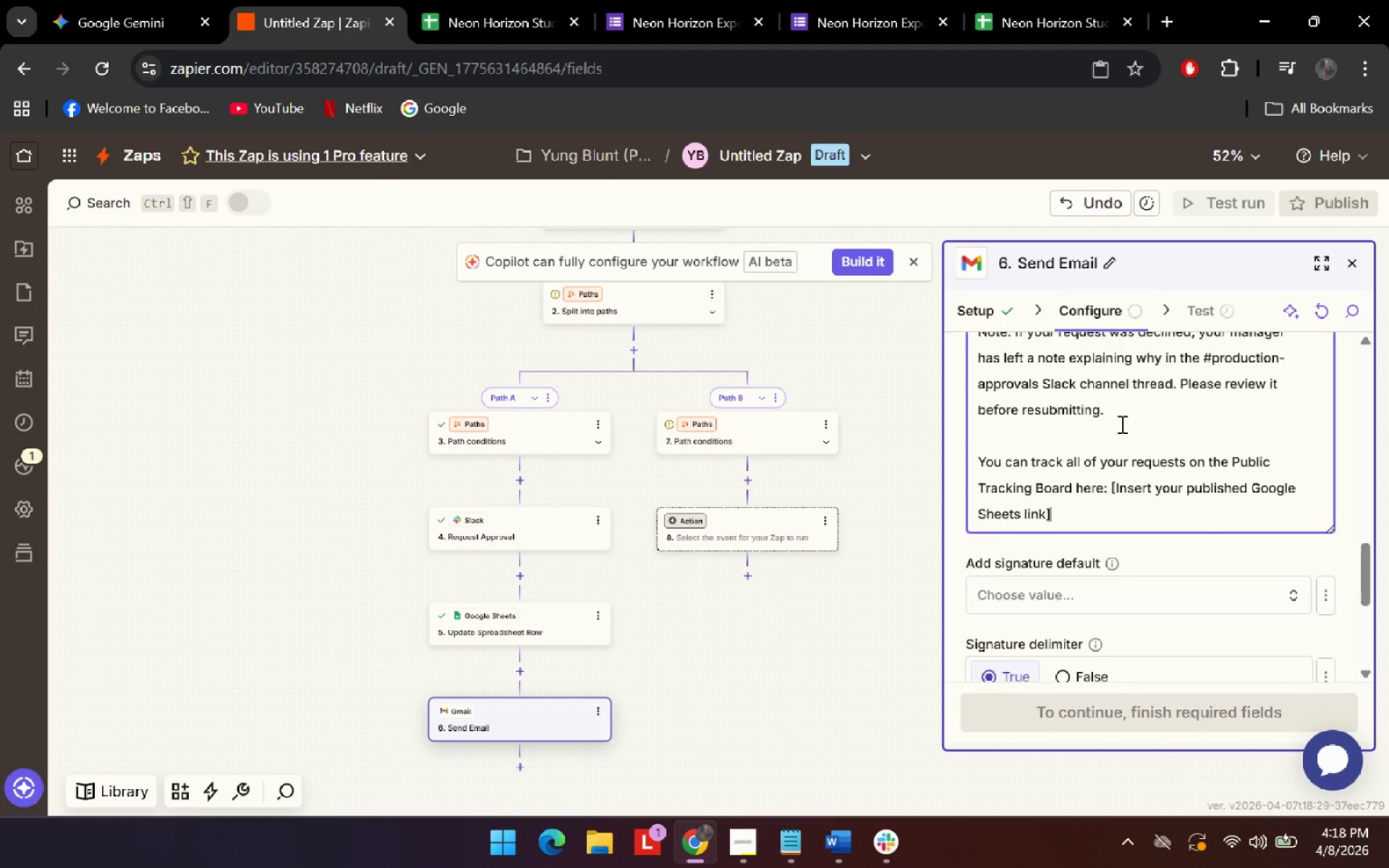 
scroll: coordinate [1124, 430], scroll_direction: up, amount: 3.0
 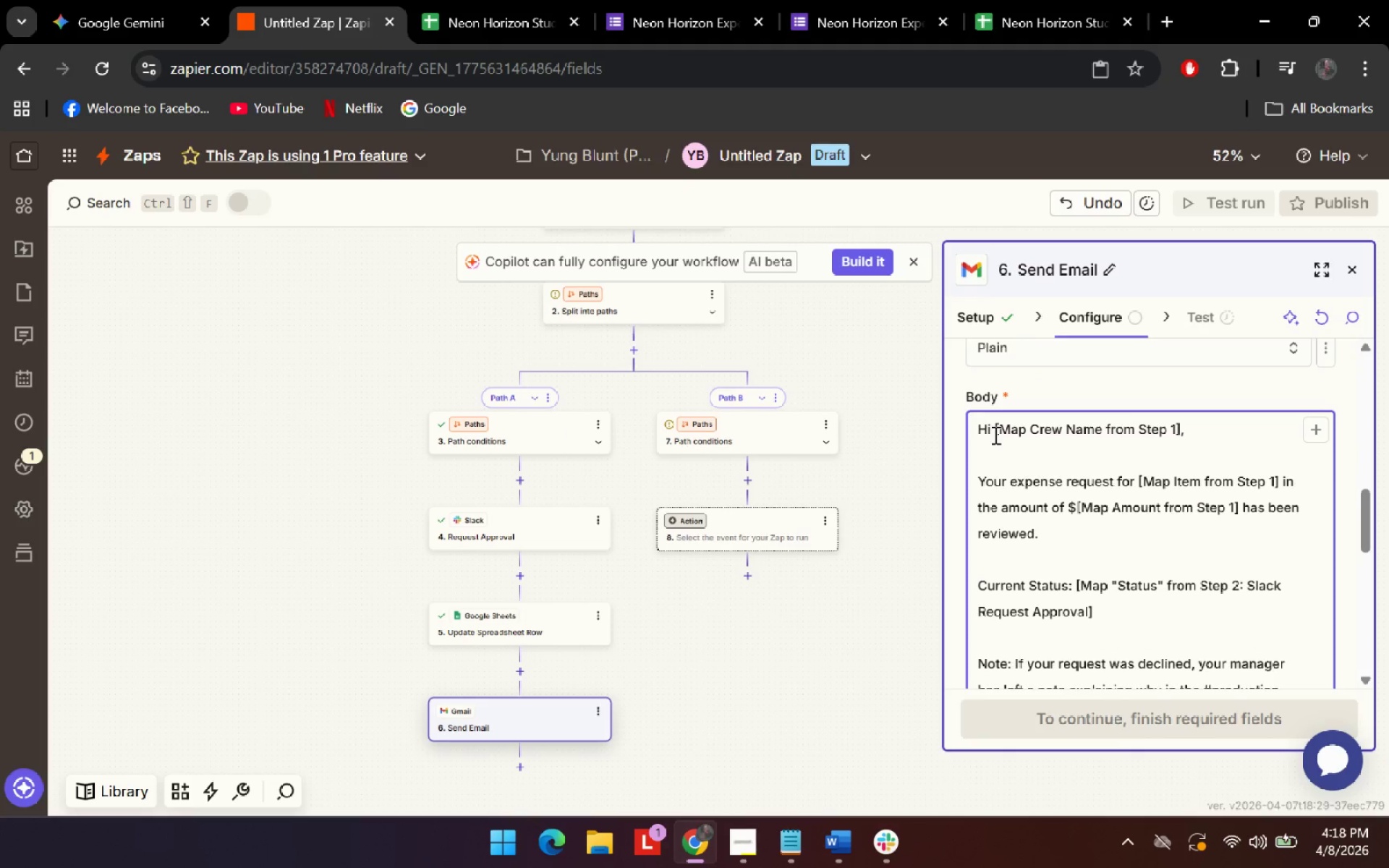 
left_click_drag(start_coordinate=[994, 435], to_coordinate=[1181, 428])
 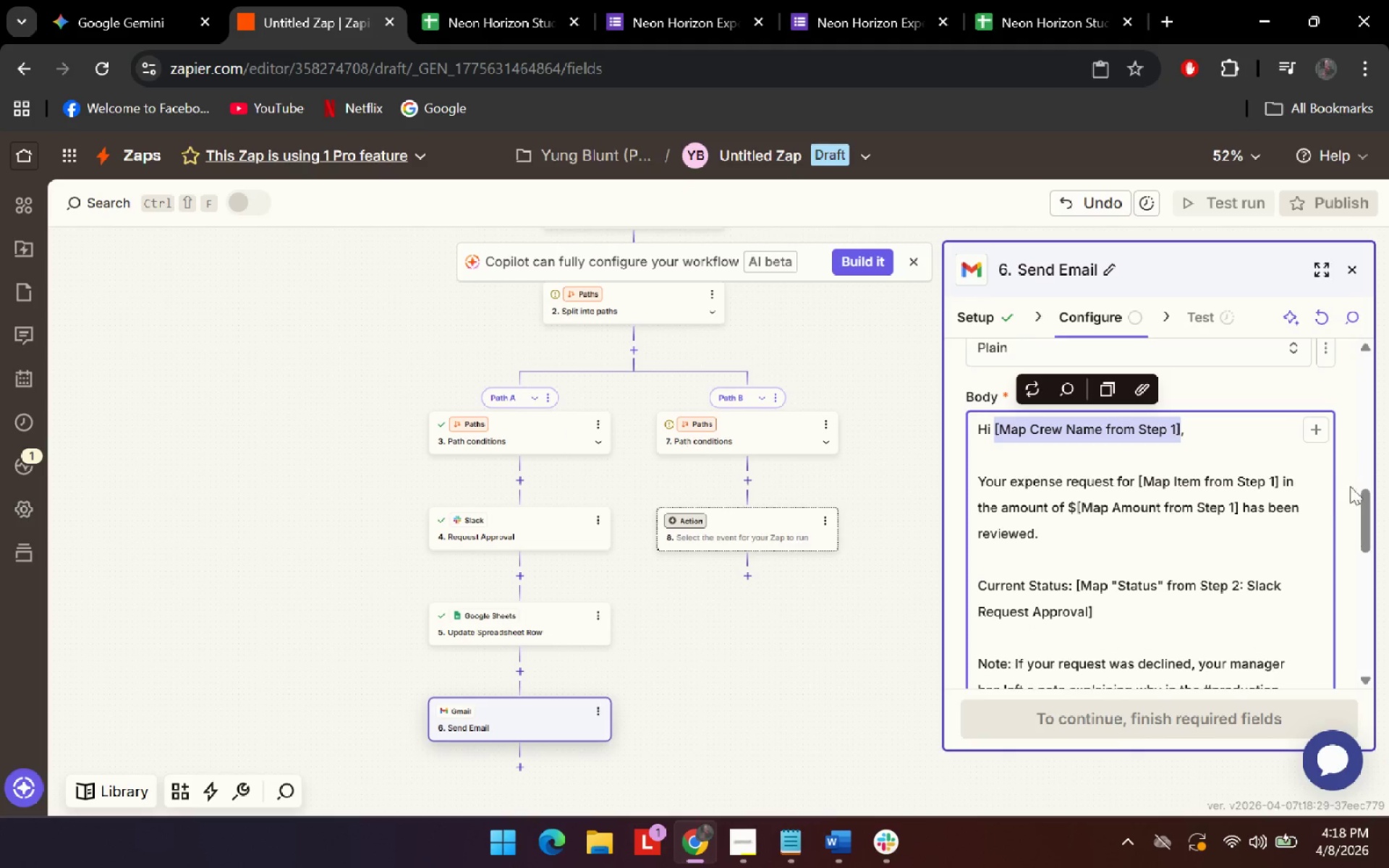 
key(Backspace)
 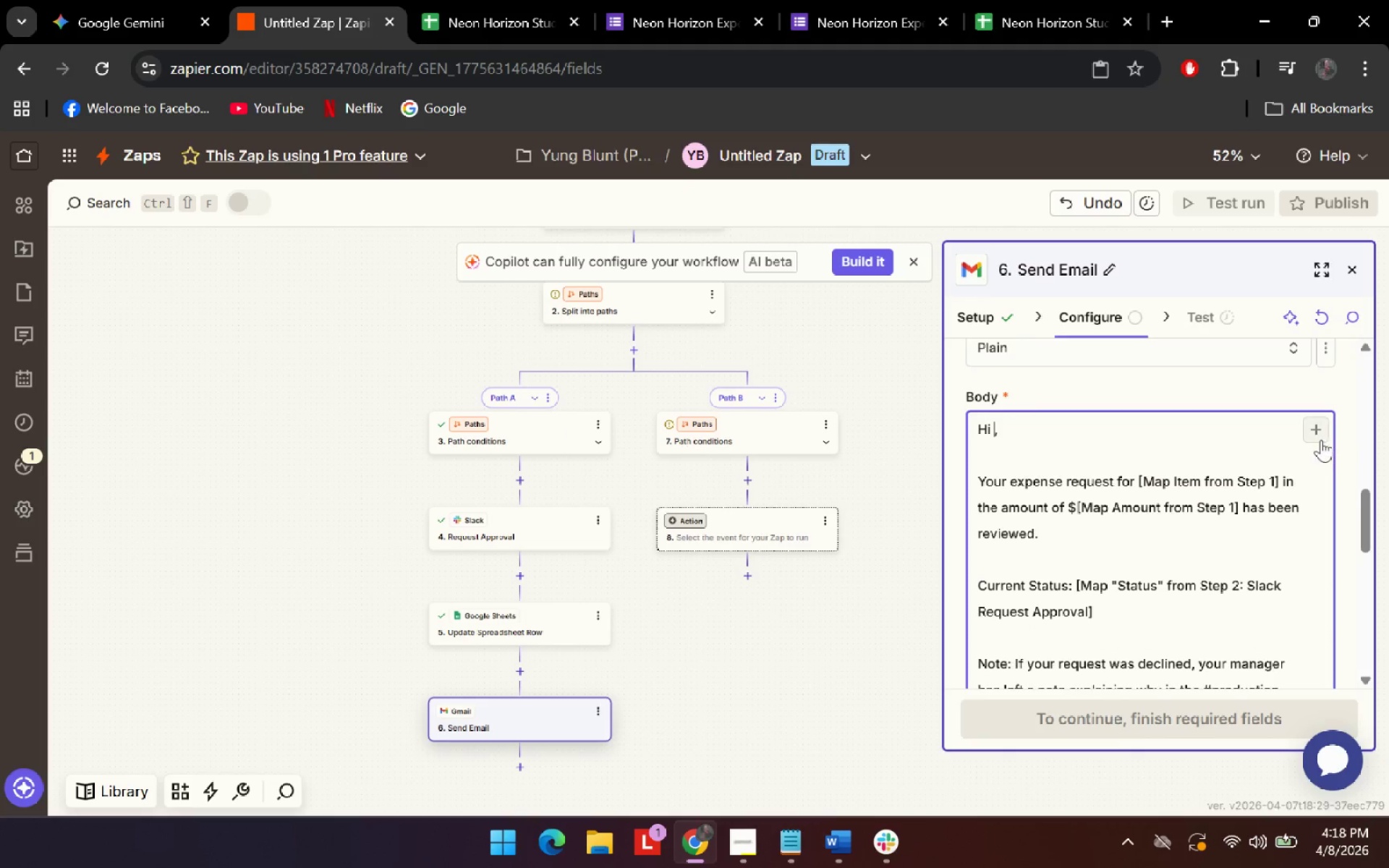 
left_click([1318, 438])
 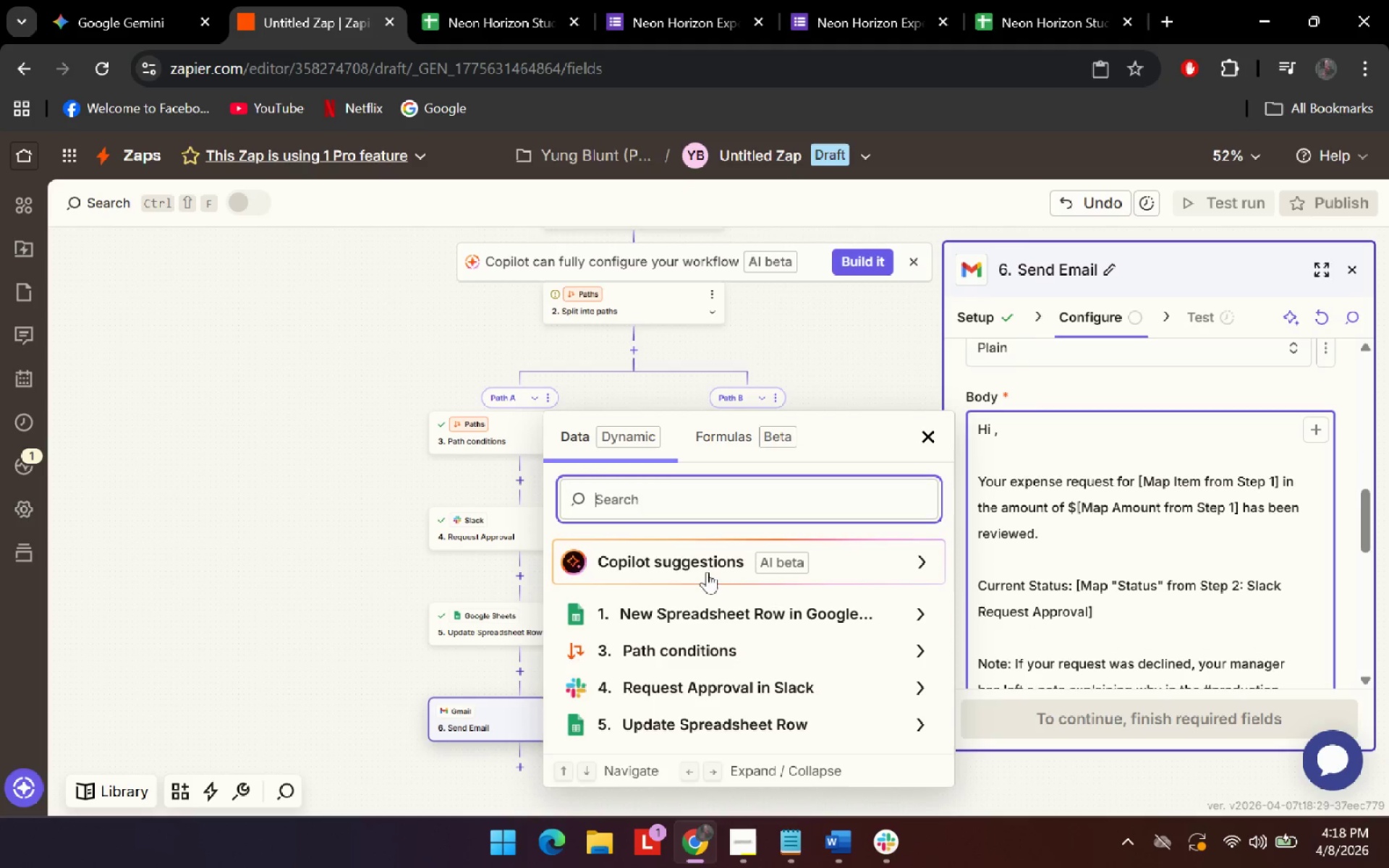 
left_click([725, 629])
 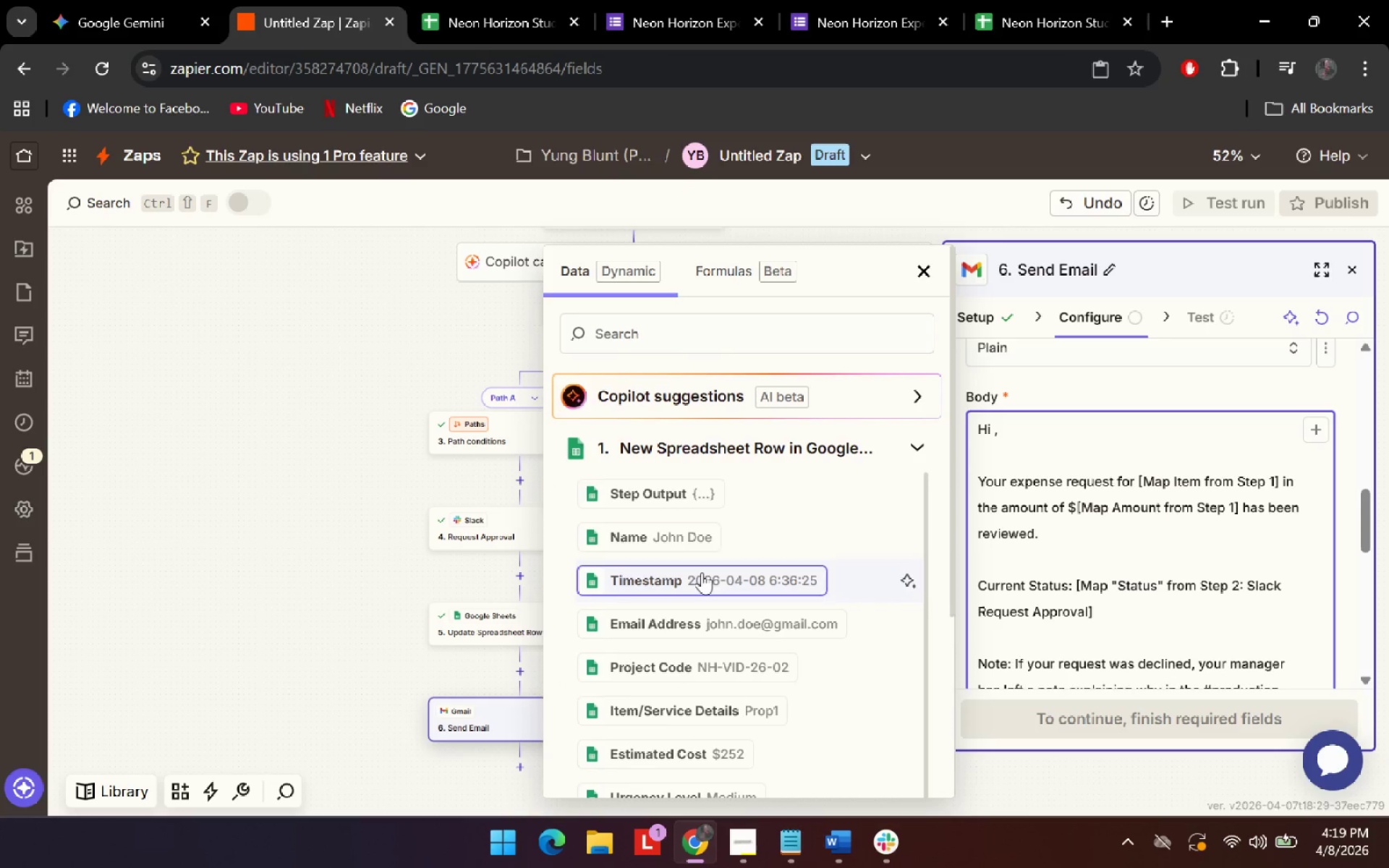 
left_click([676, 529])
 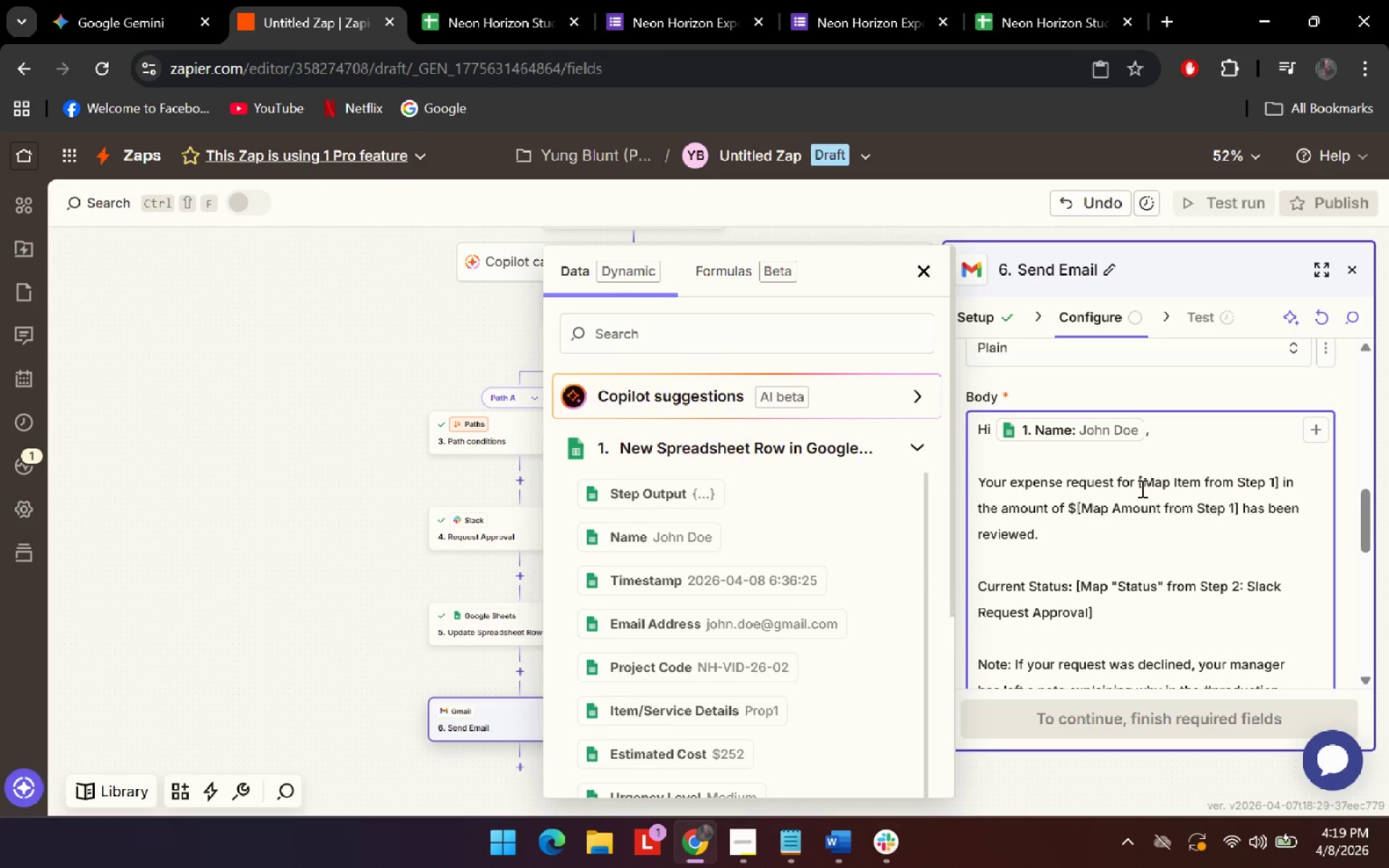 
left_click_drag(start_coordinate=[1138, 485], to_coordinate=[1277, 487])
 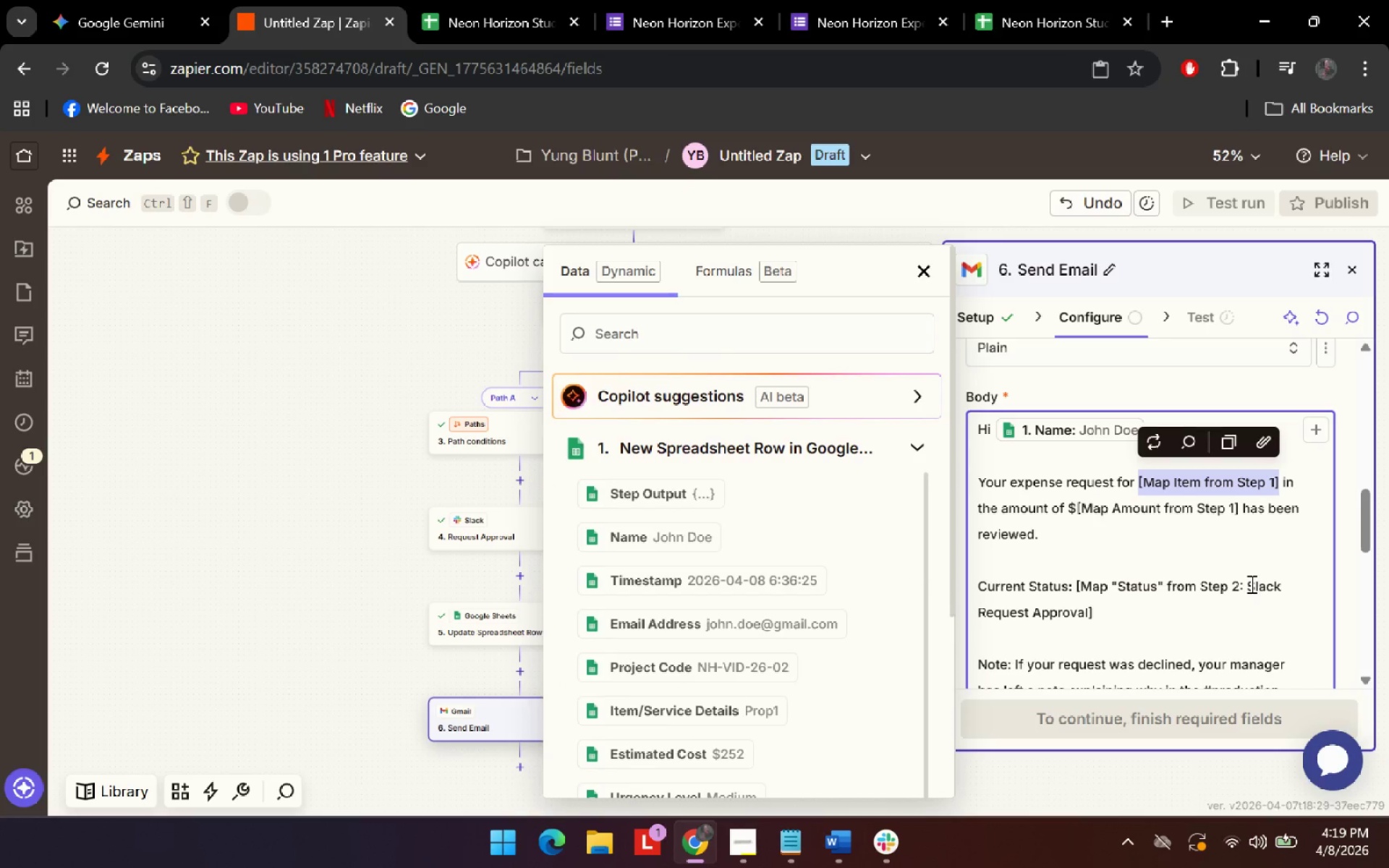 
key(Backspace)
 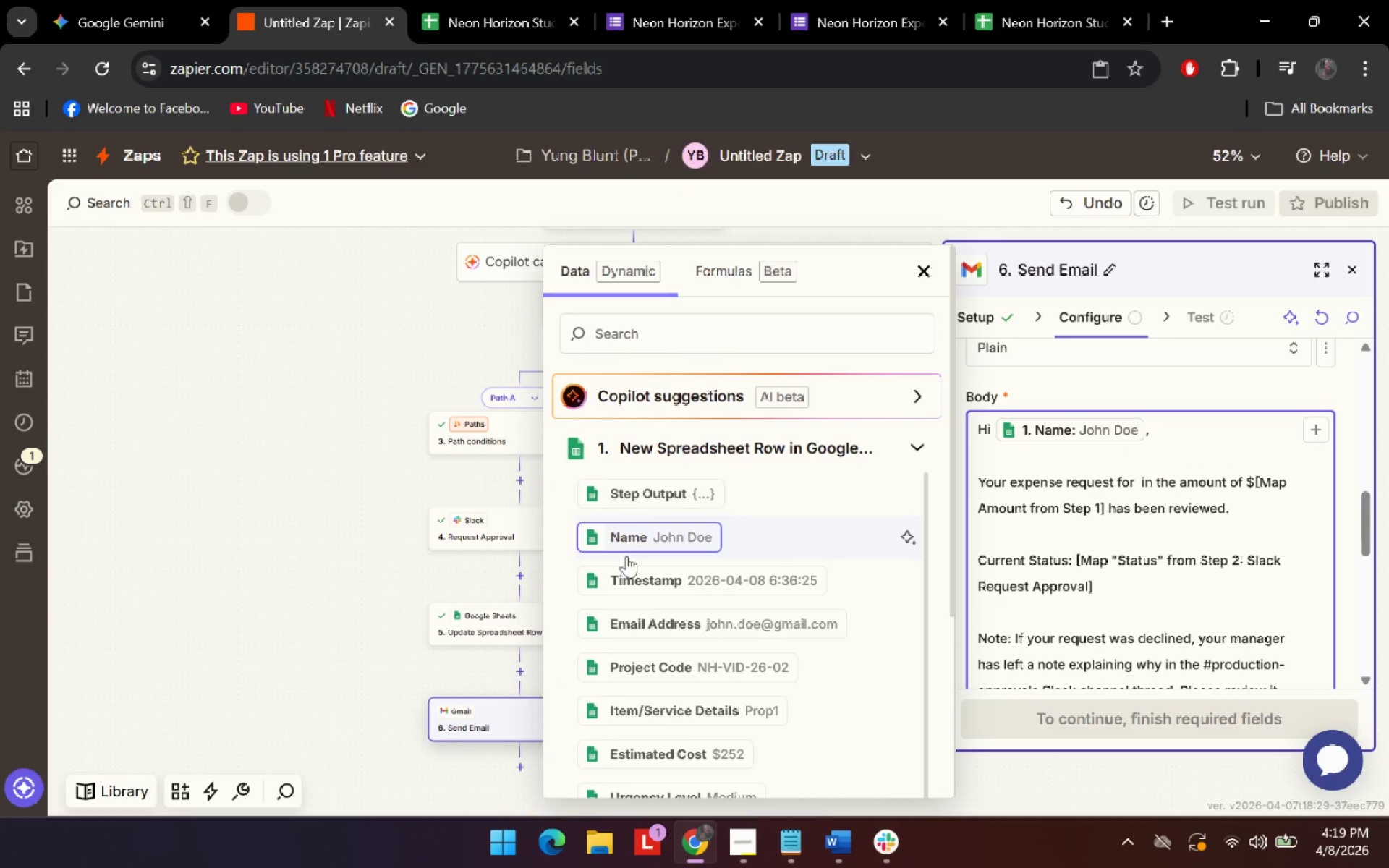 
scroll: coordinate [729, 724], scroll_direction: down, amount: 6.0
 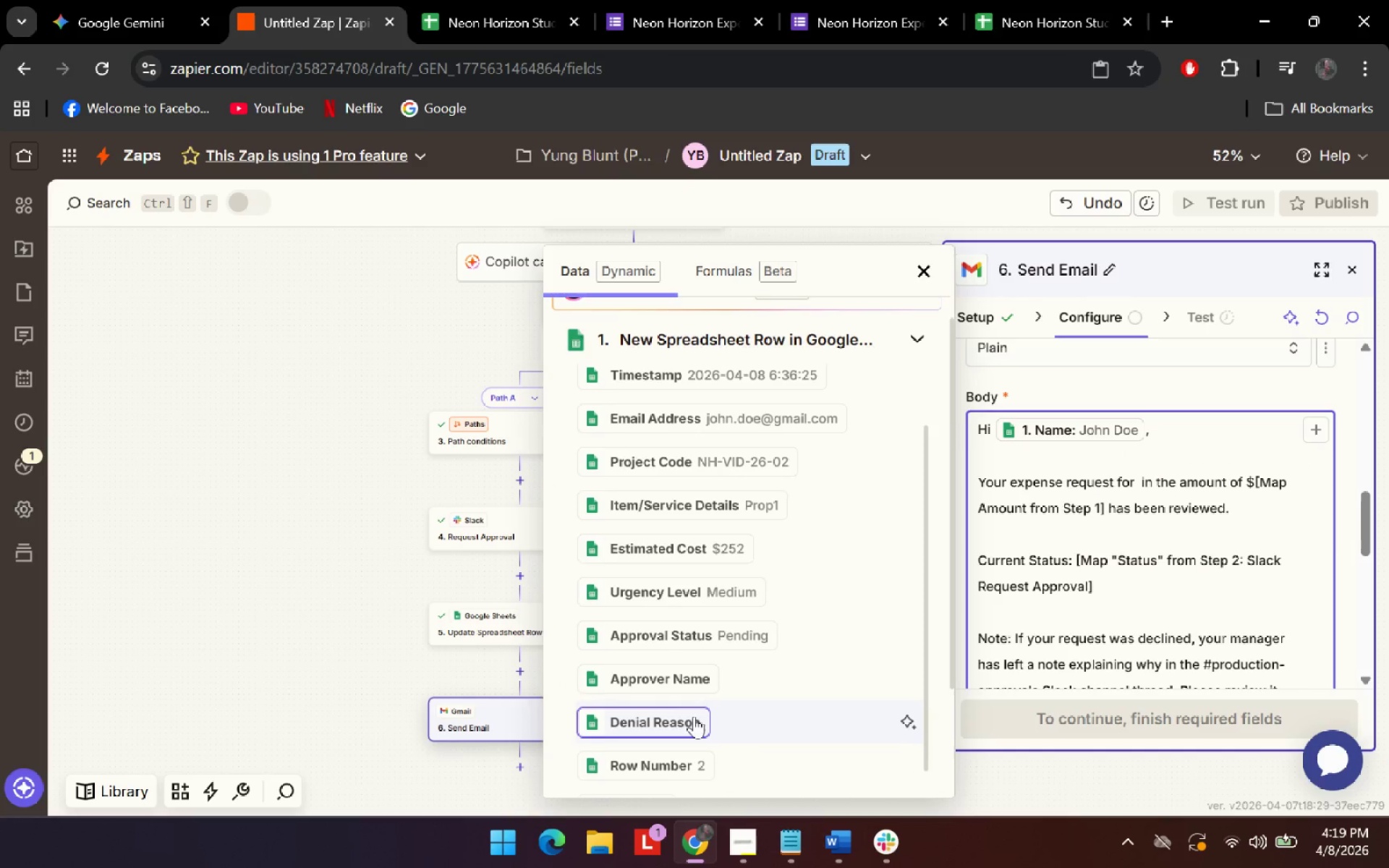 
scroll: coordinate [687, 701], scroll_direction: up, amount: 1.0
 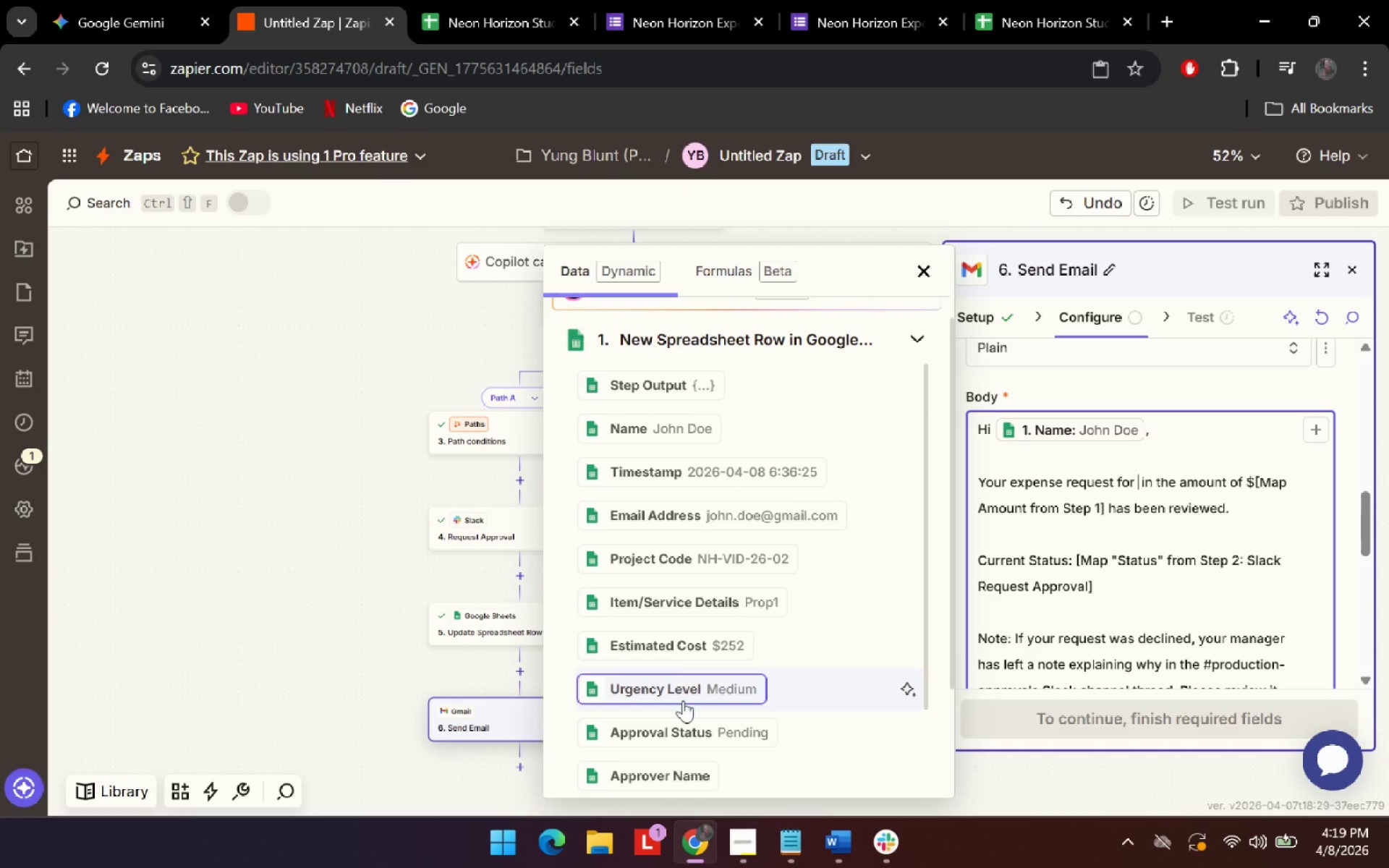 
left_click([668, 603])
 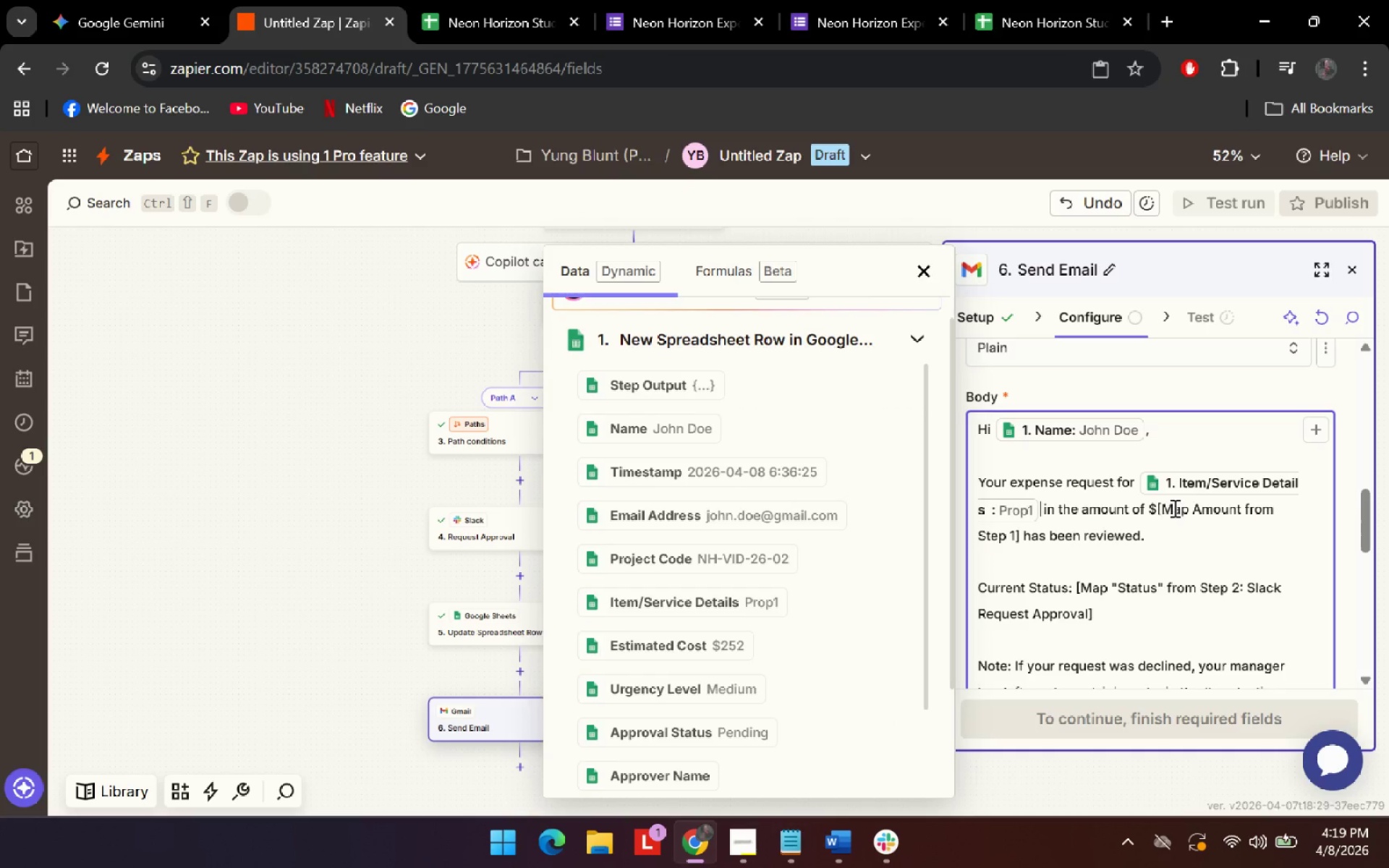 
left_click_drag(start_coordinate=[1158, 513], to_coordinate=[1170, 516])
 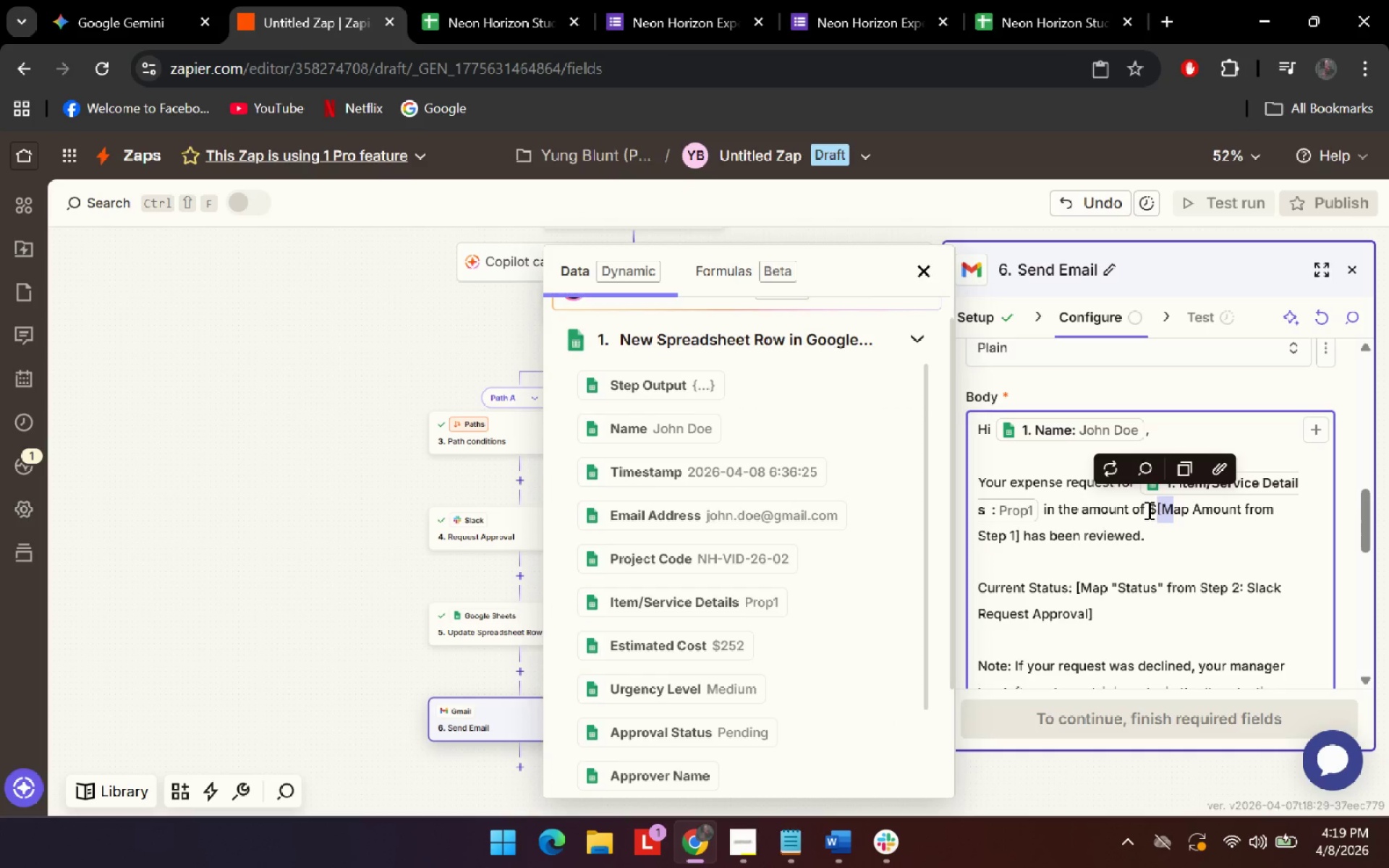 
left_click_drag(start_coordinate=[1147, 510], to_coordinate=[1020, 540])
 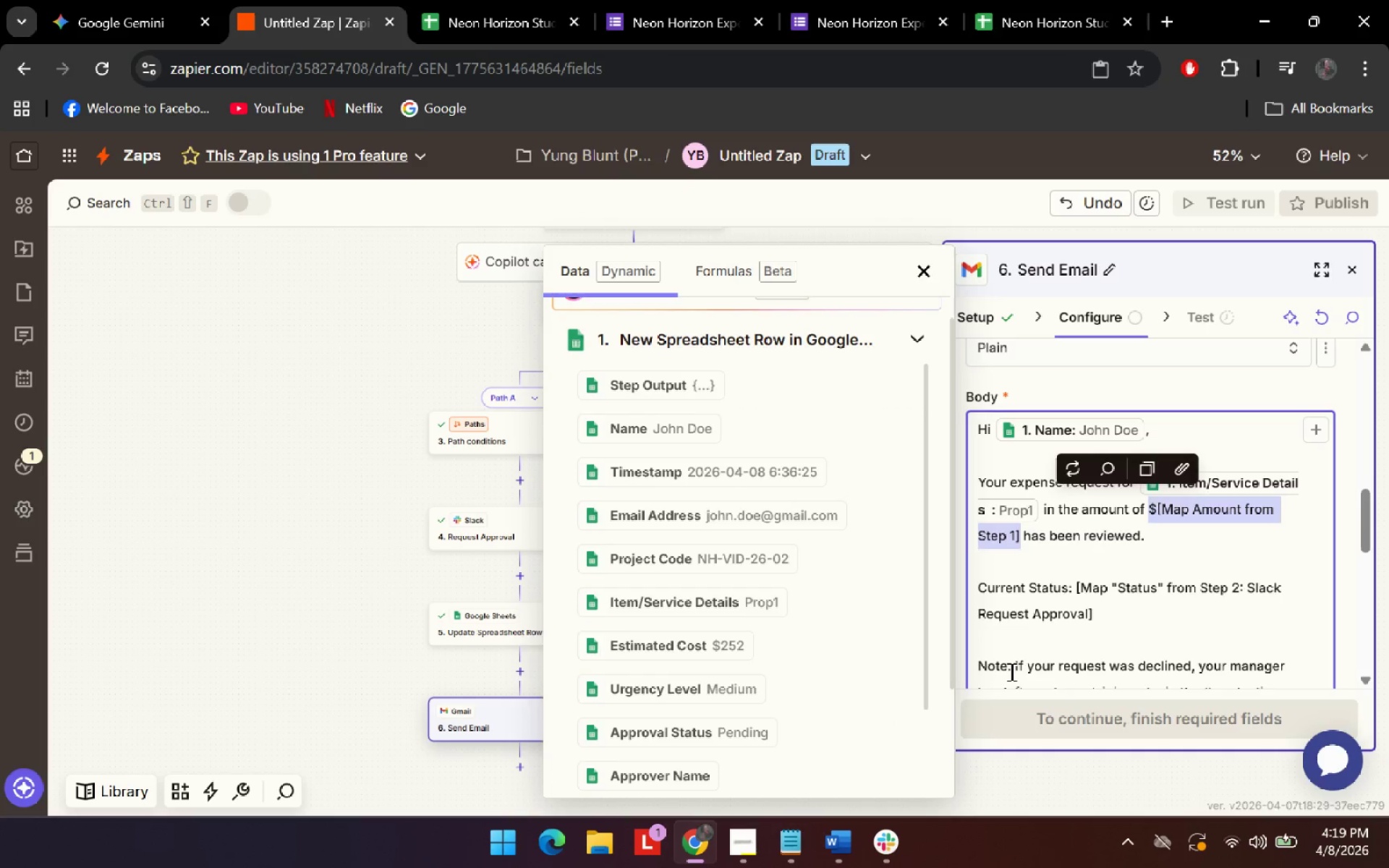 
key(Backspace)
 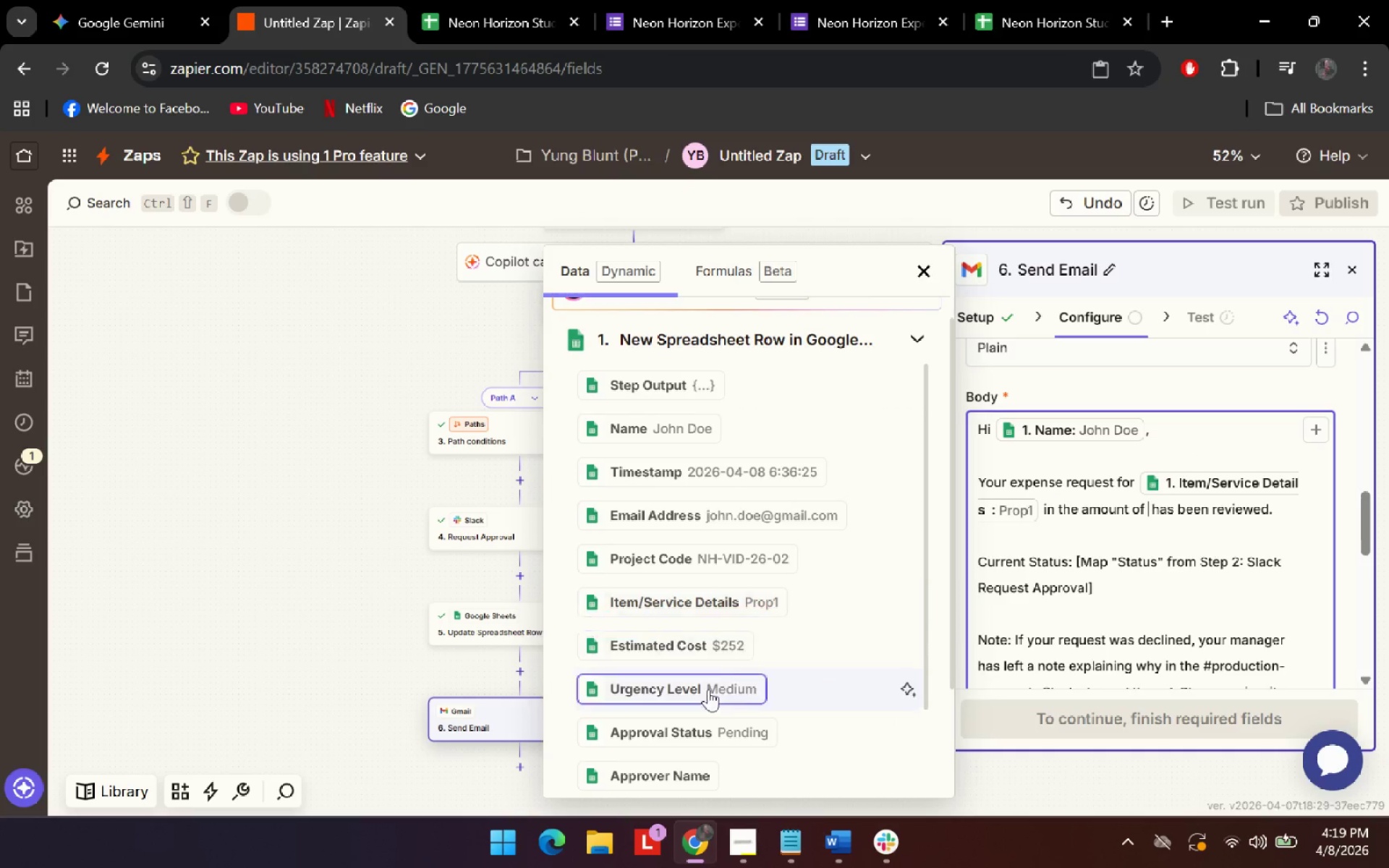 
left_click([672, 628])
 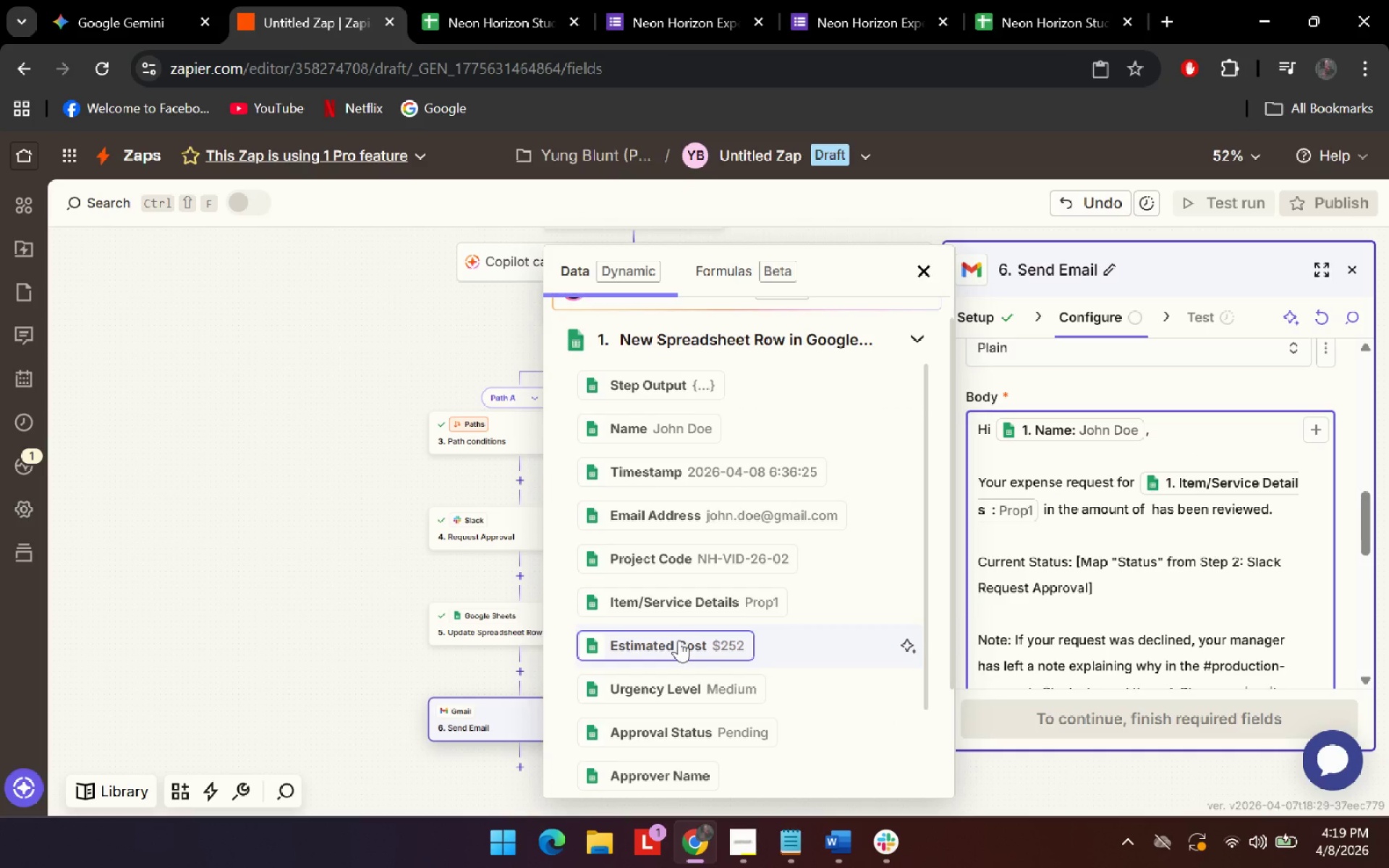 
left_click([679, 640])
 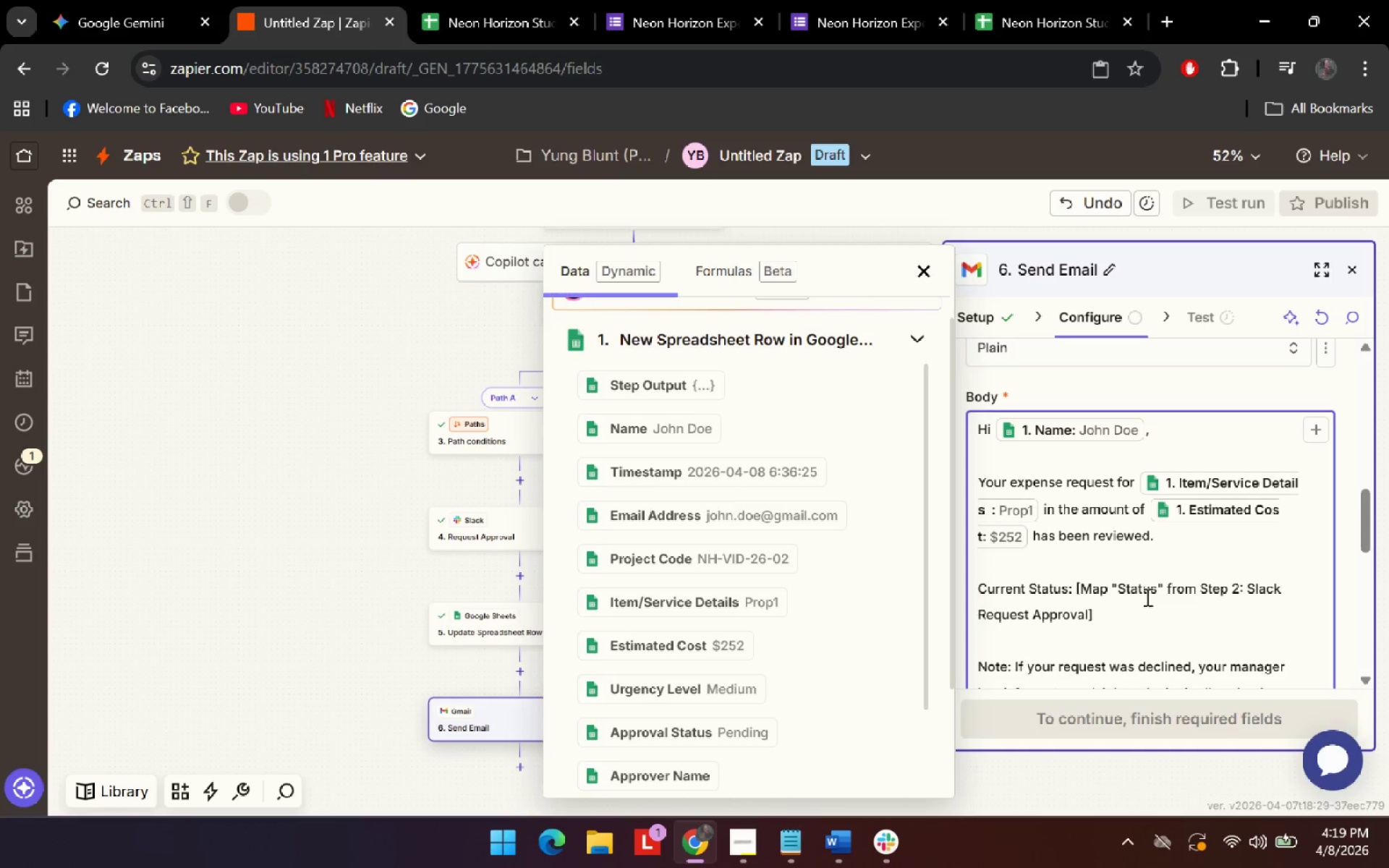 
scroll: coordinate [1150, 597], scroll_direction: down, amount: 1.0
 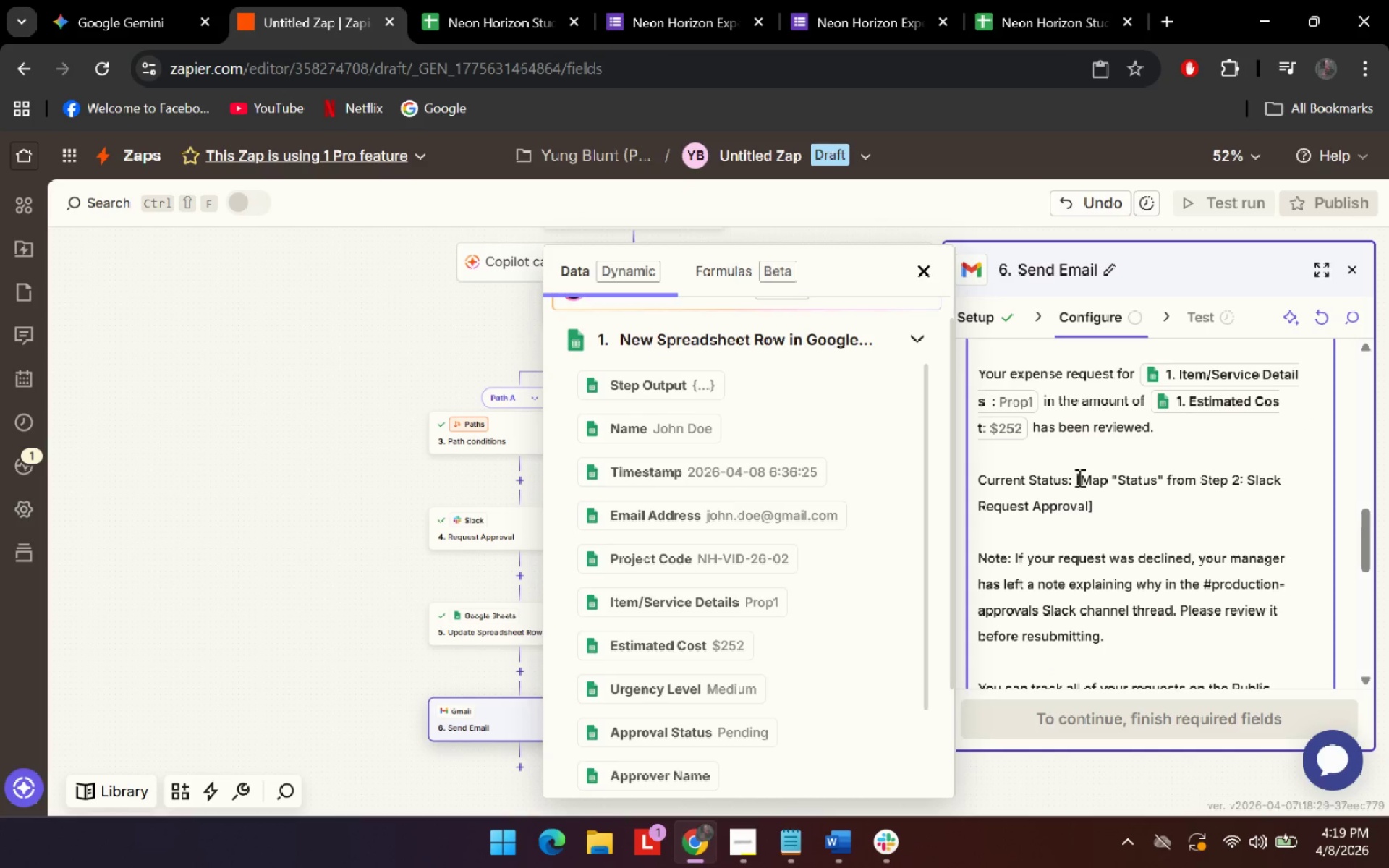 
left_click_drag(start_coordinate=[1078, 477], to_coordinate=[1165, 483])
 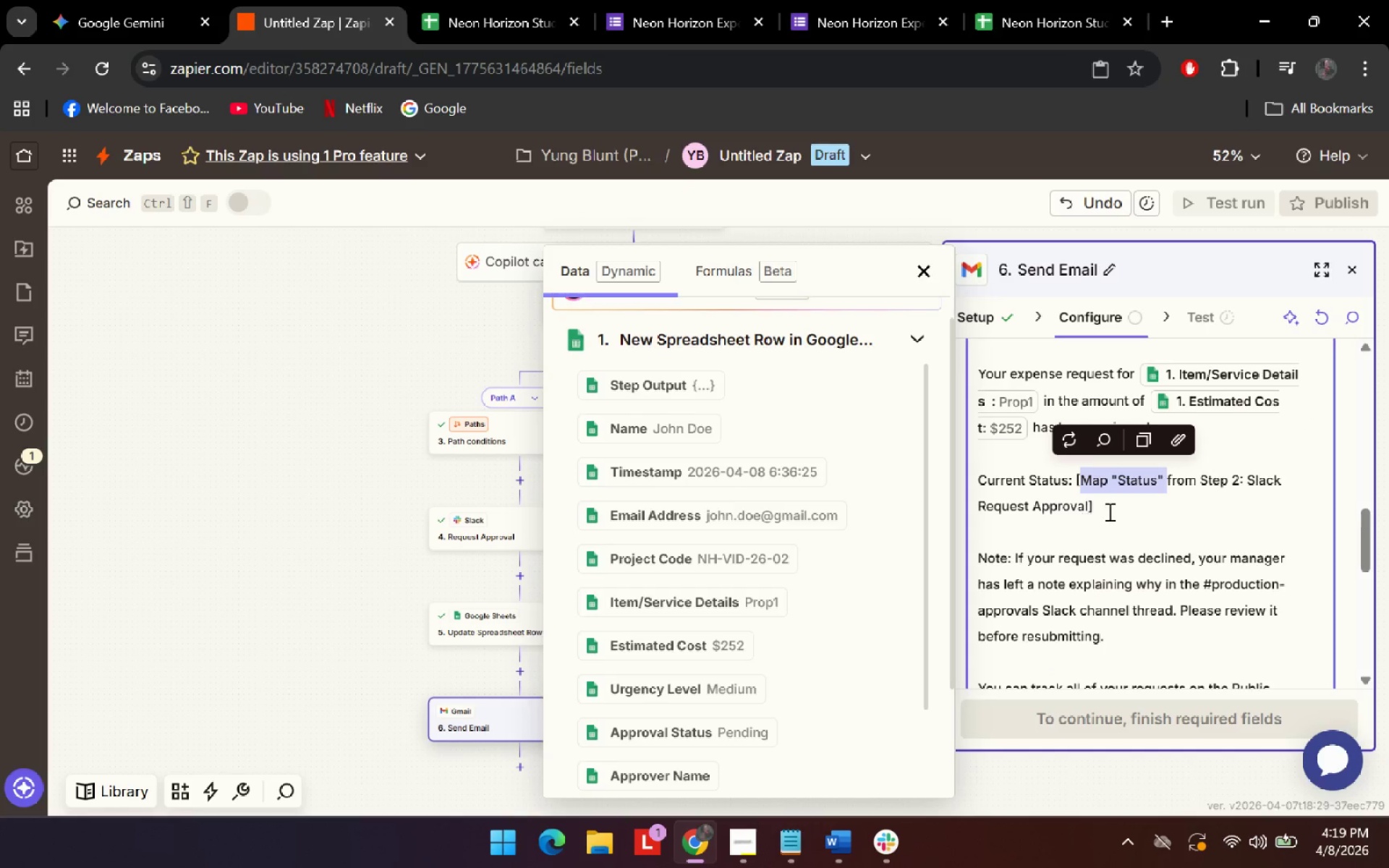 
left_click_drag(start_coordinate=[1106, 509], to_coordinate=[1074, 488])
 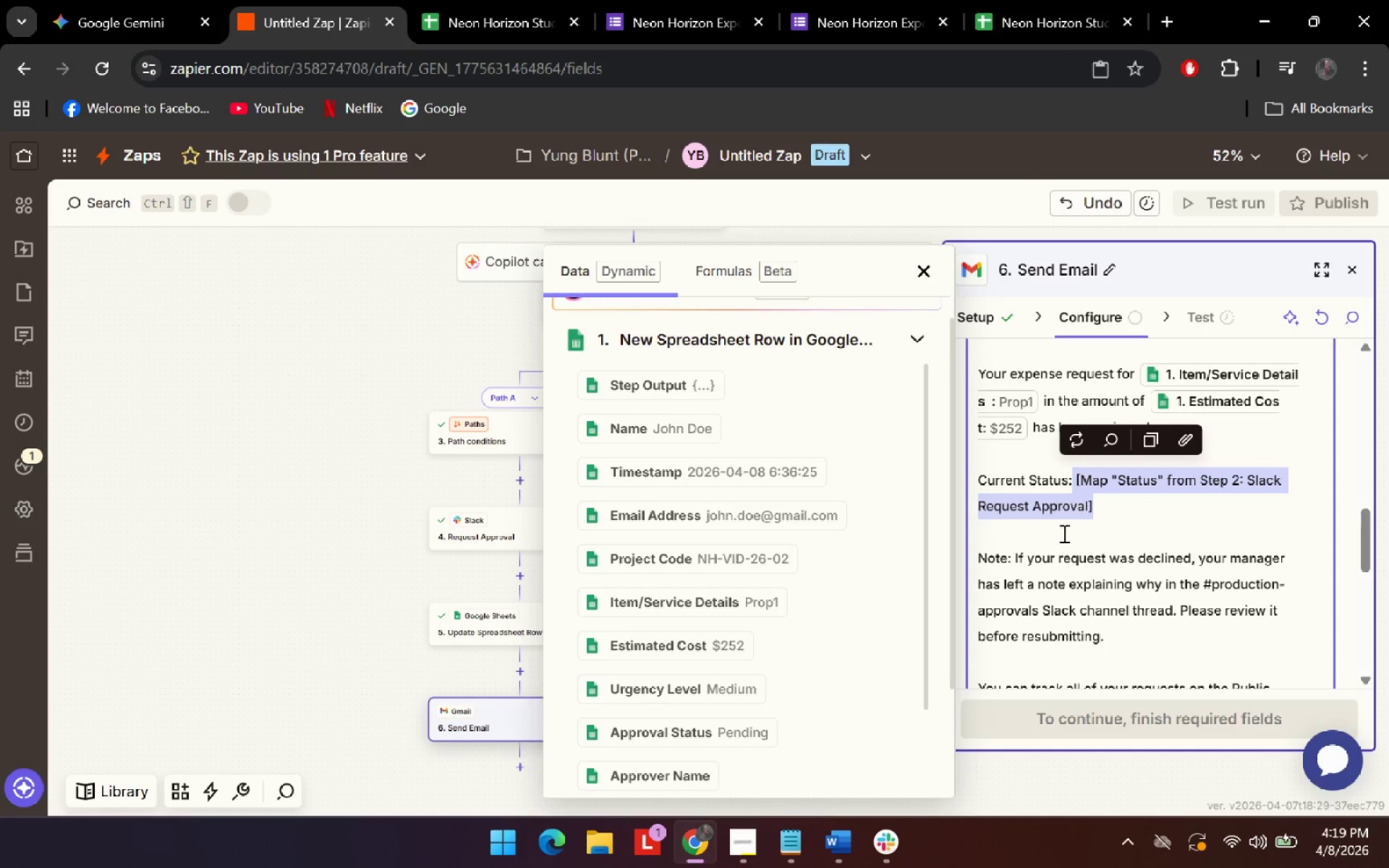 
key(Backspace)
 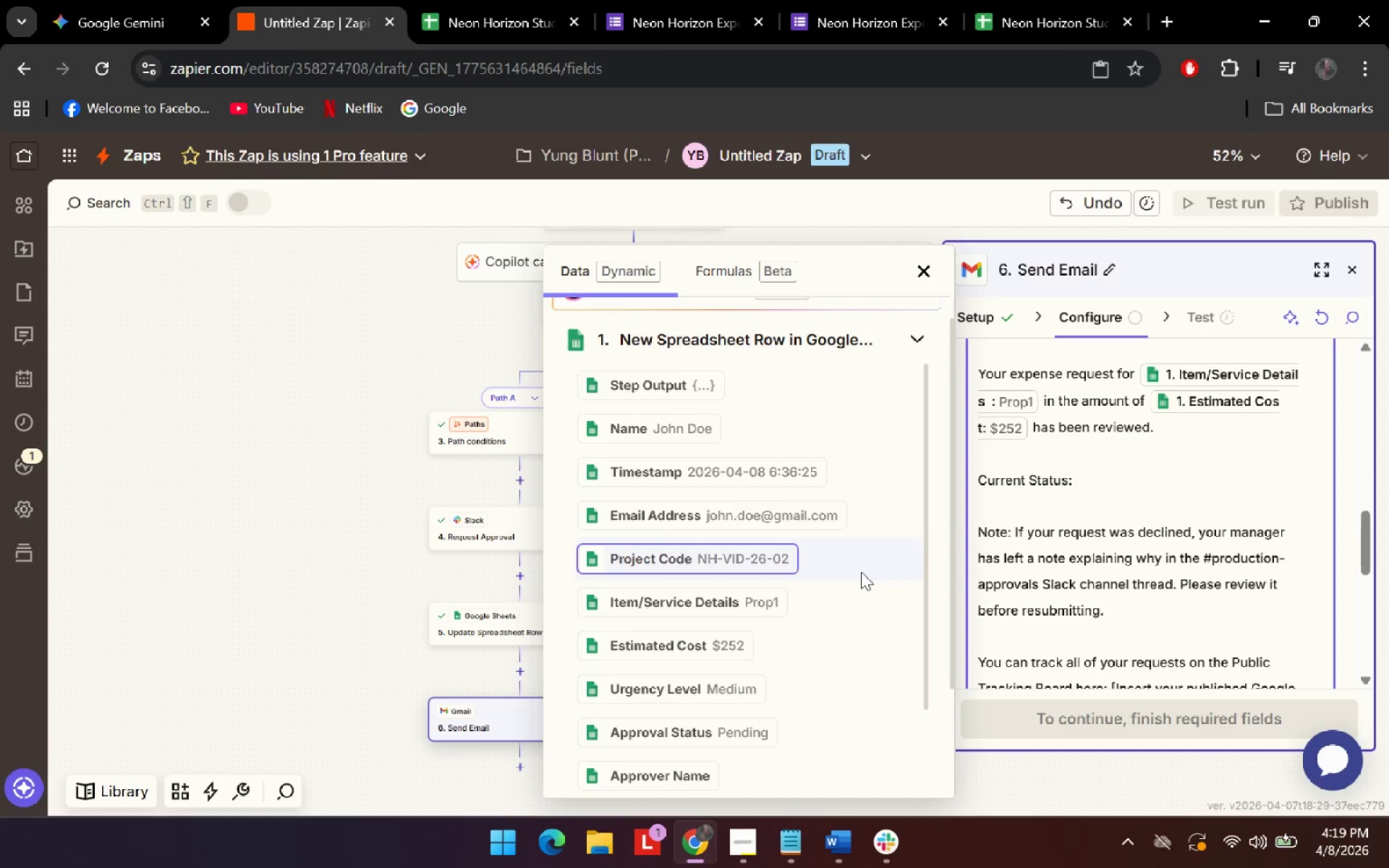 
key(Space)
 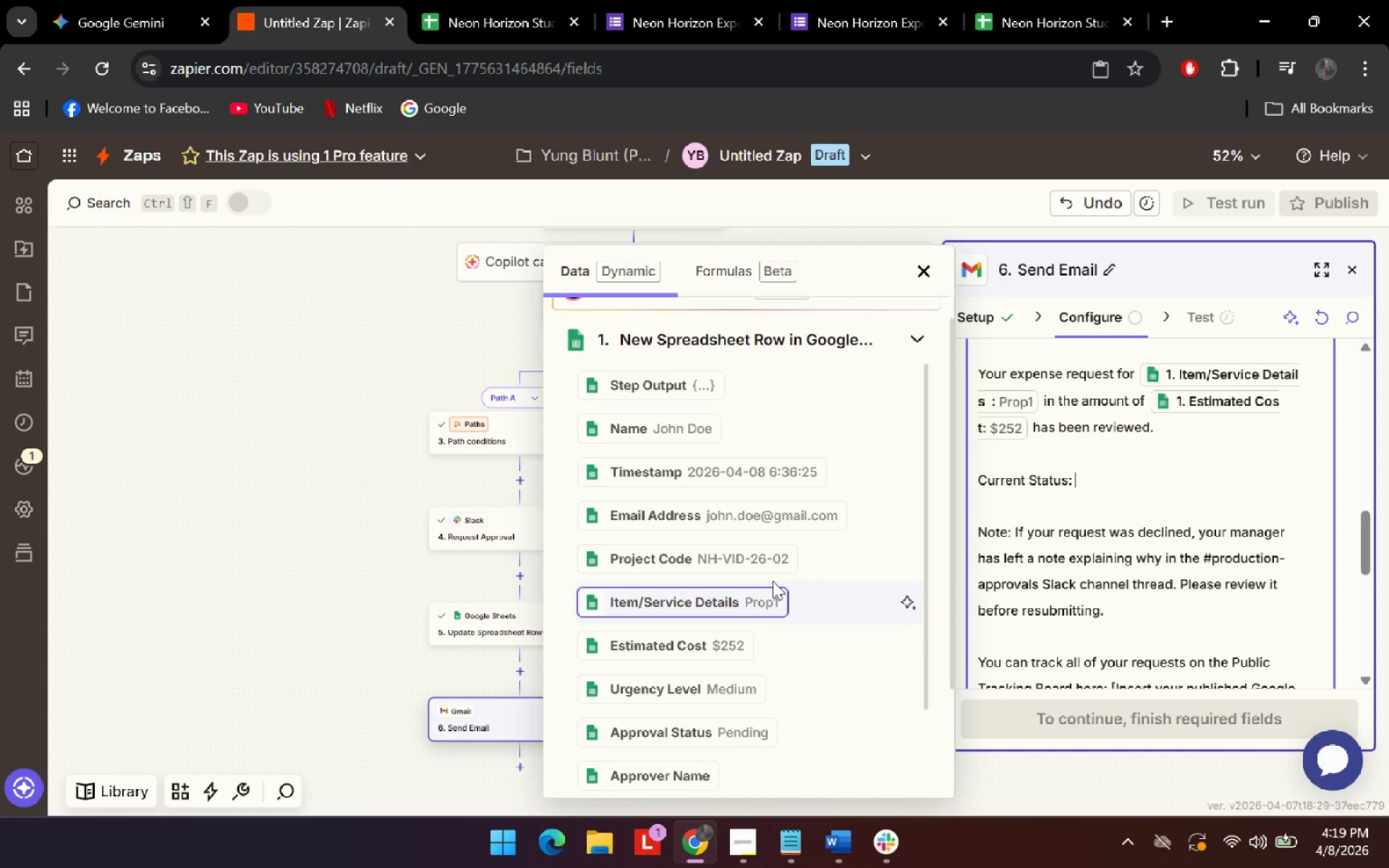 
scroll: coordinate [774, 582], scroll_direction: down, amount: 2.0
 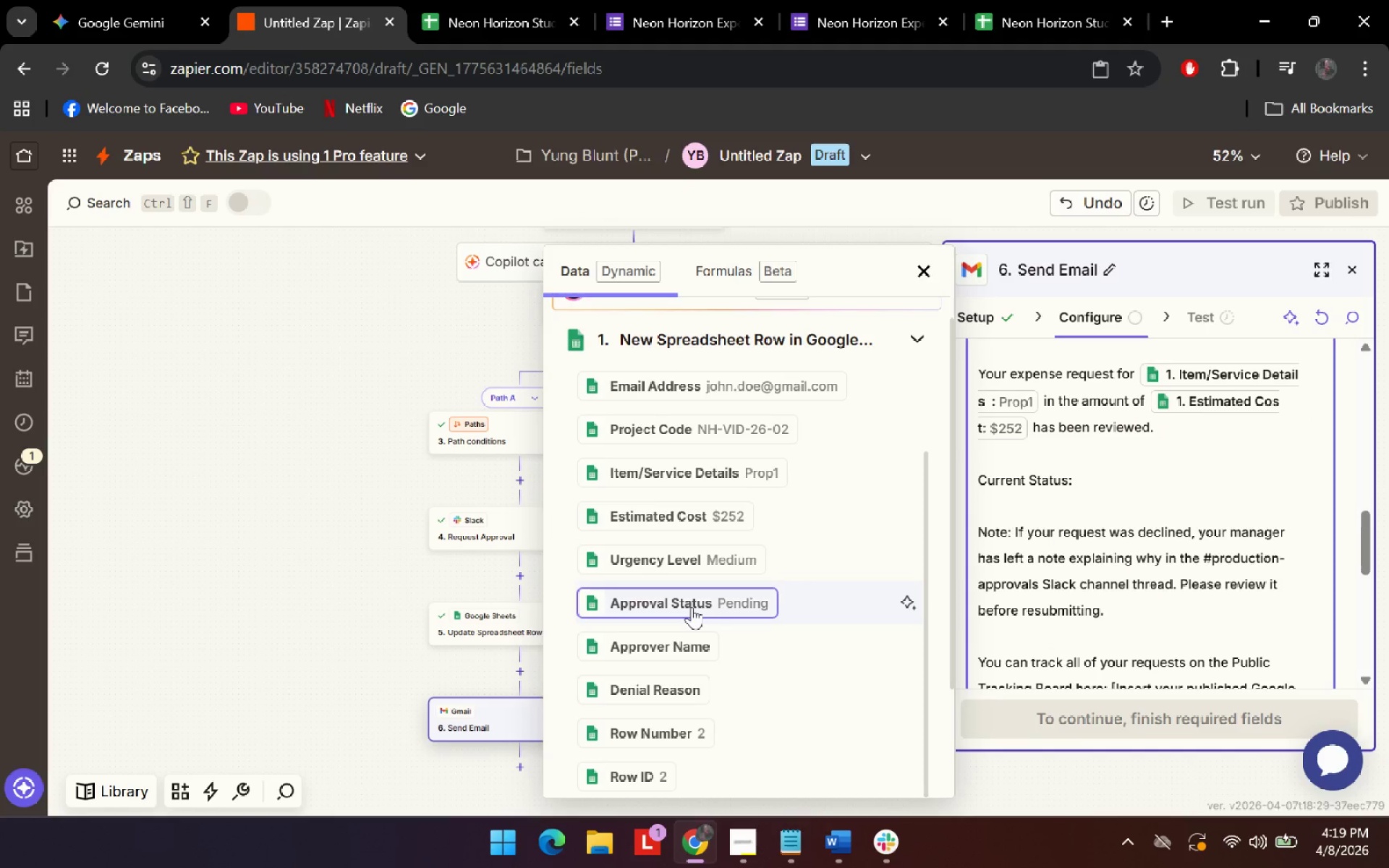 
left_click([692, 607])
 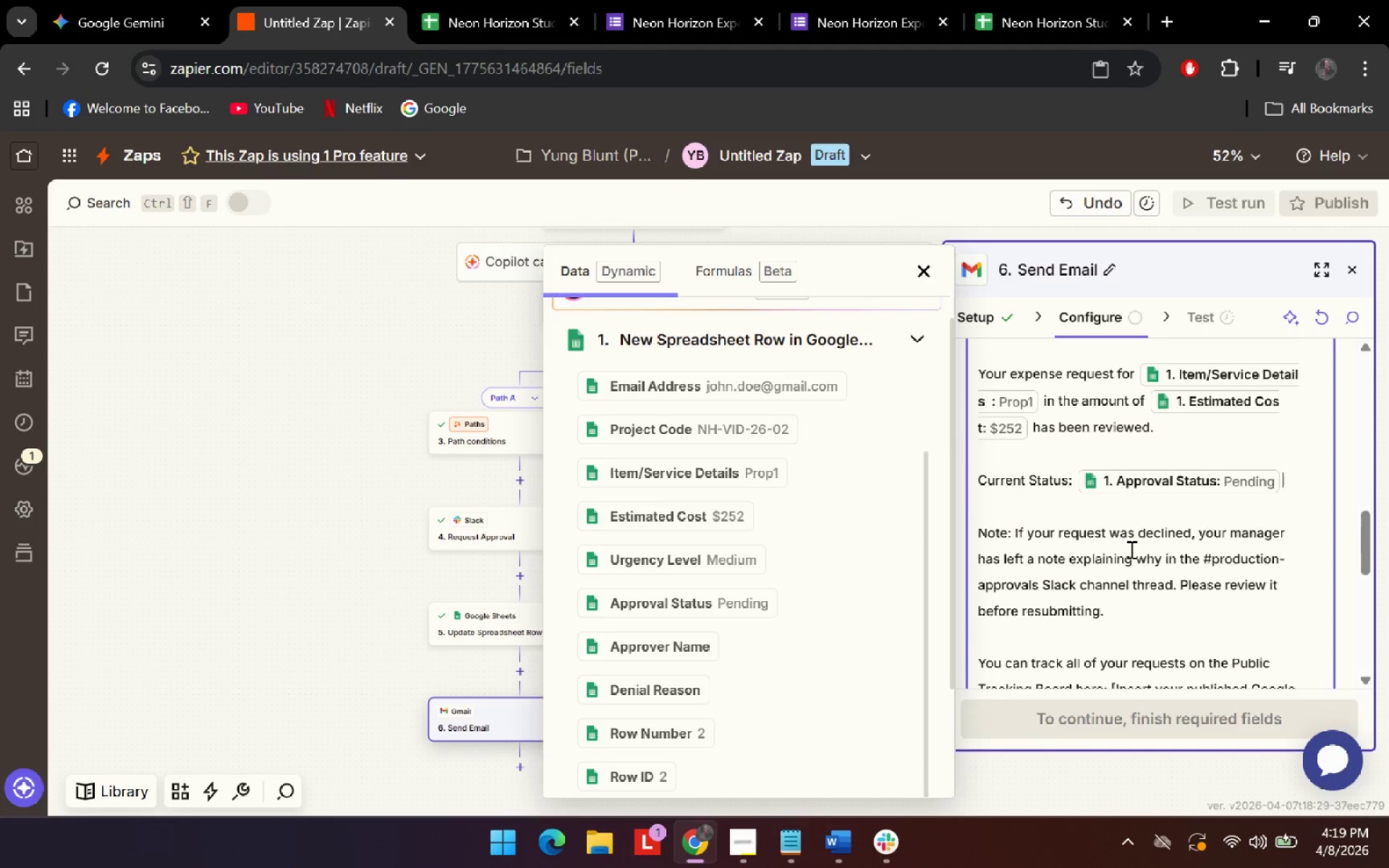 
scroll: coordinate [1128, 547], scroll_direction: down, amount: 1.0
 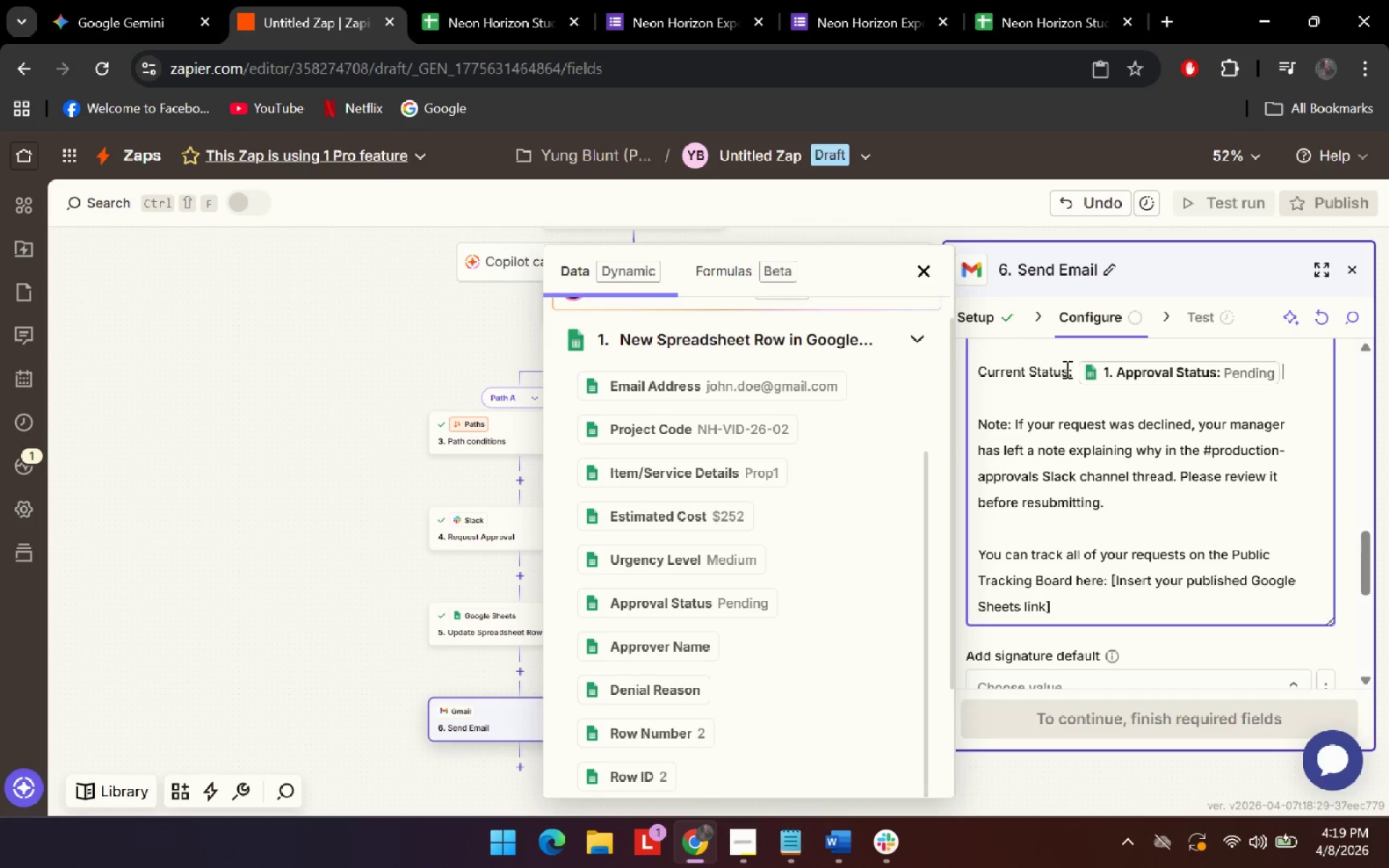 
left_click([1079, 374])
 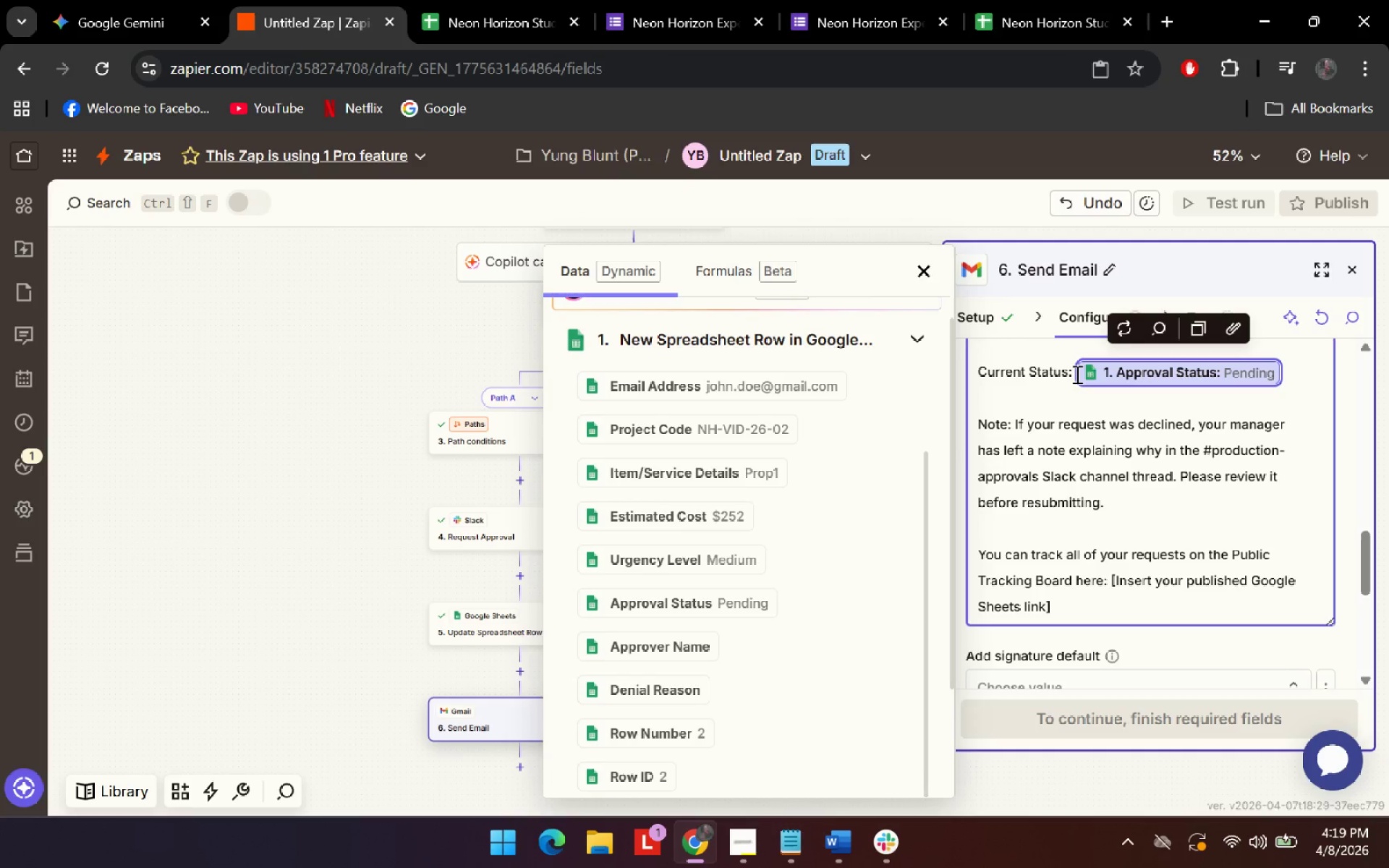 
left_click([1076, 374])
 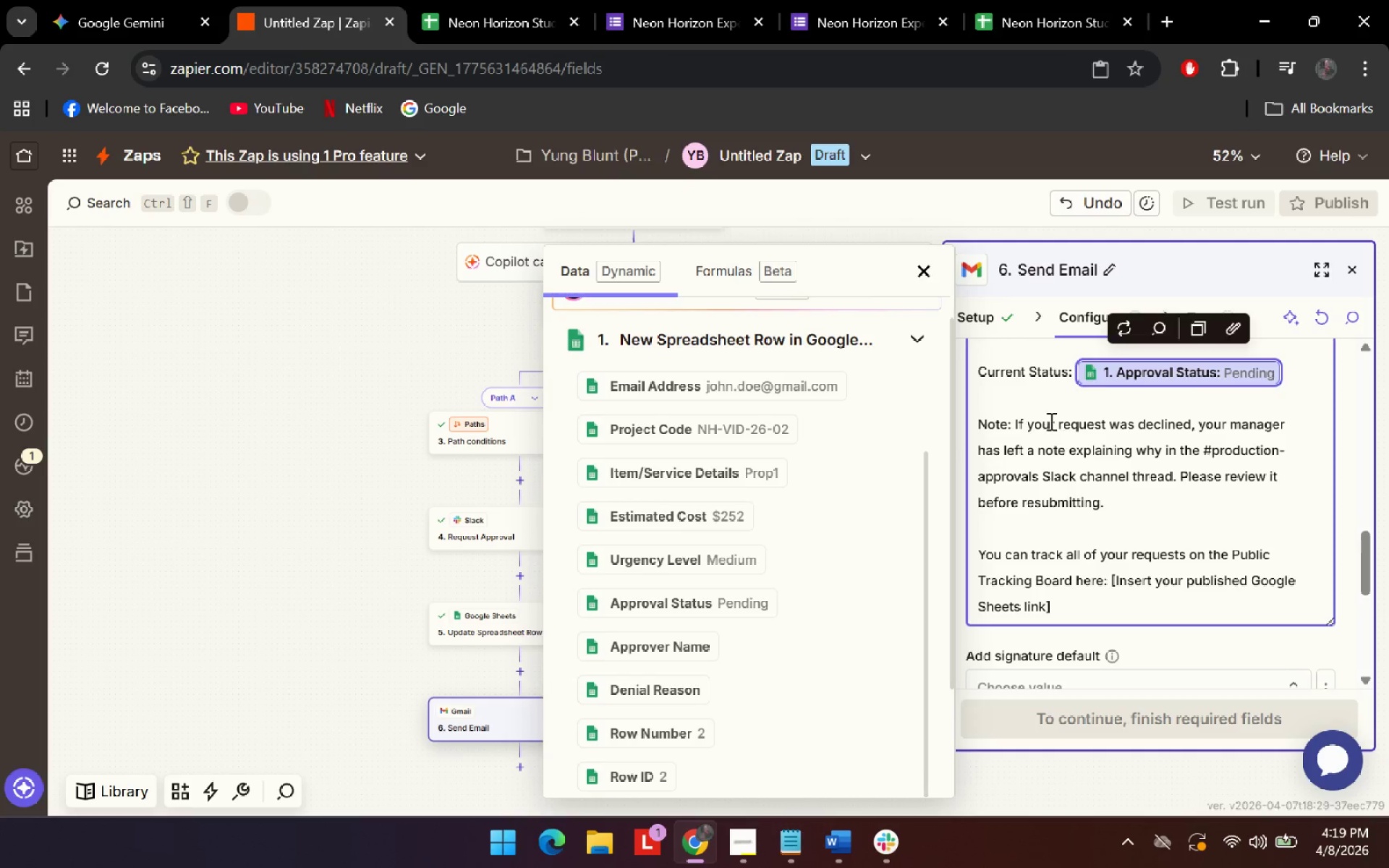 
left_click([1050, 421])
 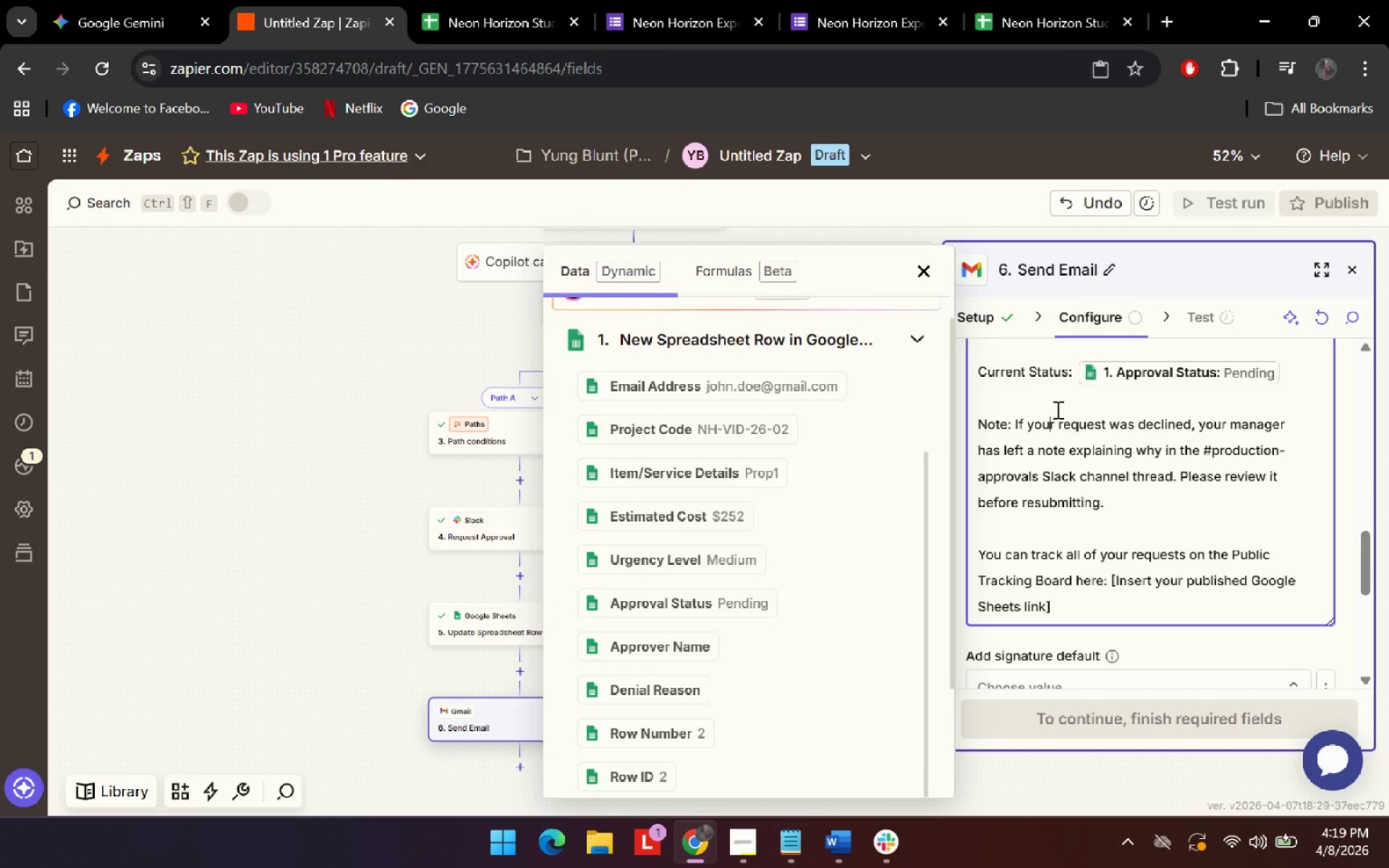 
left_click([1056, 401])
 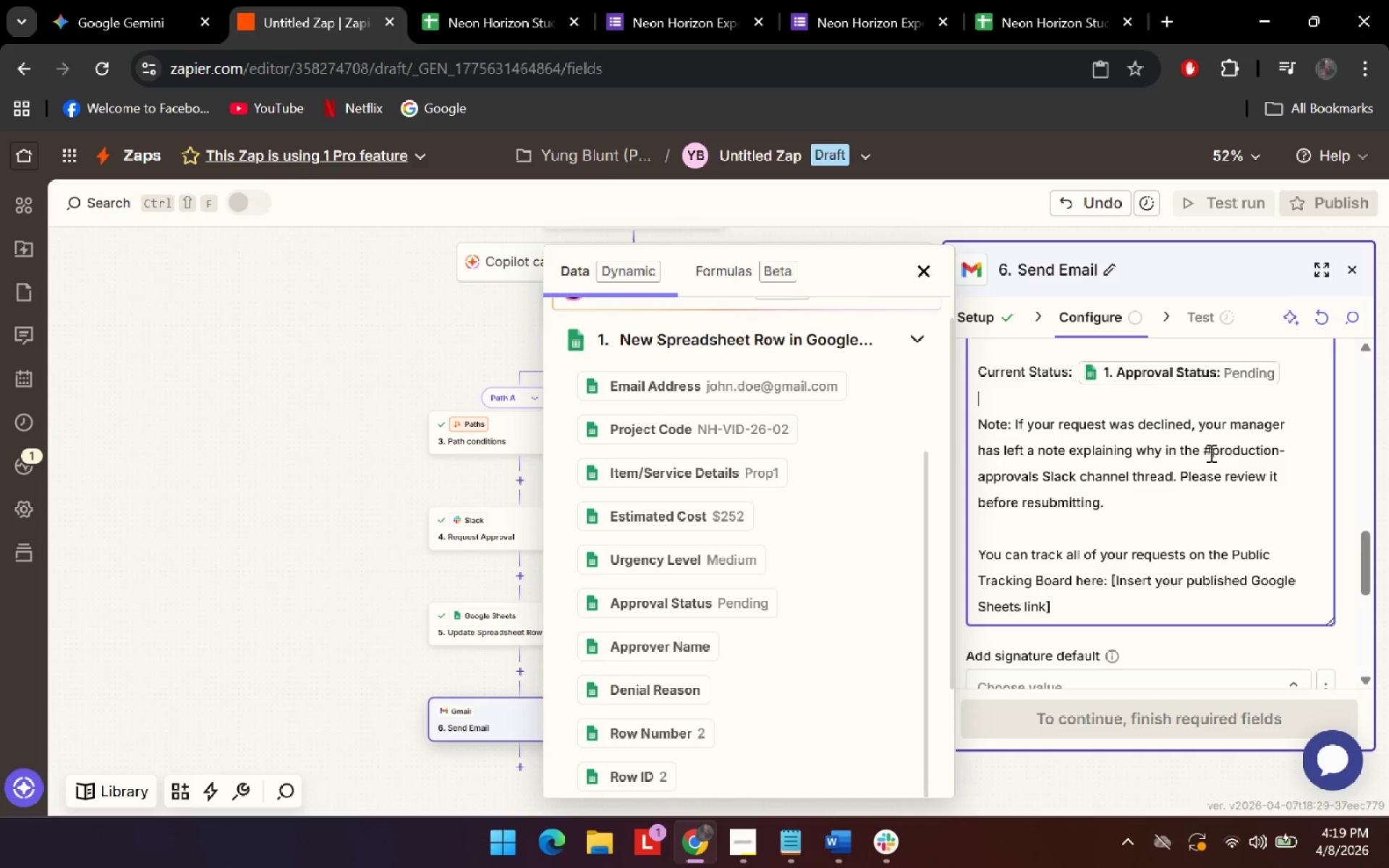 
double_click([1245, 448])
 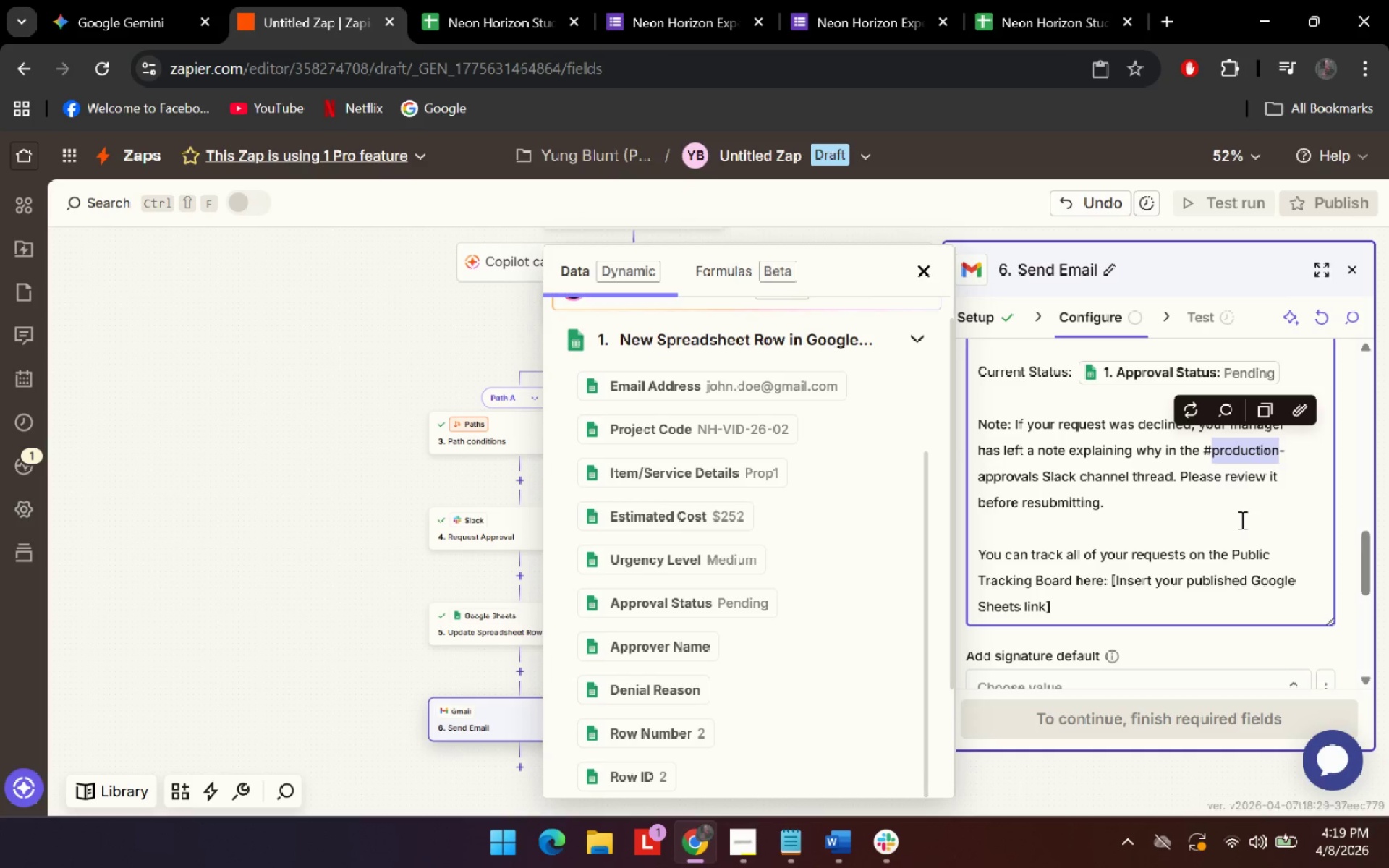 
key(Backspace)
 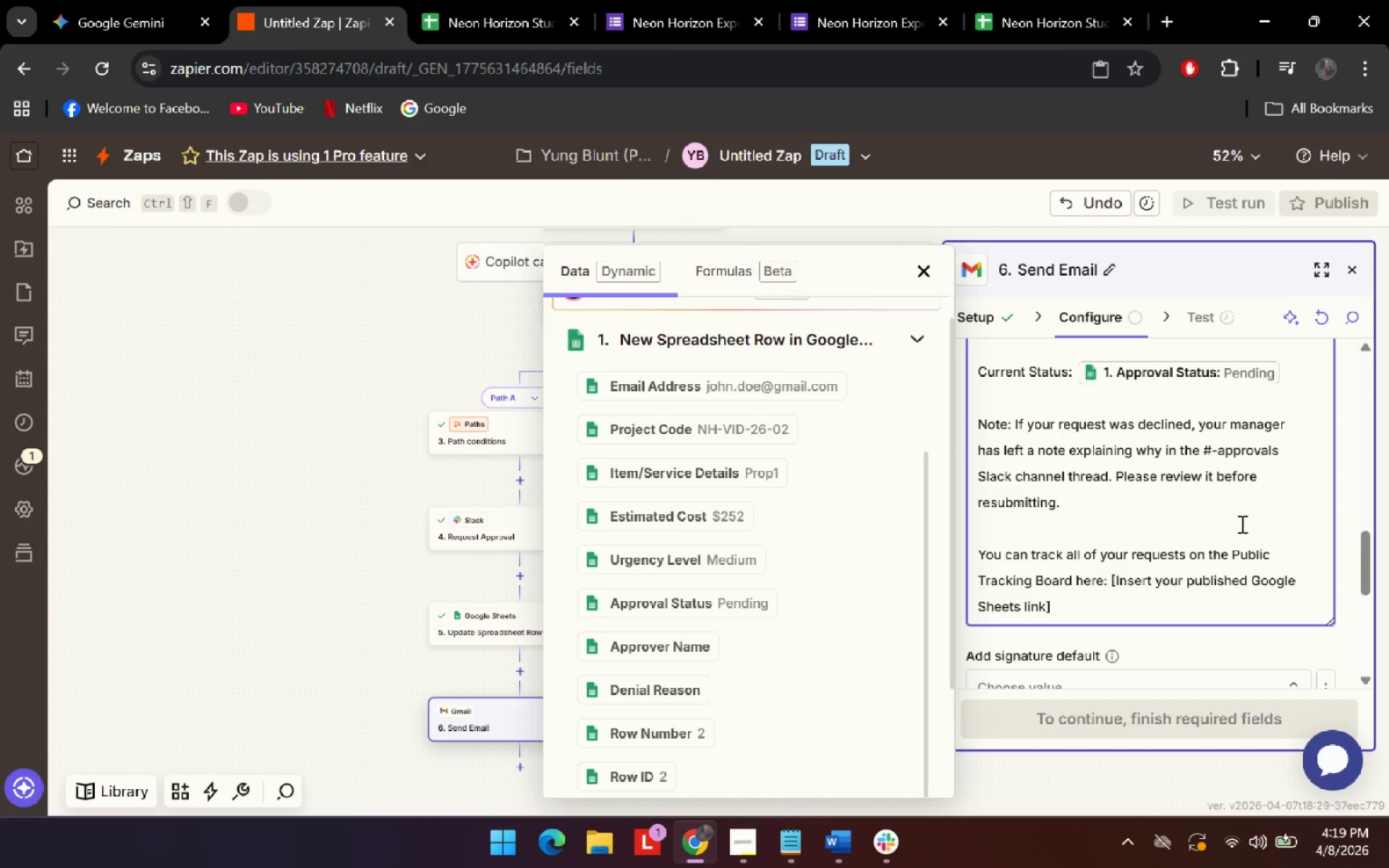 
key(ArrowRight)
 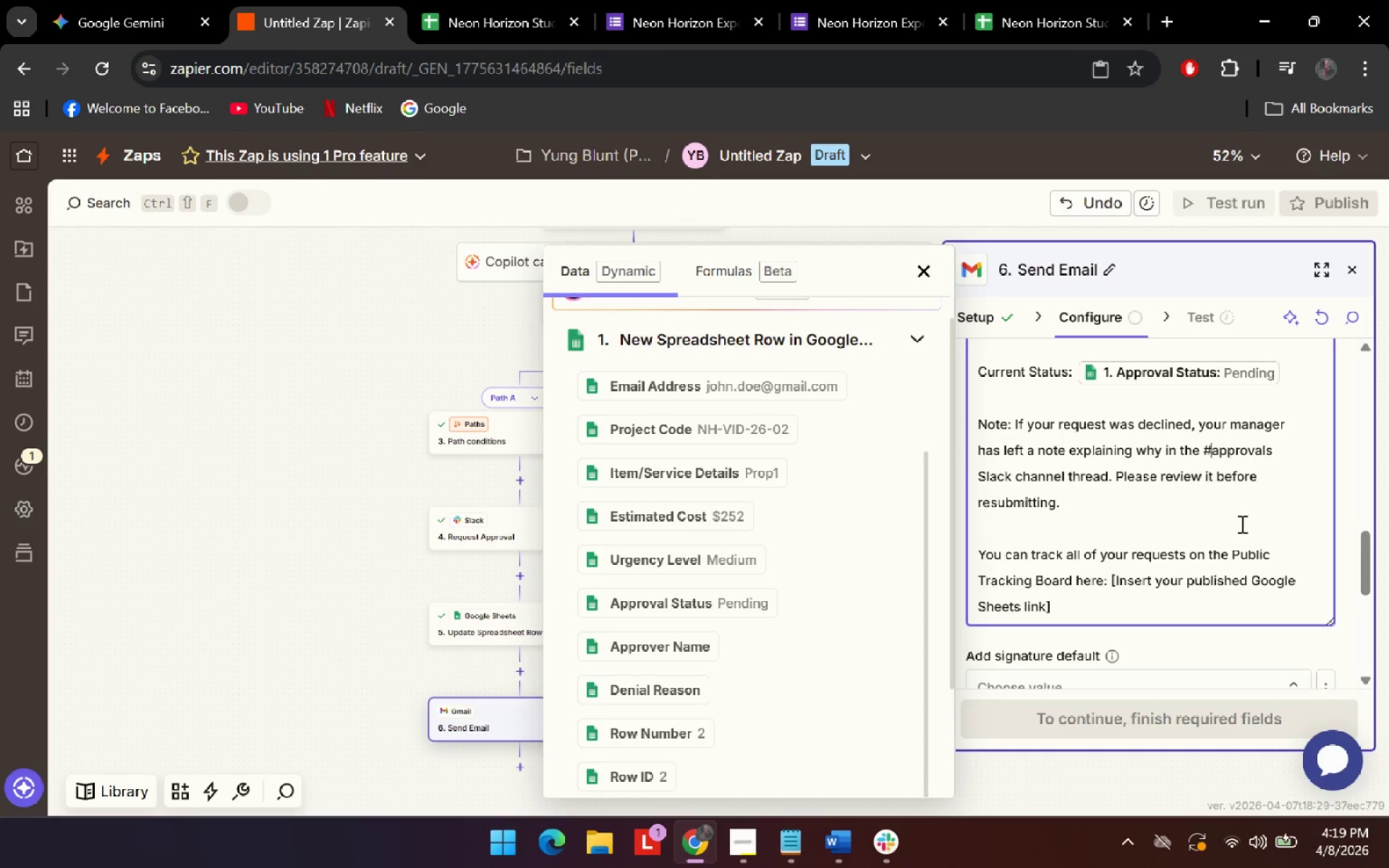 
key(Backspace)
 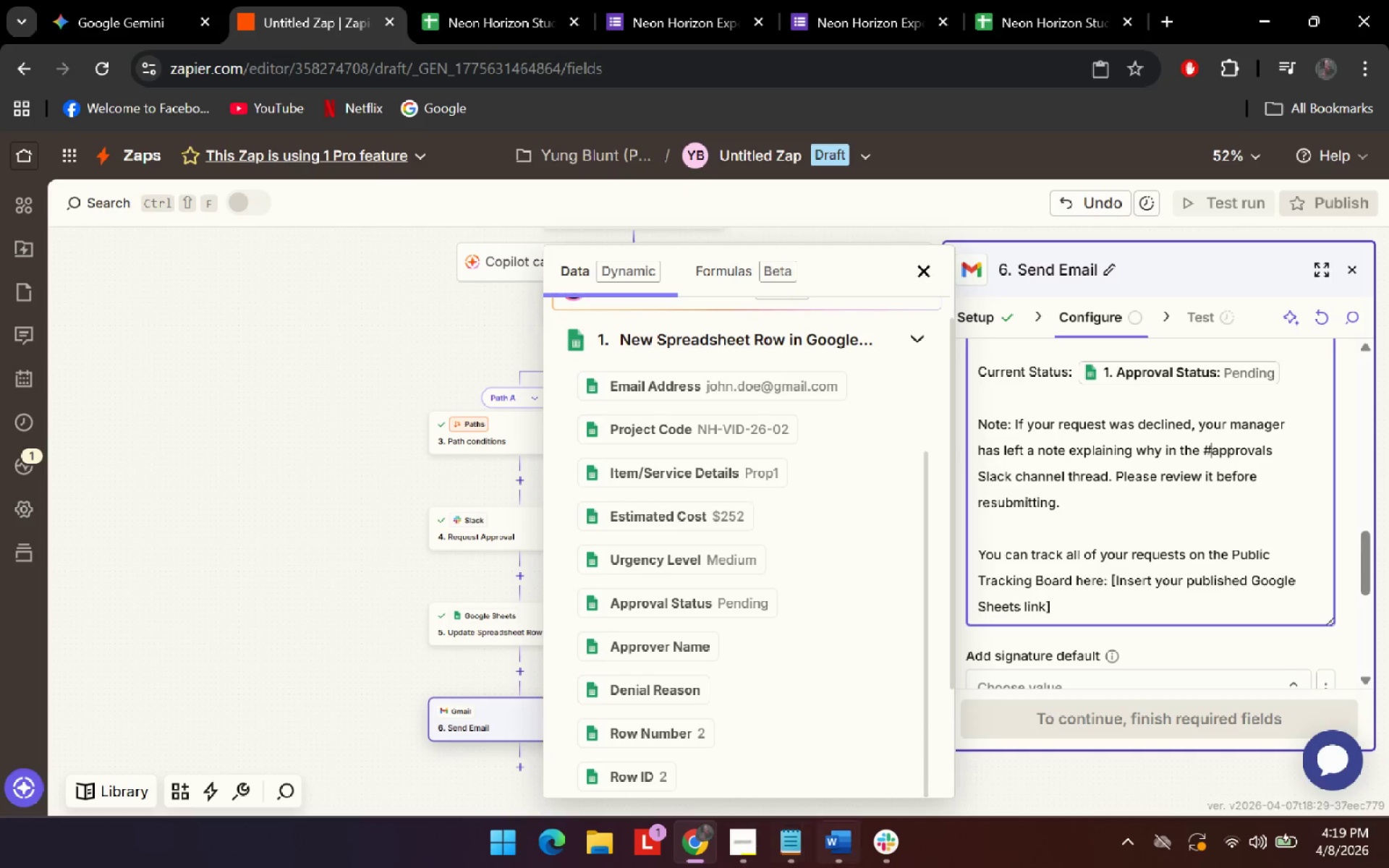 
left_click([891, 843])
 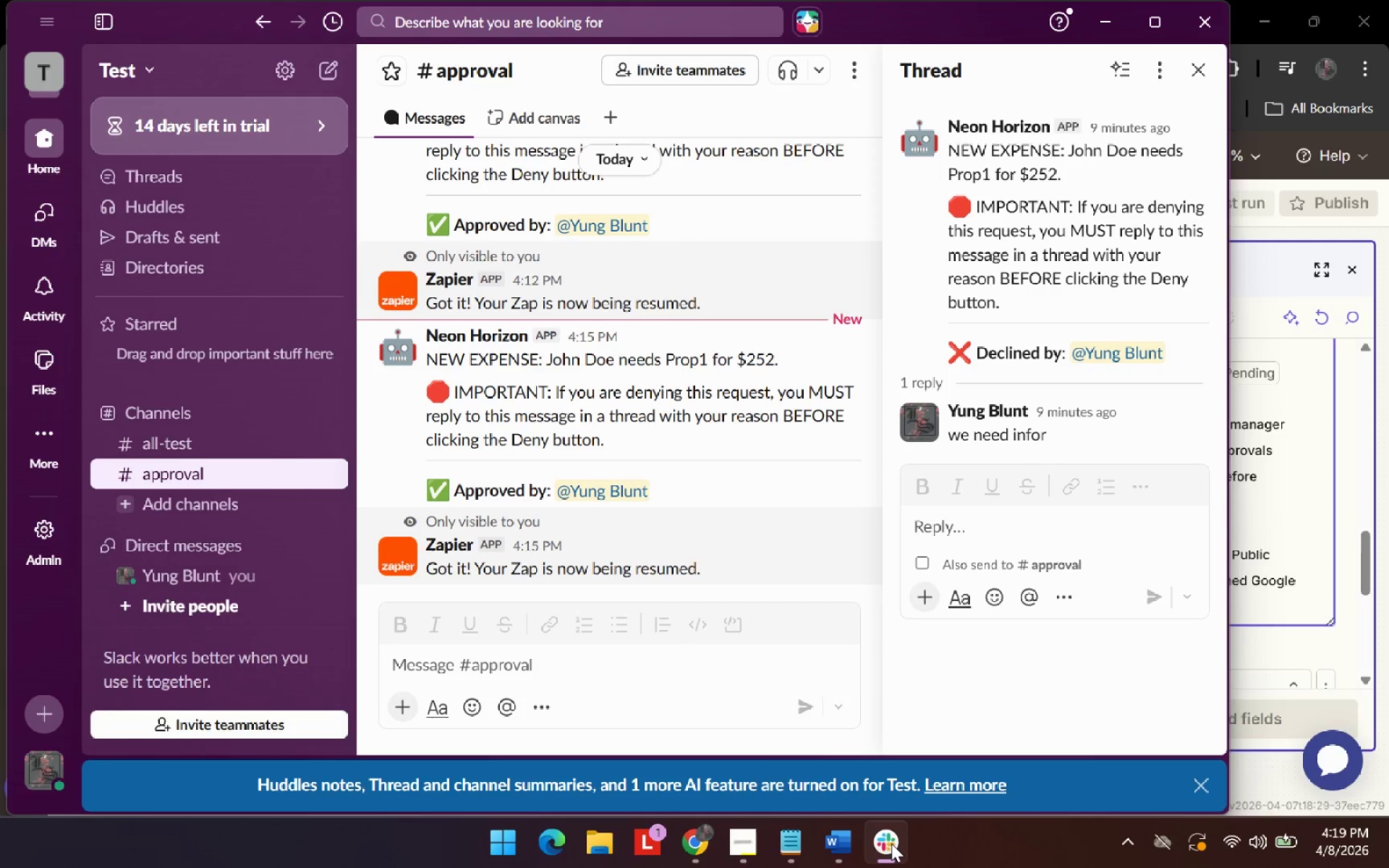 
left_click([891, 843])
 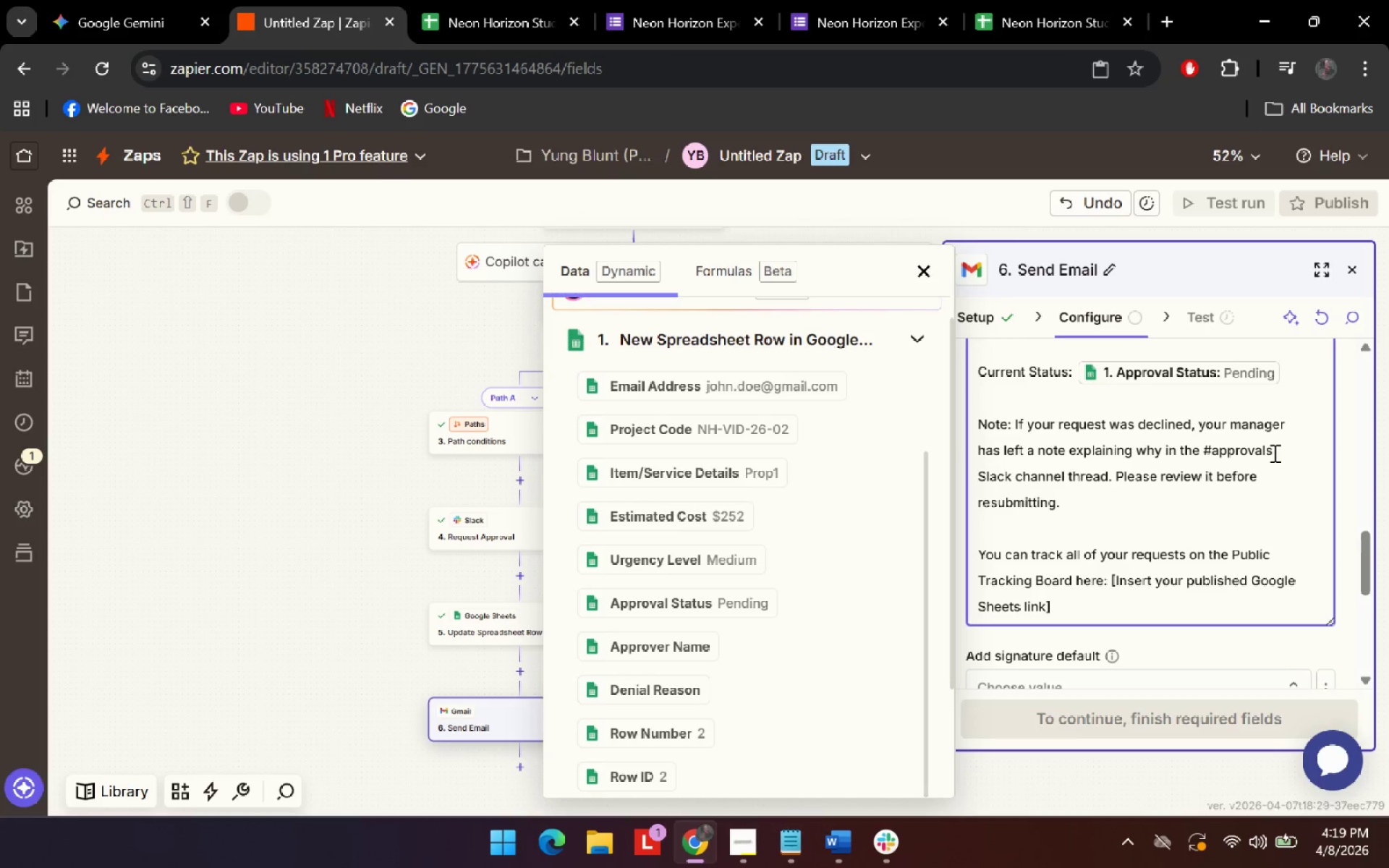 
left_click([1275, 452])
 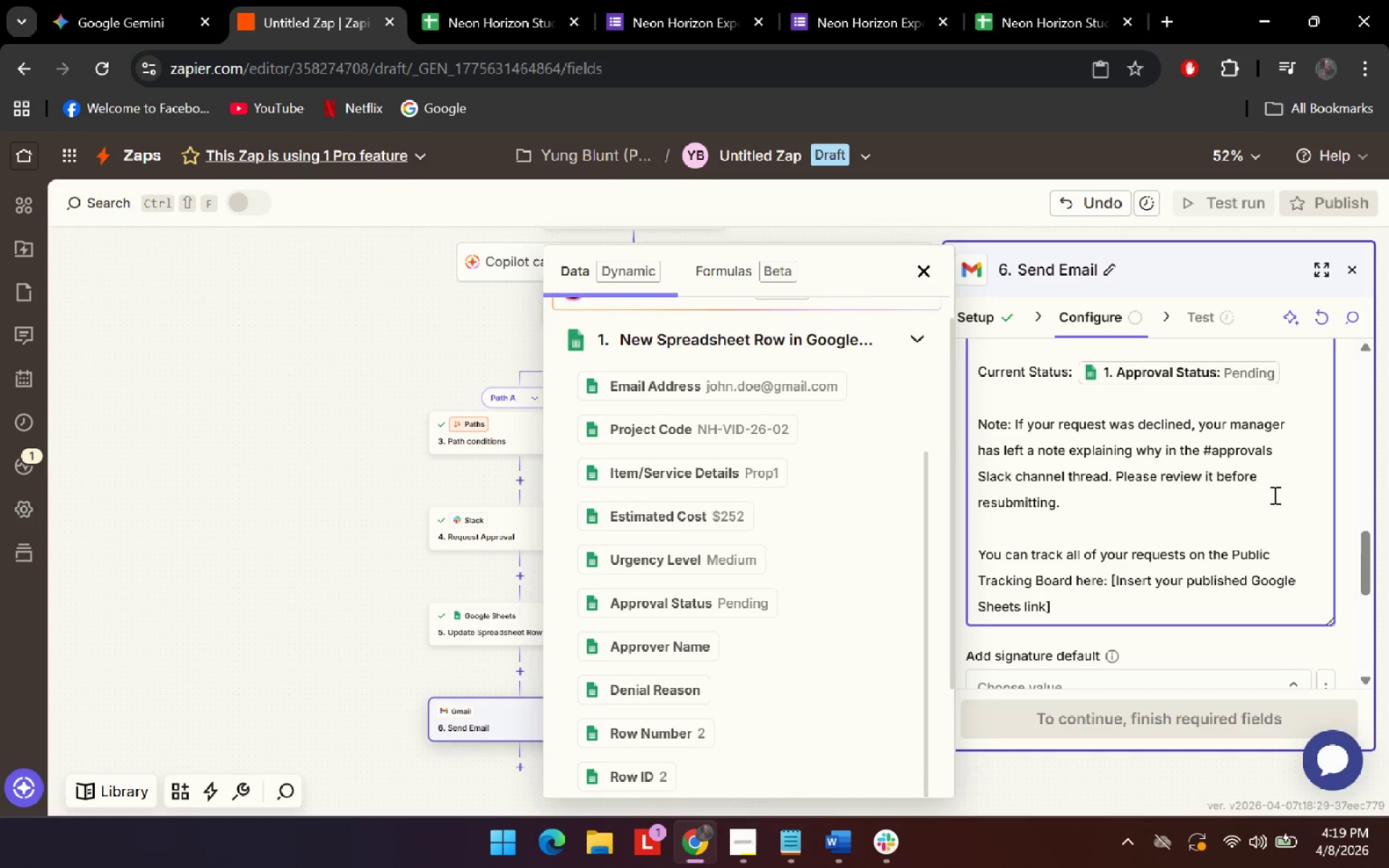 
key(ArrowLeft)
 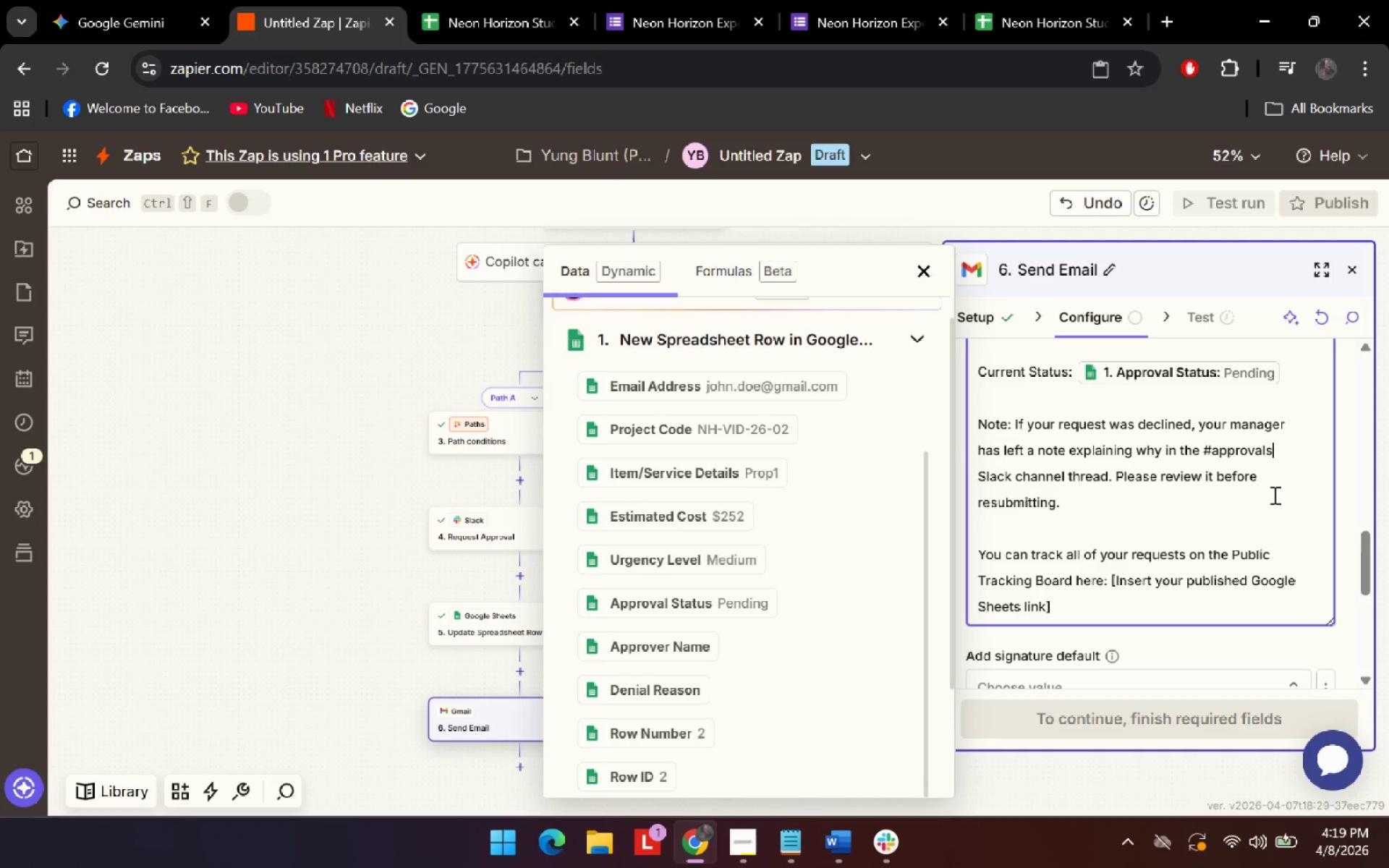 
key(Backspace)
 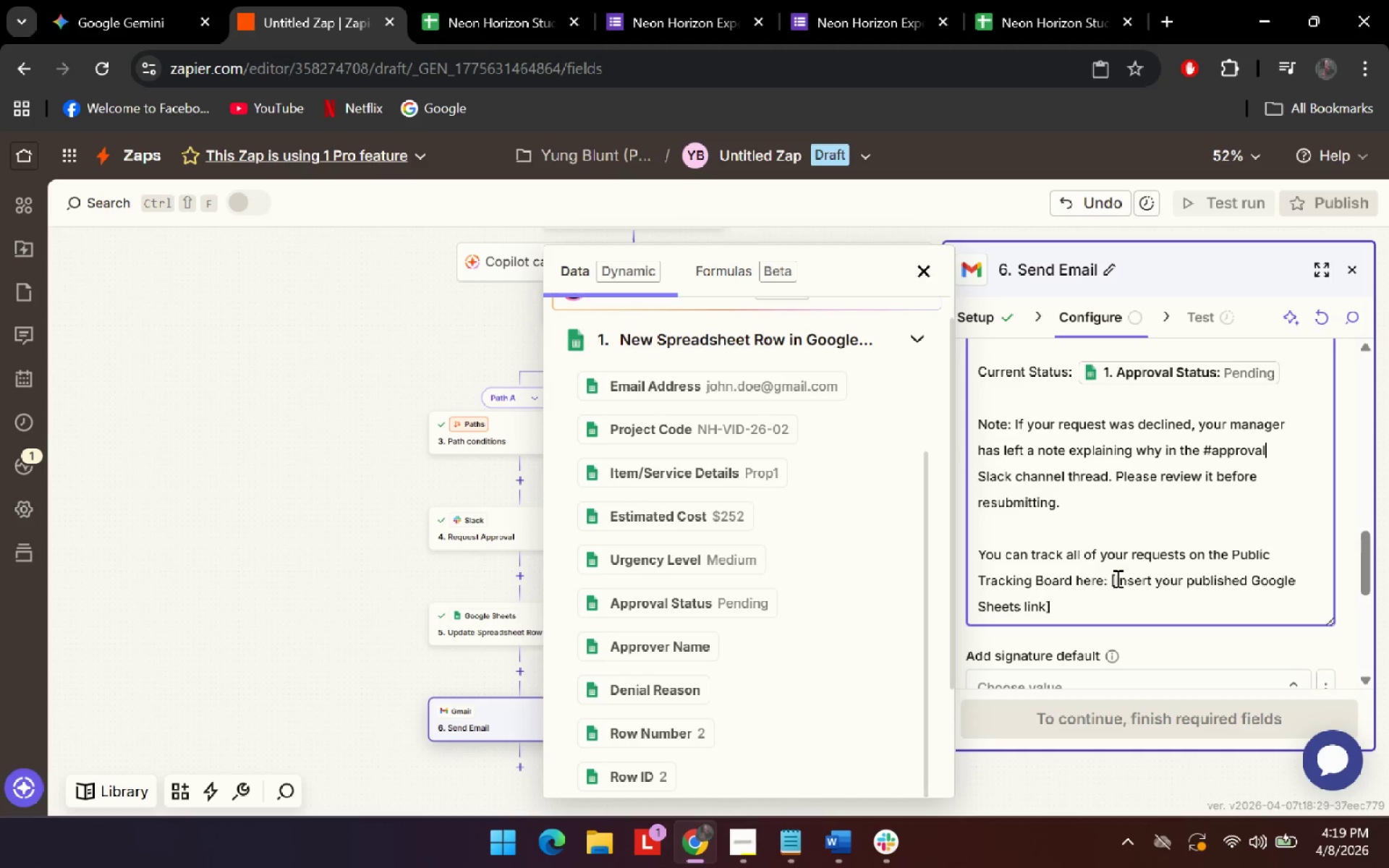 
left_click_drag(start_coordinate=[1111, 583], to_coordinate=[1139, 598])
 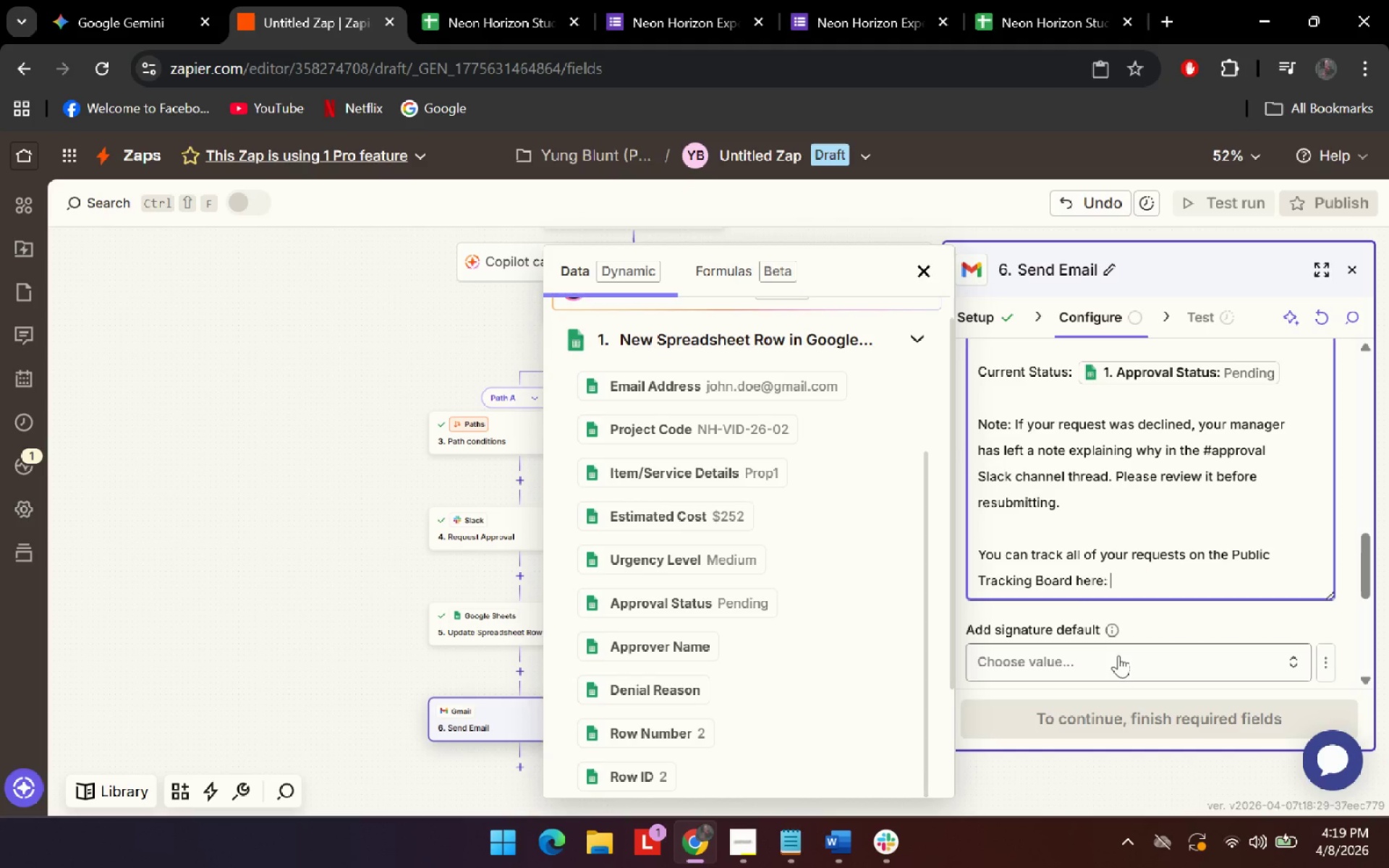 
key(Backspace)
 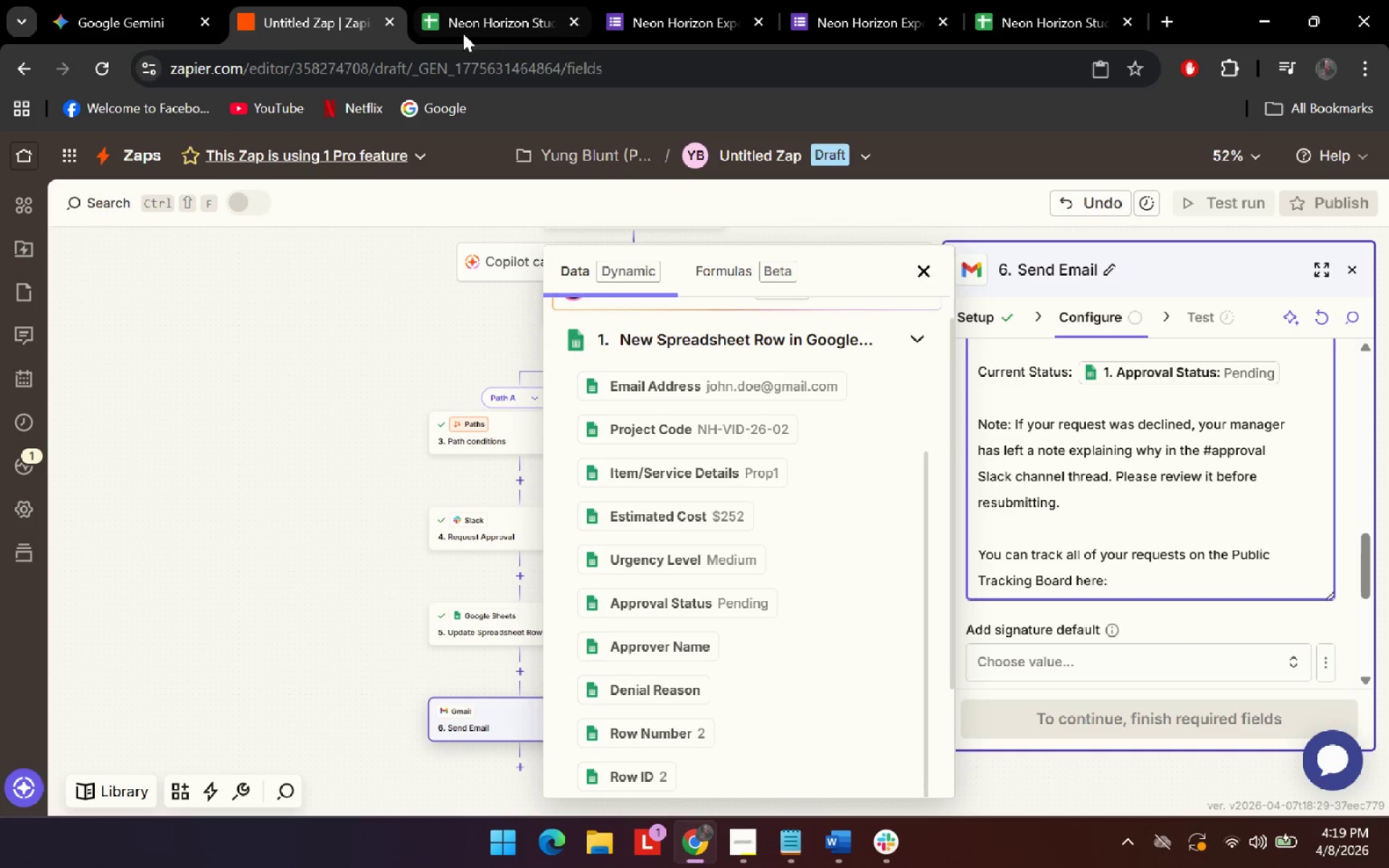 
left_click([464, 17])
 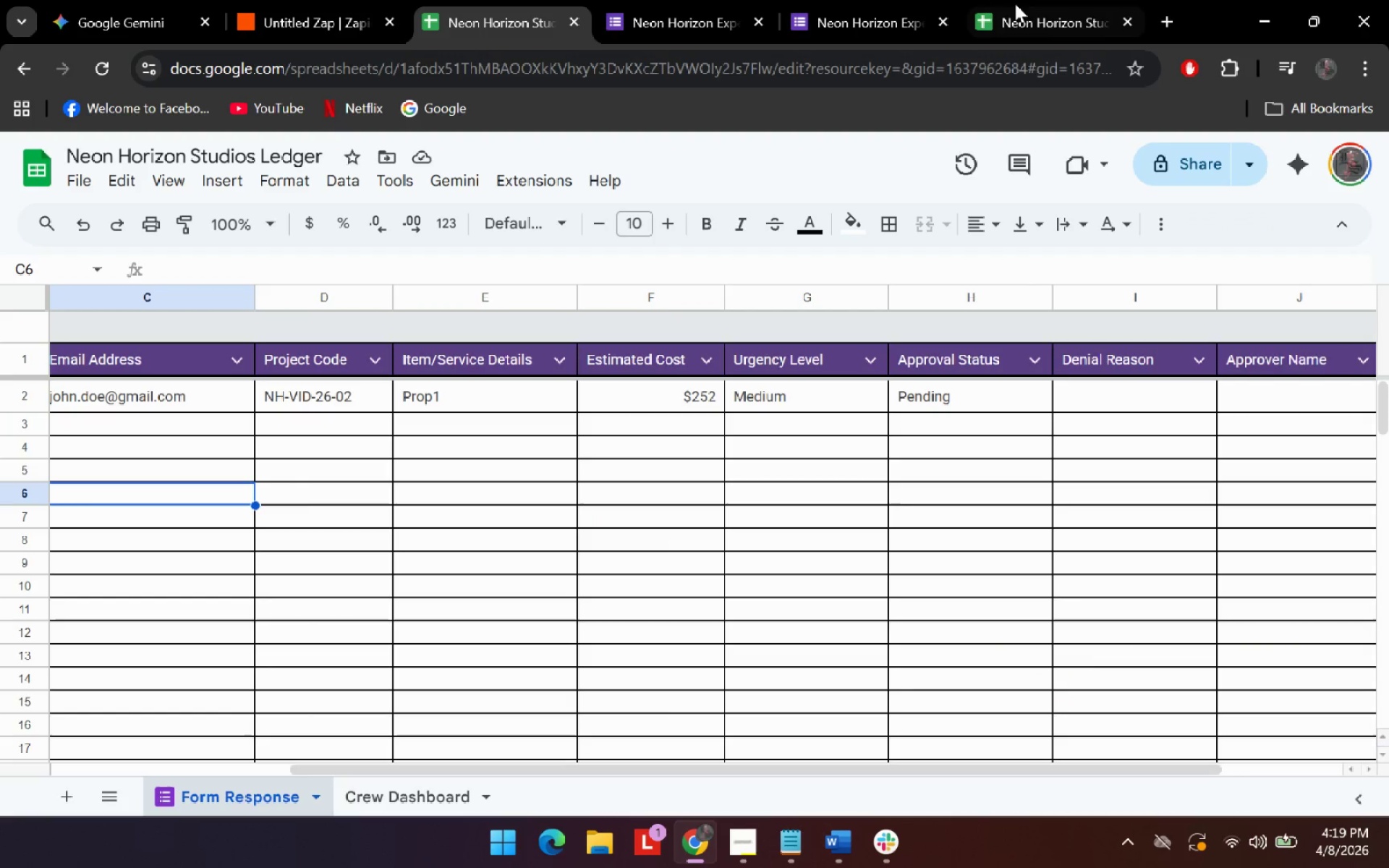 
left_click([1015, 4])
 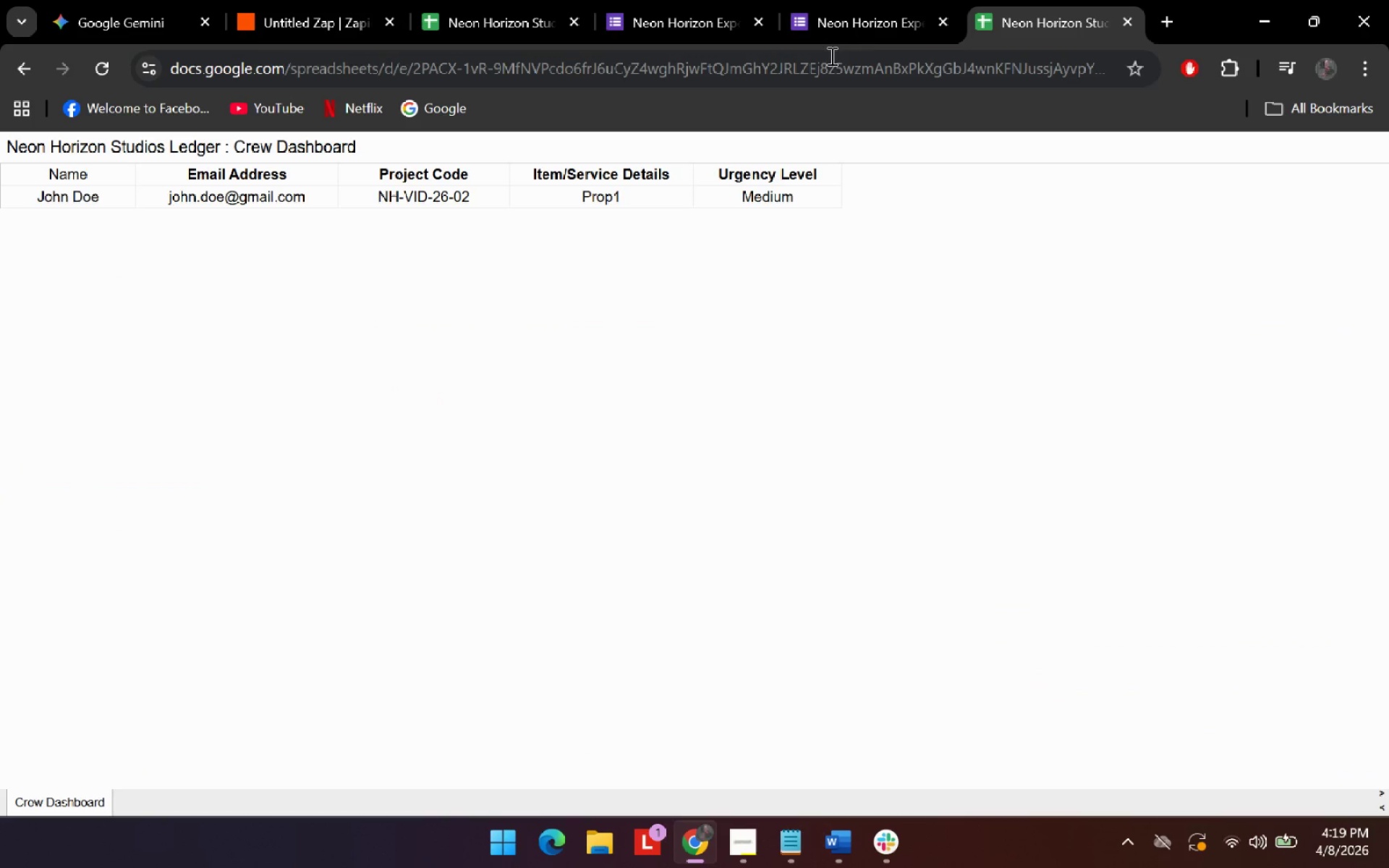 
left_click([833, 71])
 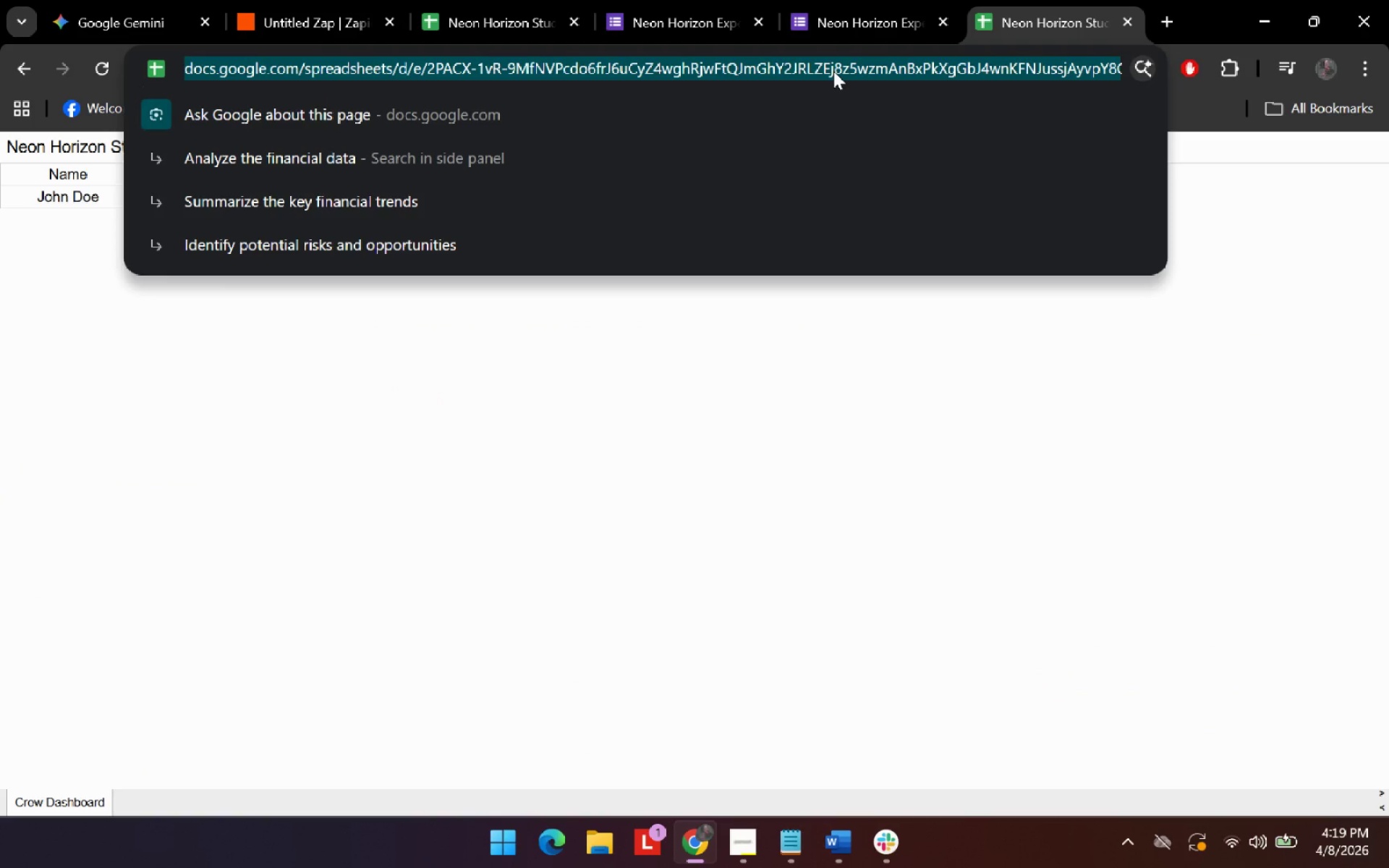 
key(Control+C)
 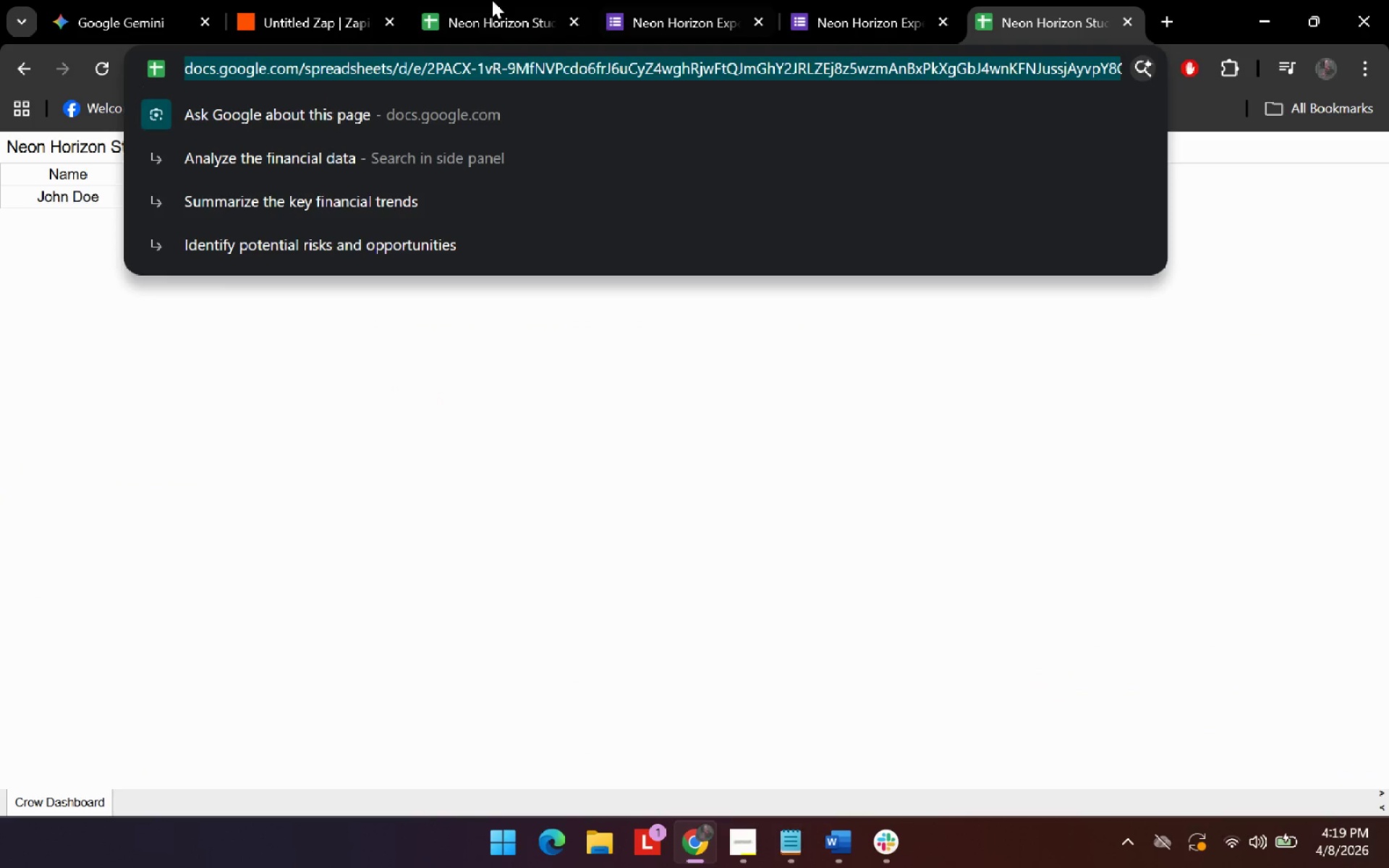 
key(Control+C)
 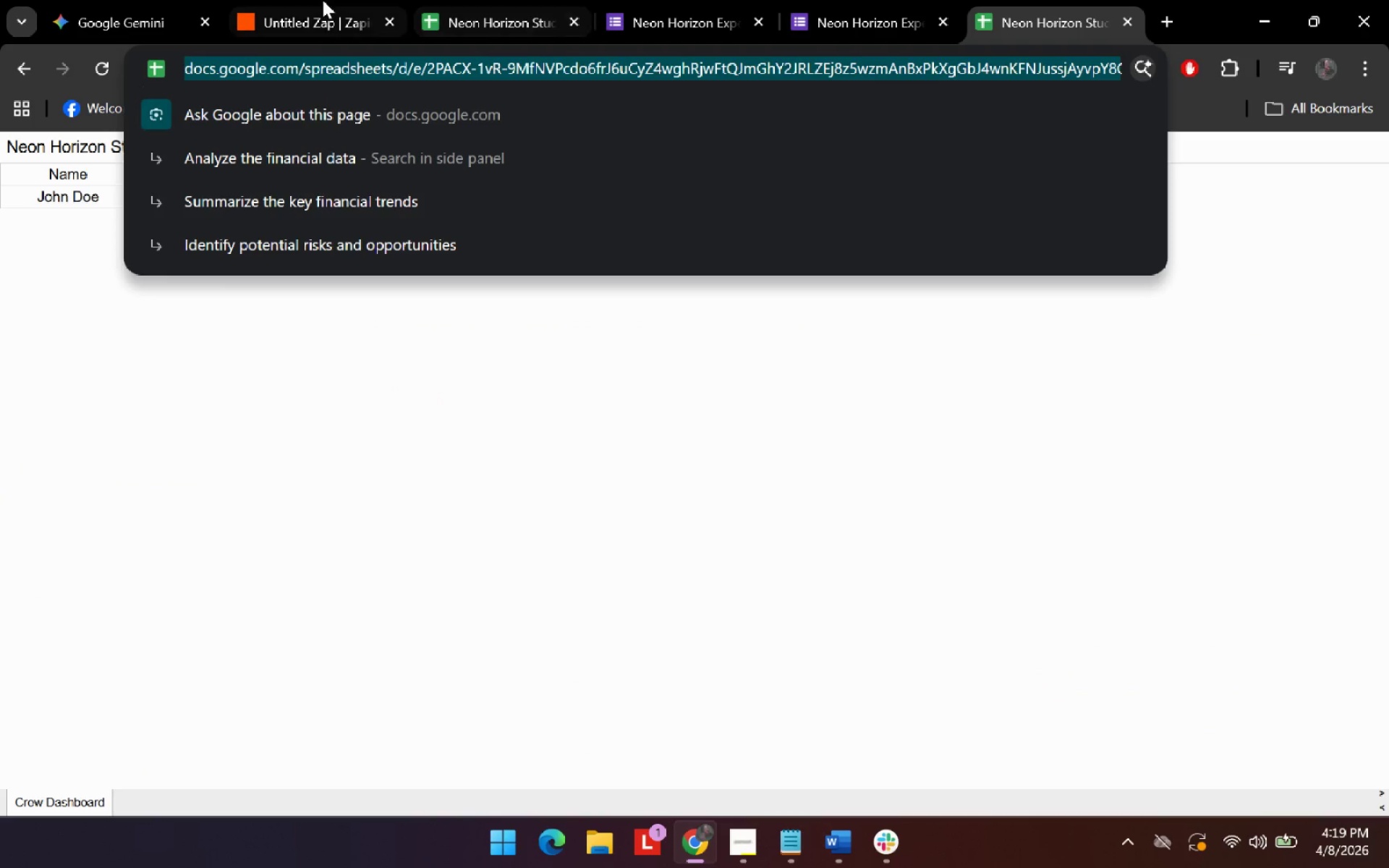 
left_click([321, 0])
 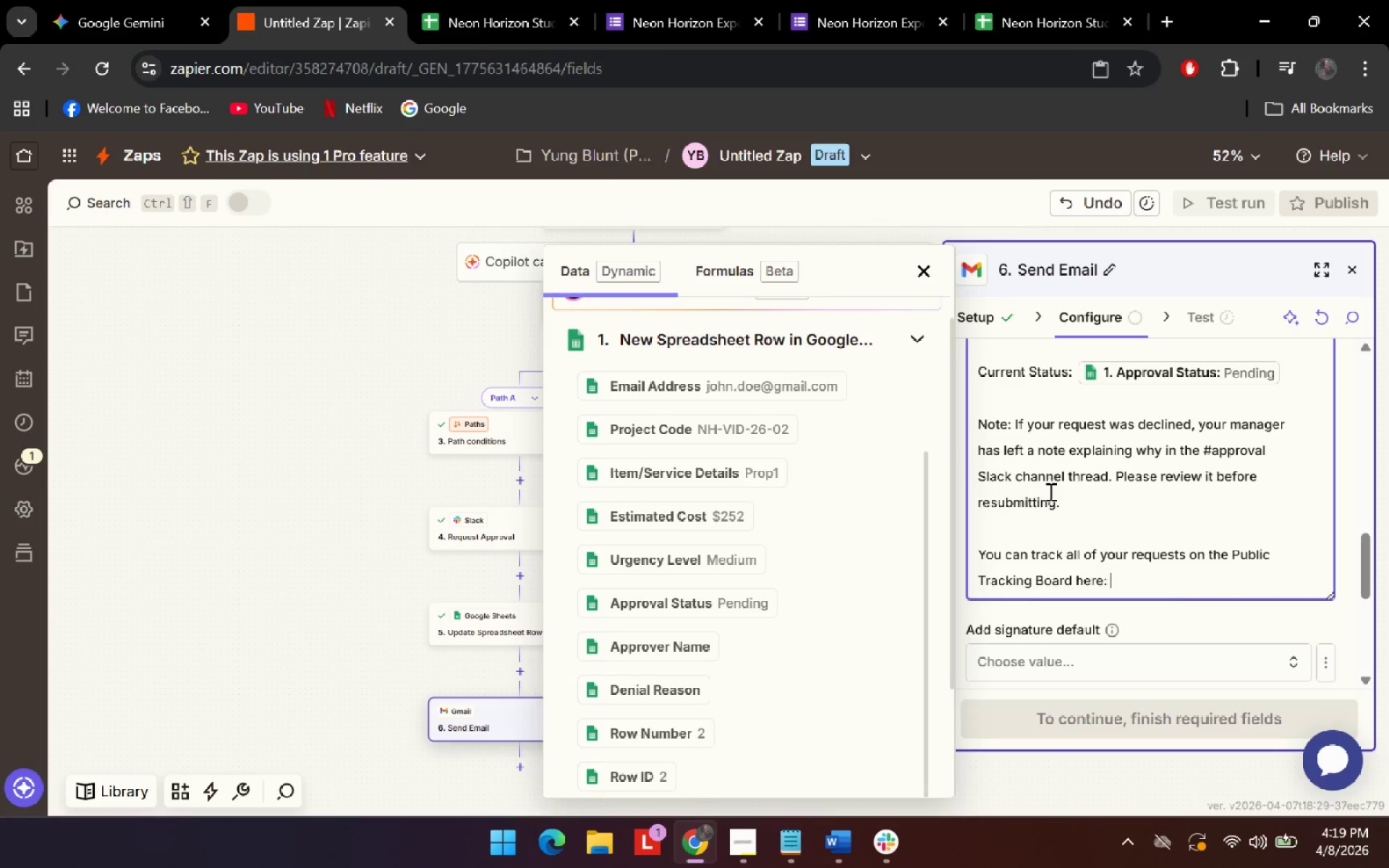 
key(Control+ControlLeft)
 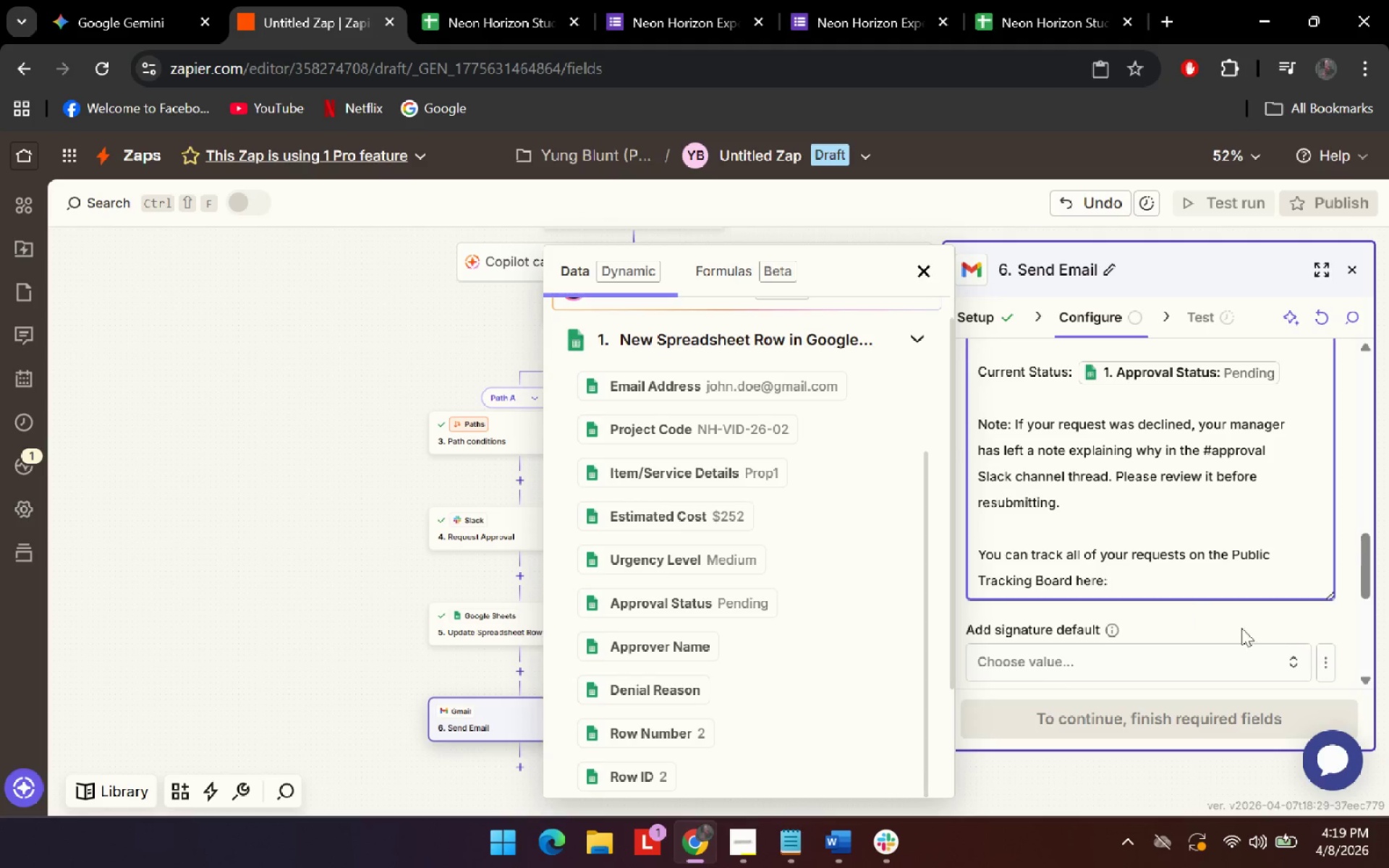 
key(Control+V)
 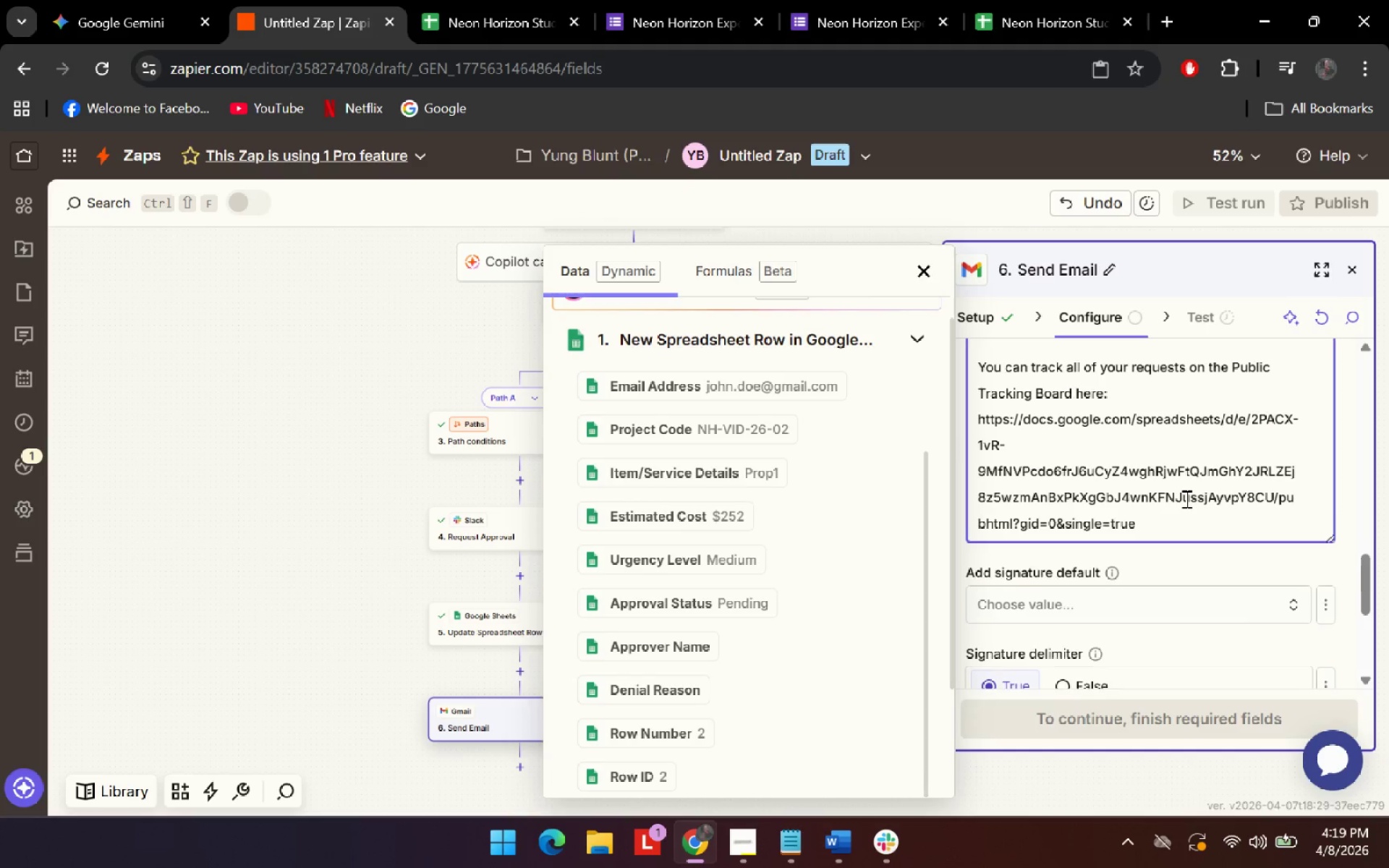 
scroll: coordinate [1188, 561], scroll_direction: down, amount: 5.0
 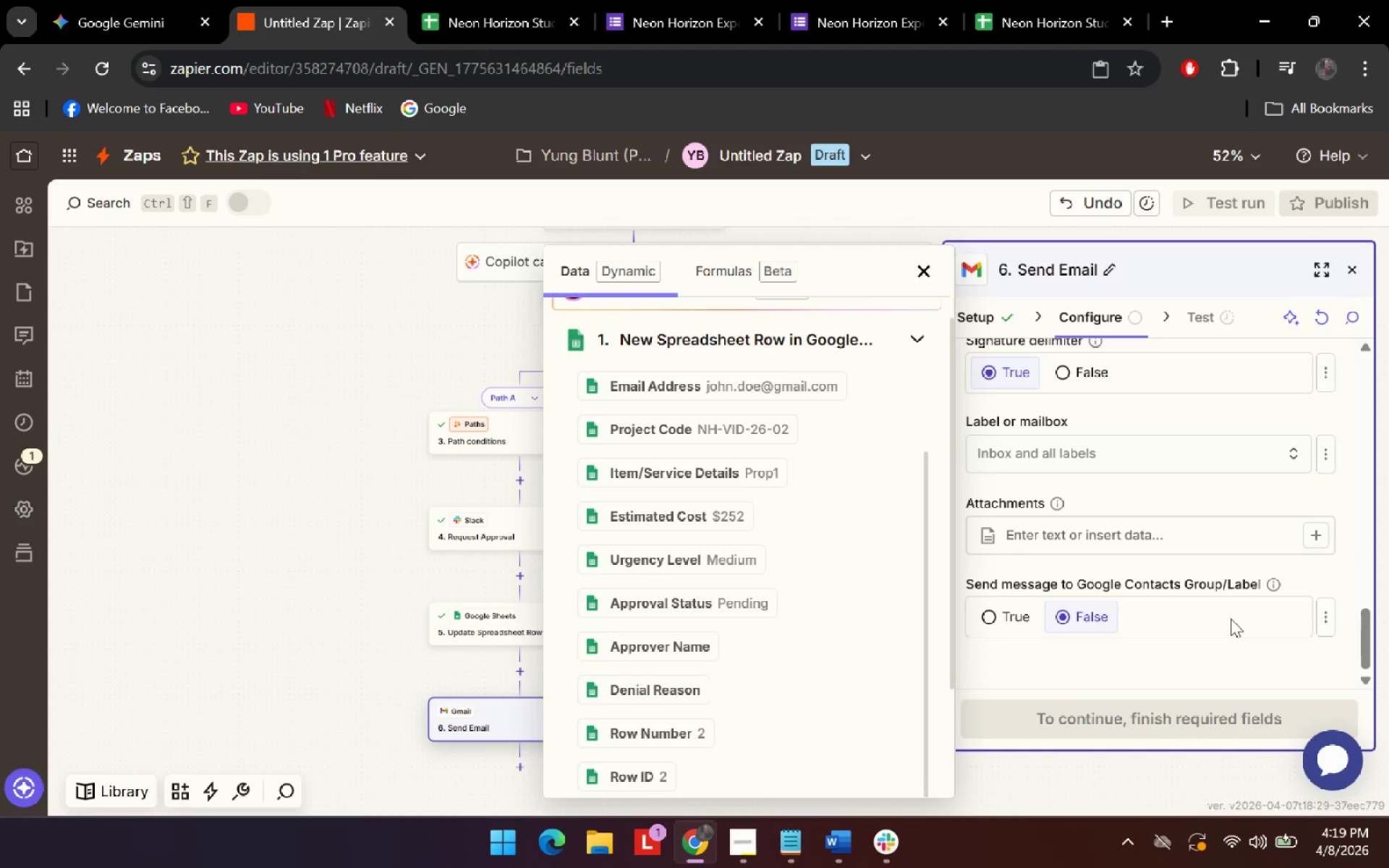 
left_click([1211, 662])
 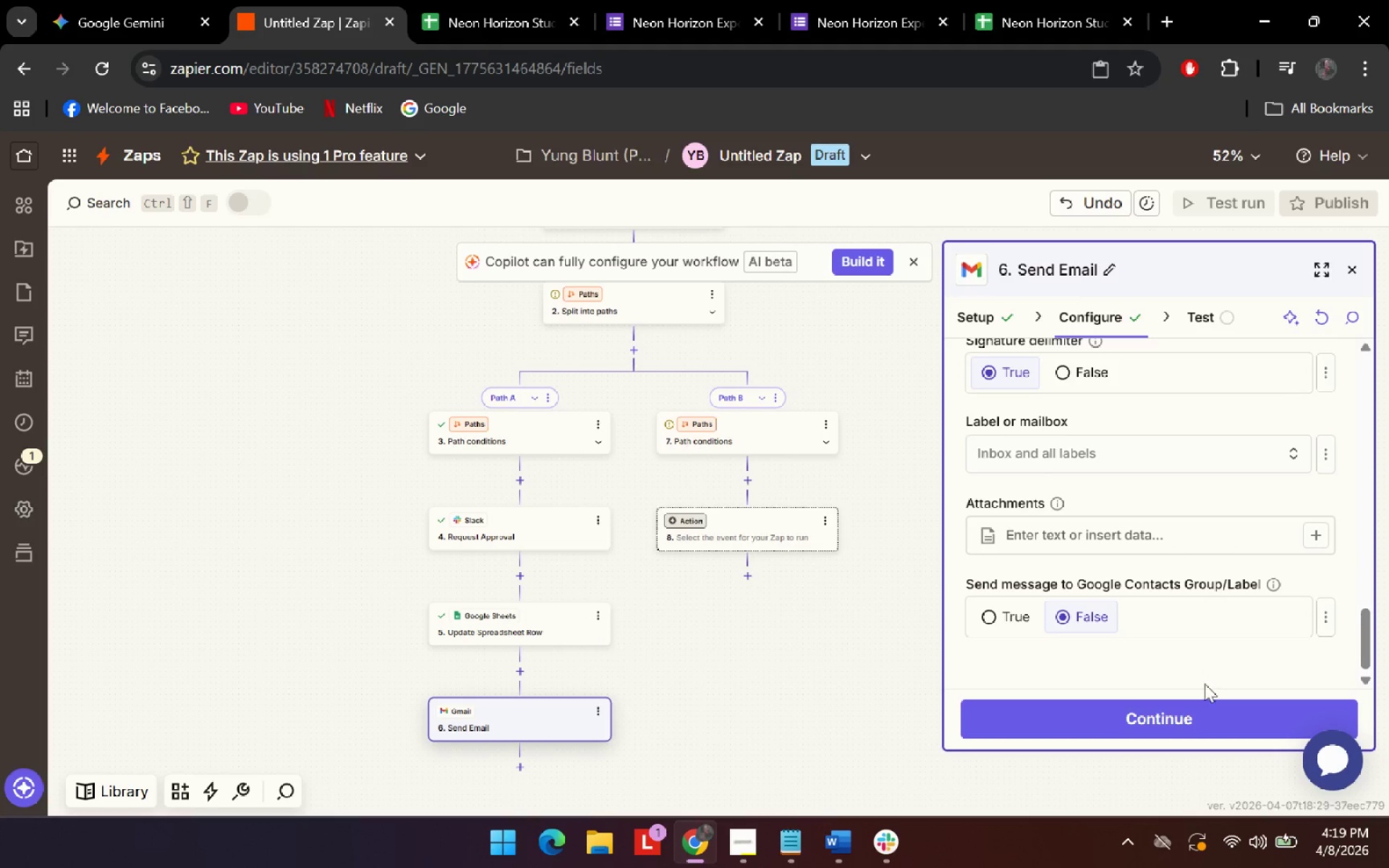 
left_click([1205, 714])
 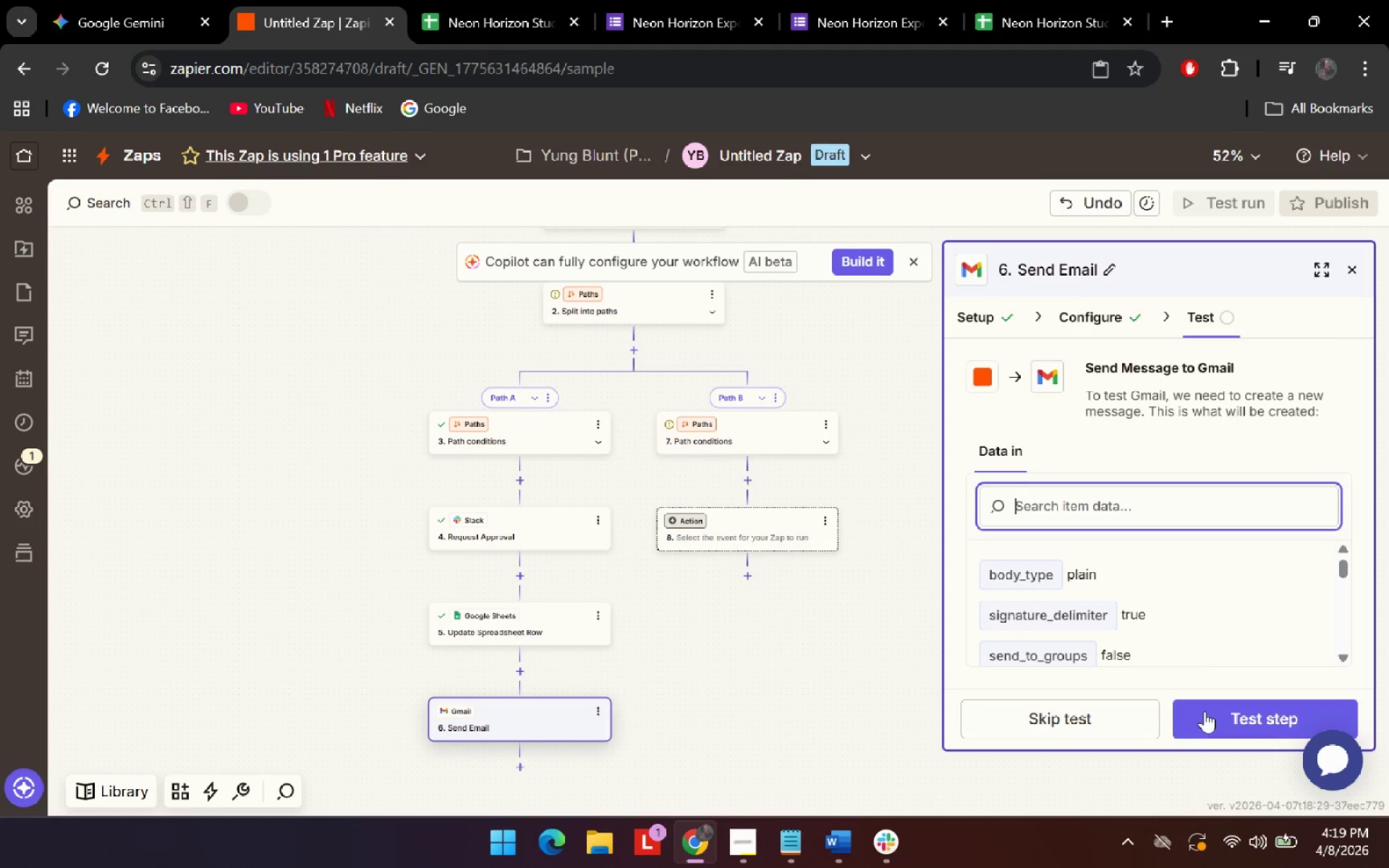 
scroll: coordinate [1201, 614], scroll_direction: down, amount: 6.0
 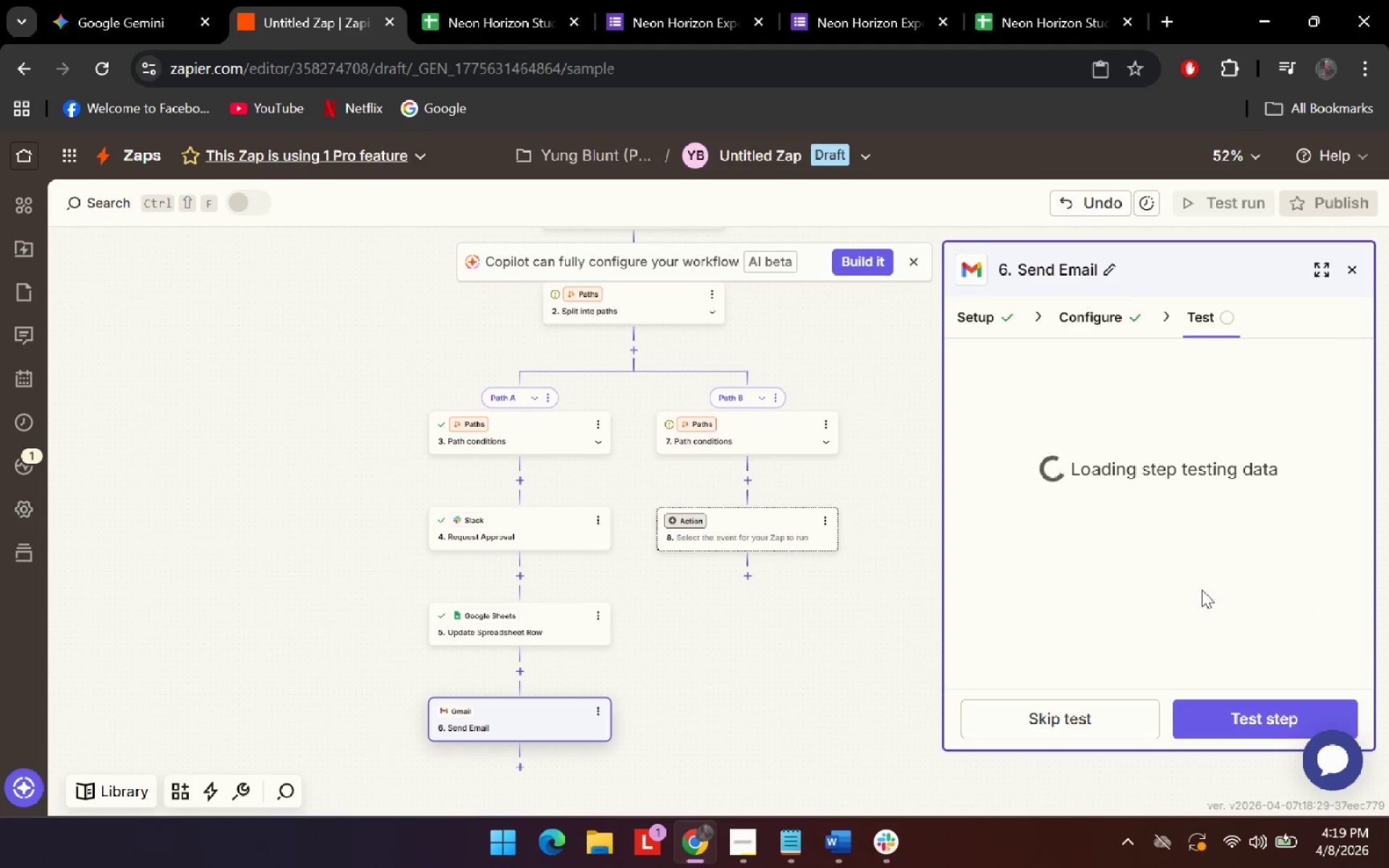 
left_click([1073, 720])
 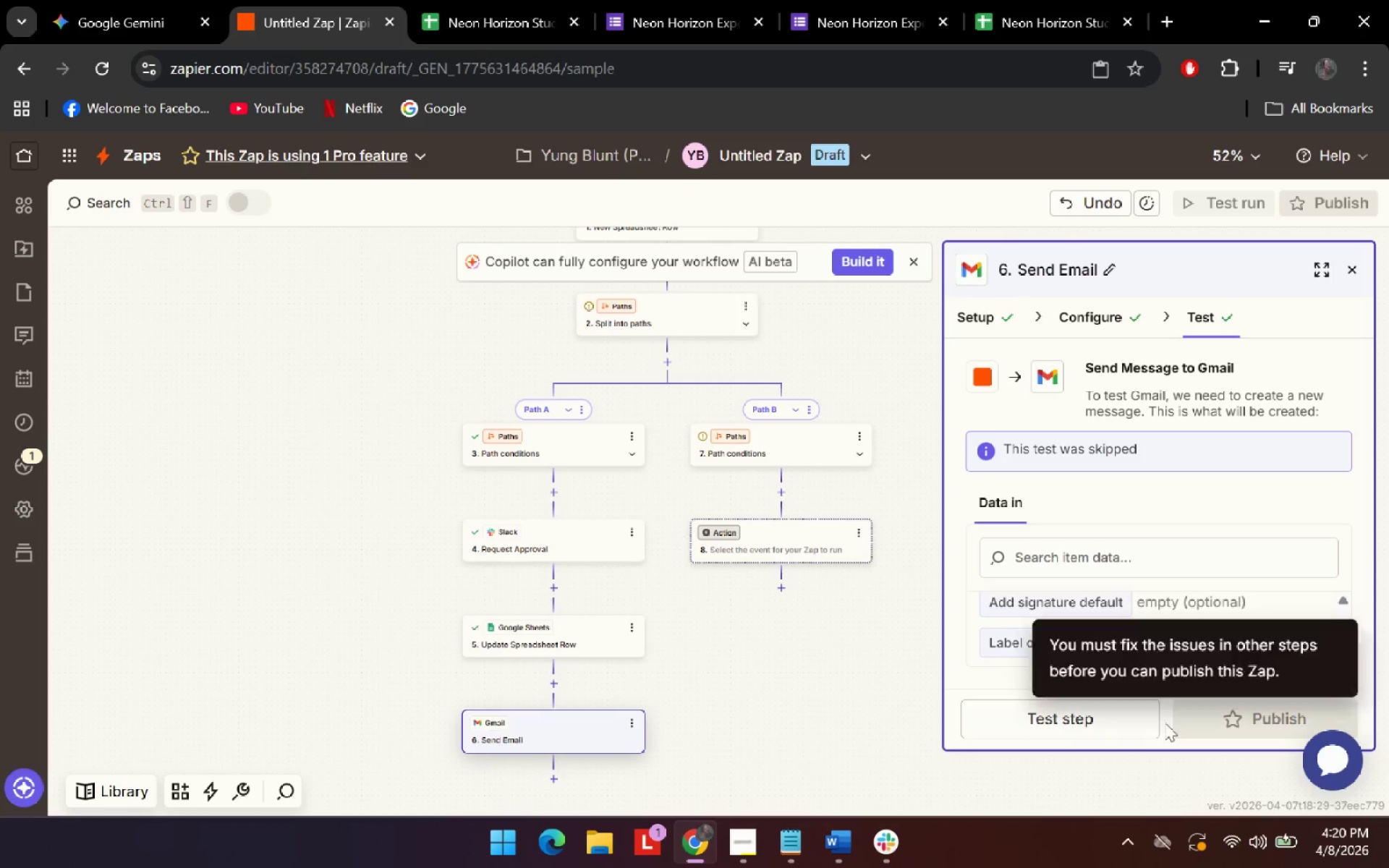 
scroll: coordinate [1178, 641], scroll_direction: down, amount: 12.0
 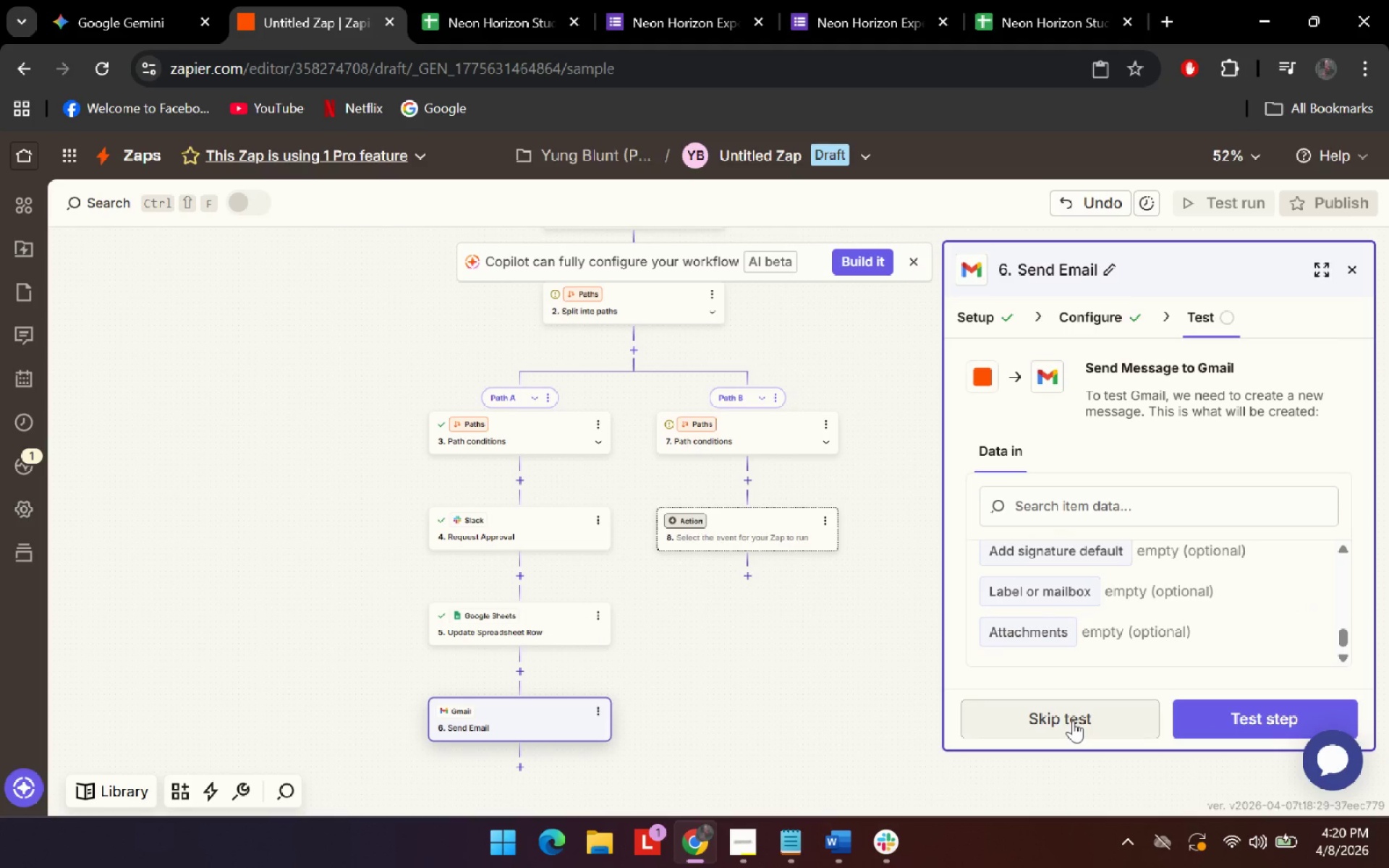 
wait(5.16)
 